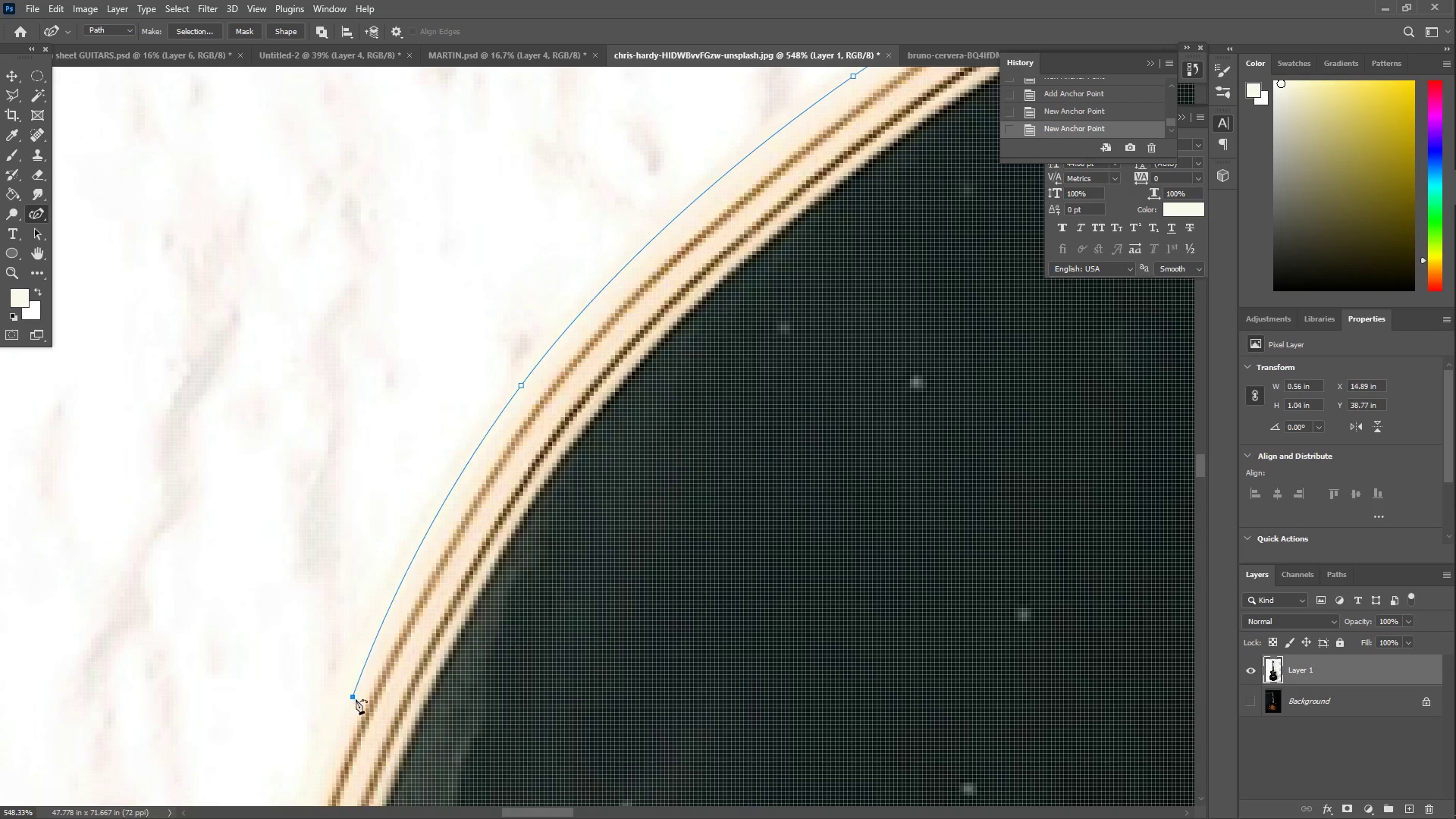 
hold_key(key=Space, duration=0.58)
 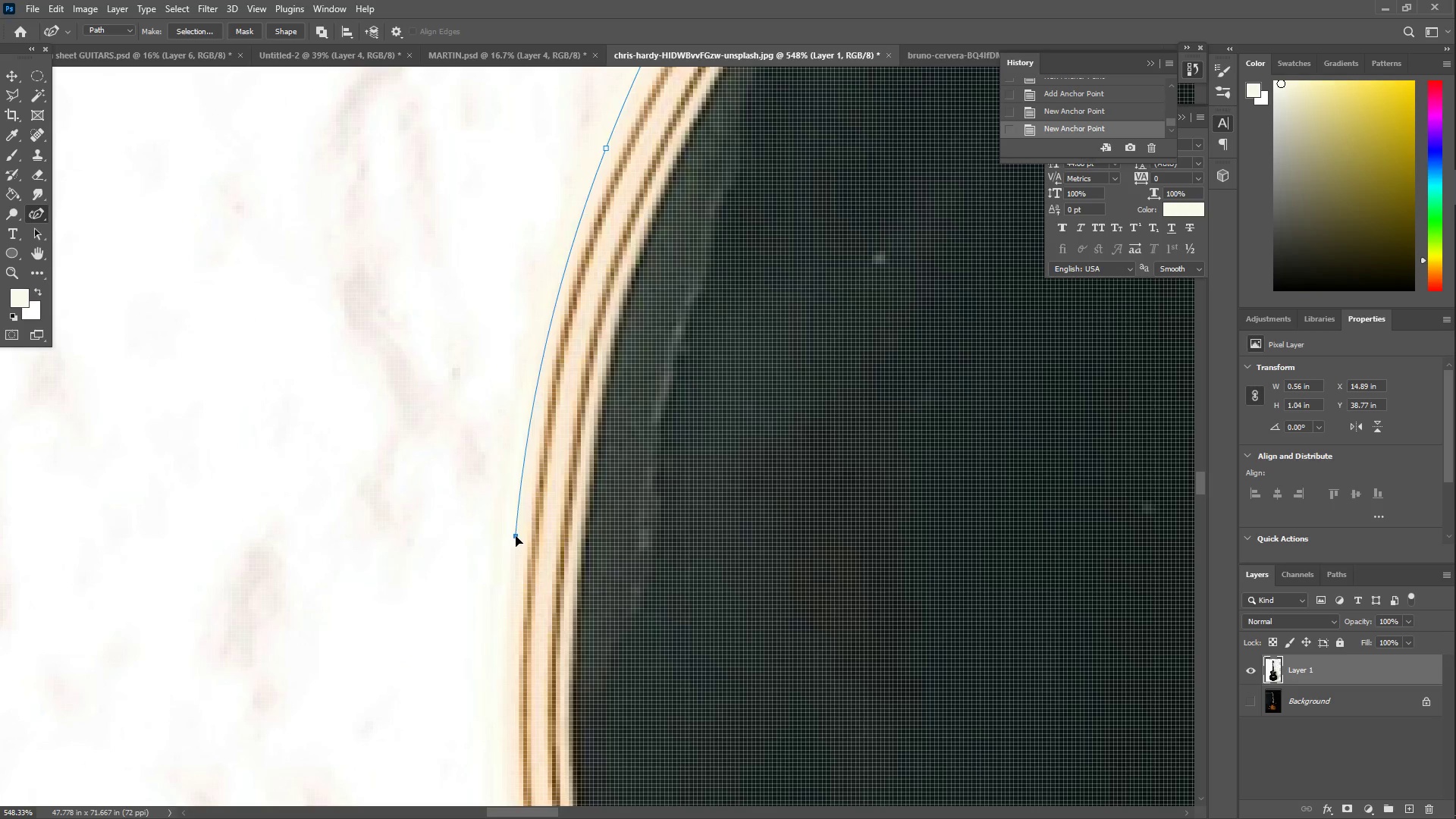 
left_click_drag(start_coordinate=[322, 788], to_coordinate=[575, 243])
 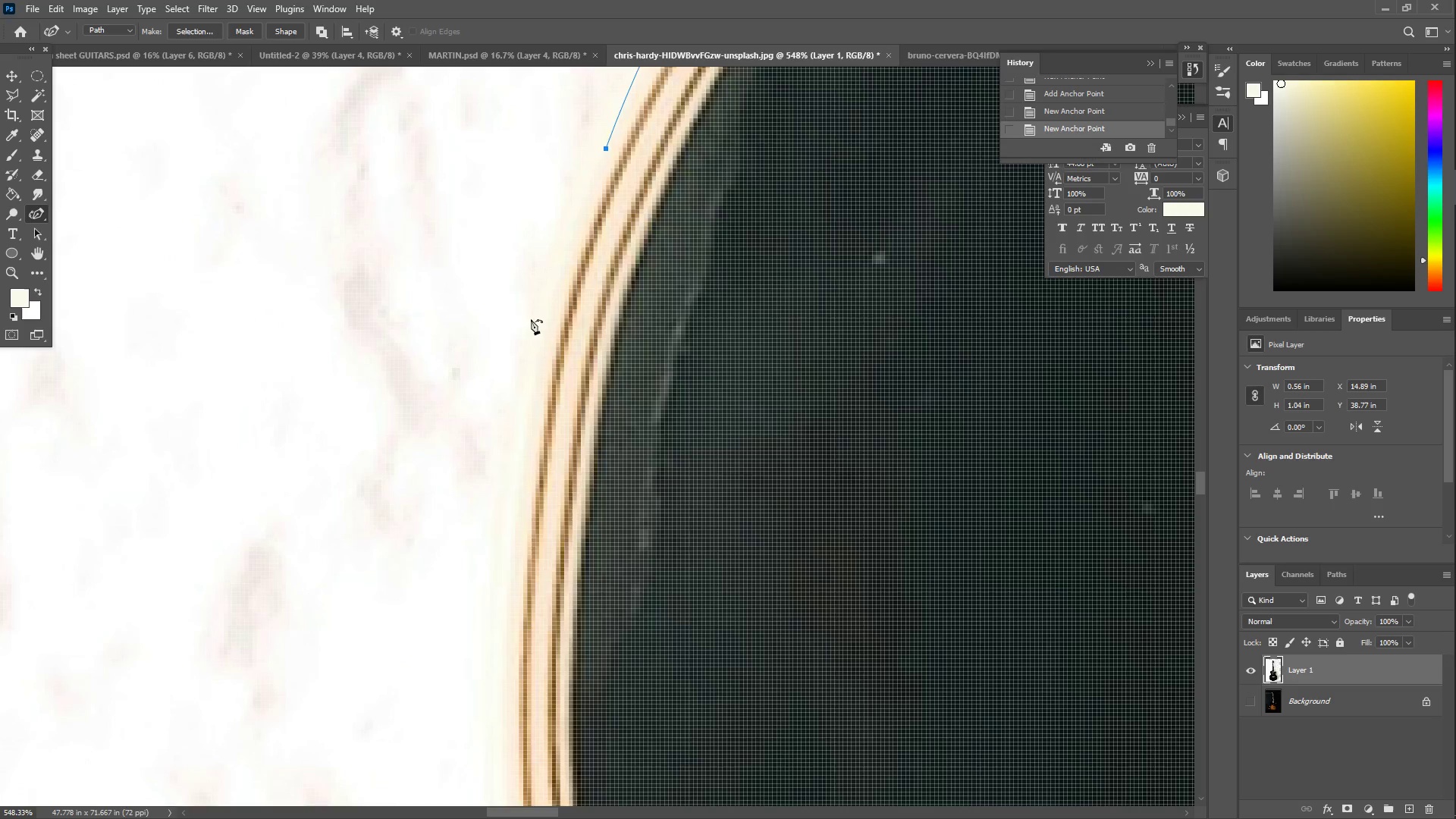 
left_click_drag(start_coordinate=[513, 428], to_coordinate=[516, 536])
 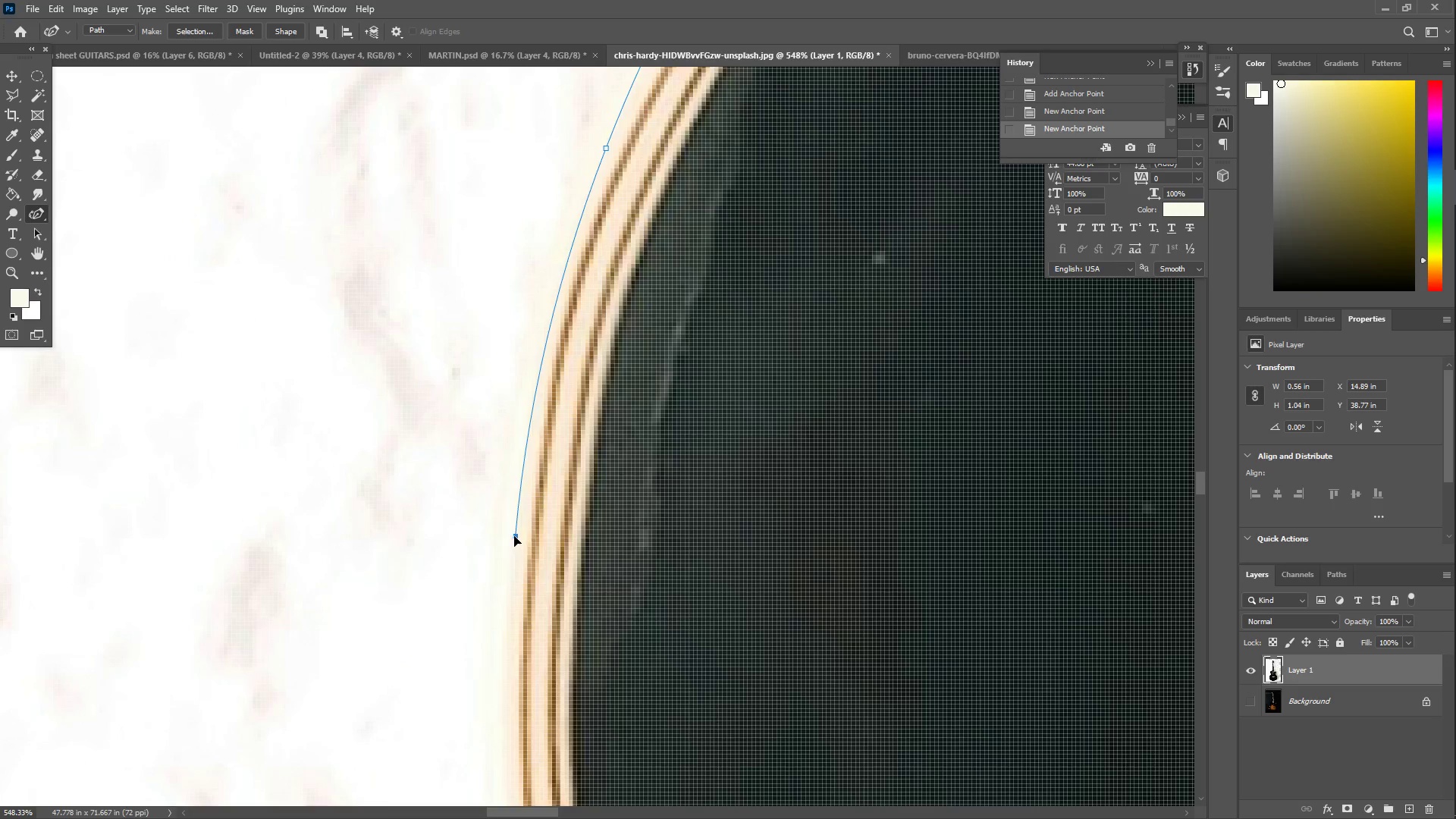 
hold_key(key=Space, duration=0.69)
 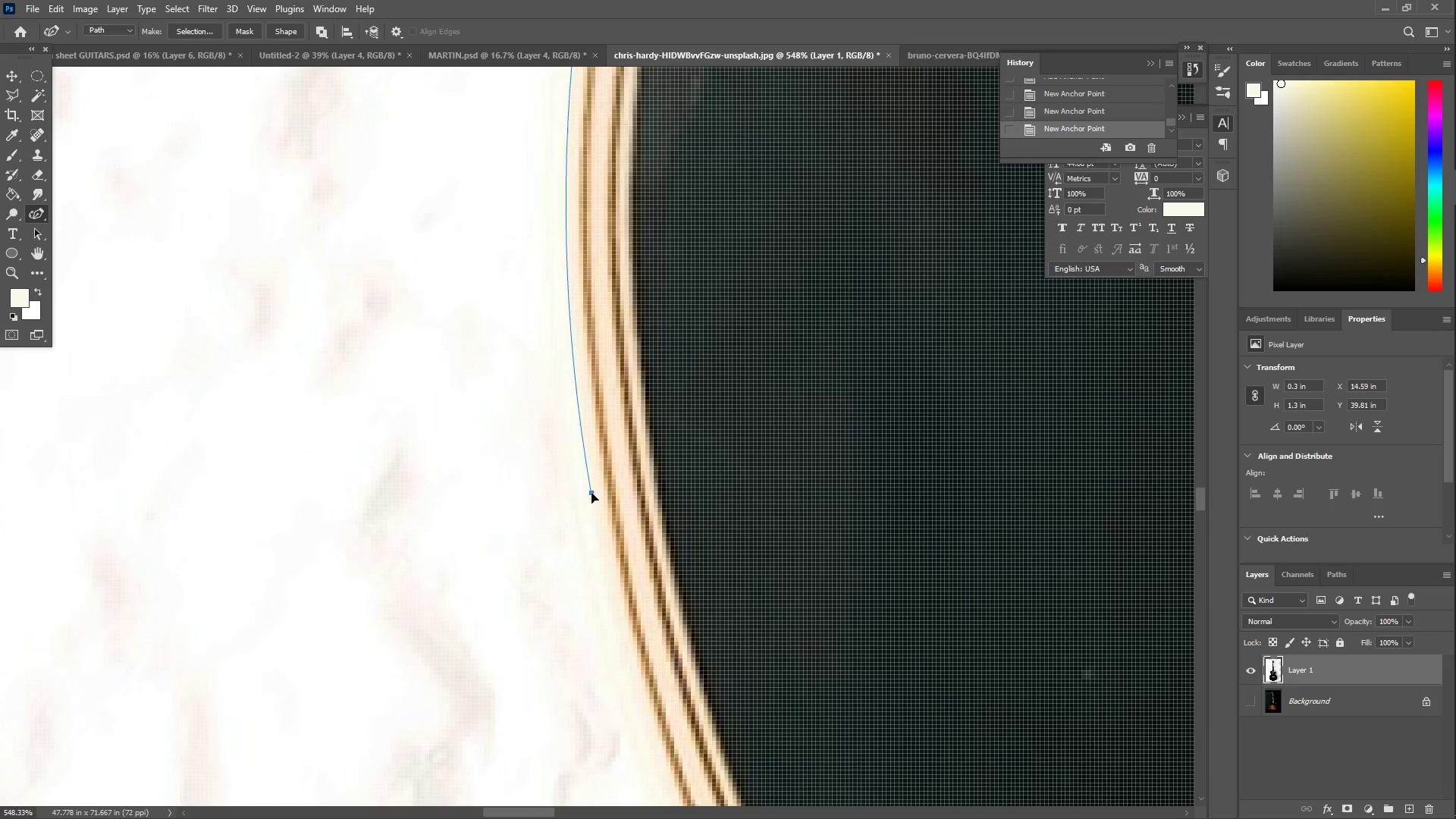 
left_click_drag(start_coordinate=[506, 728], to_coordinate=[566, 220])
 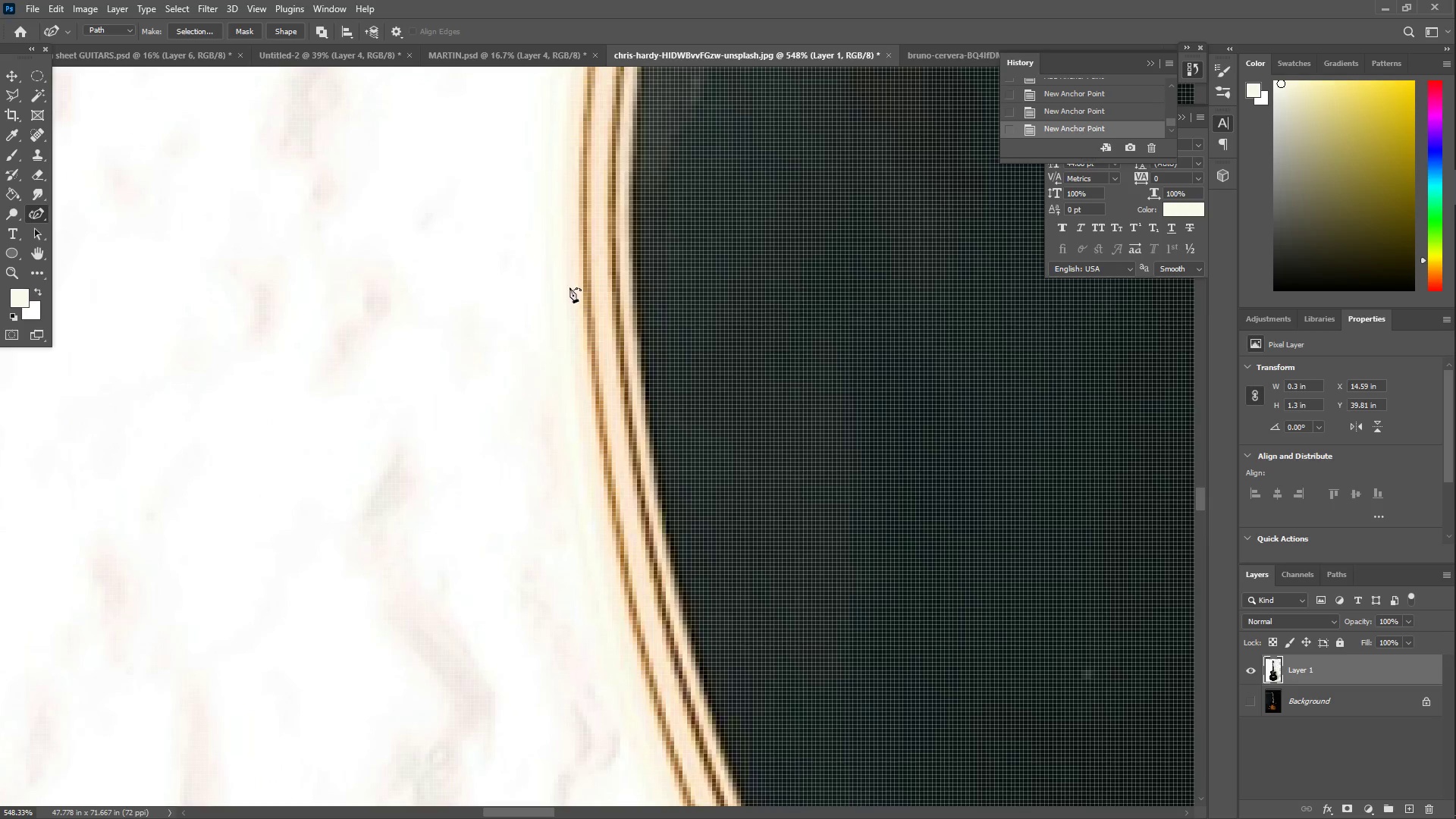 
left_click_drag(start_coordinate=[579, 407], to_coordinate=[592, 493])
 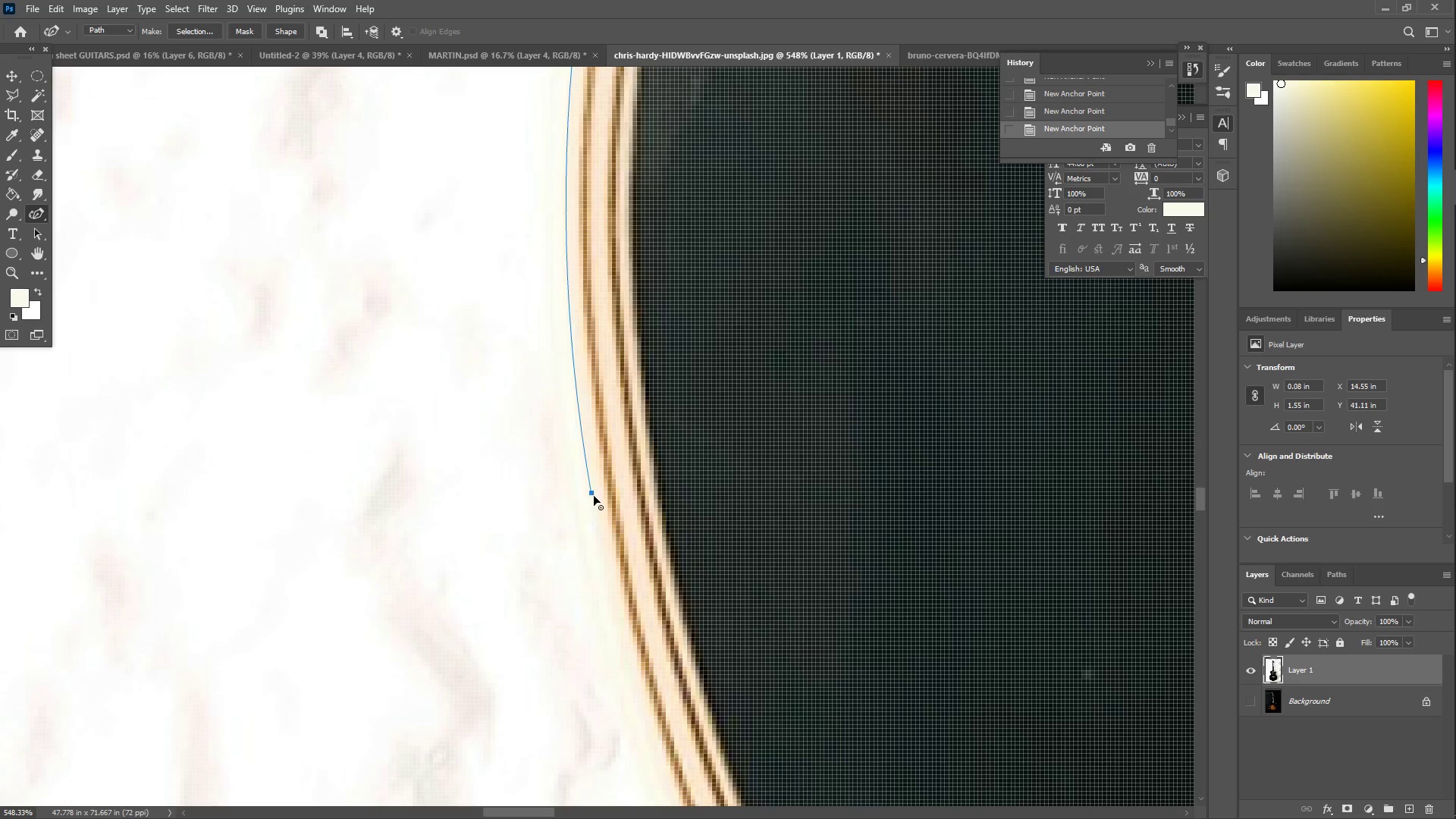 
hold_key(key=Space, duration=0.72)
 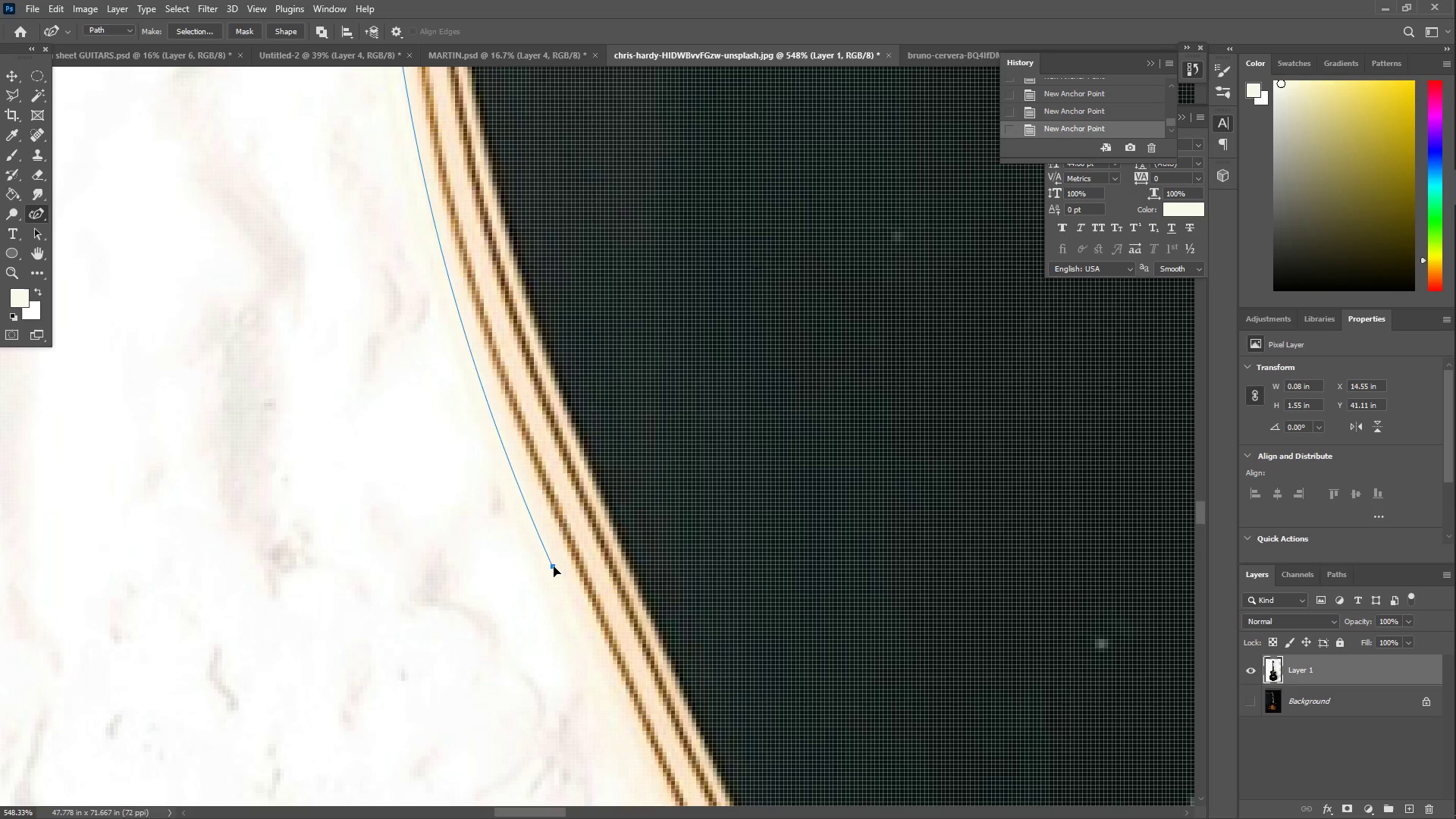 
left_click_drag(start_coordinate=[735, 672], to_coordinate=[544, 234])
 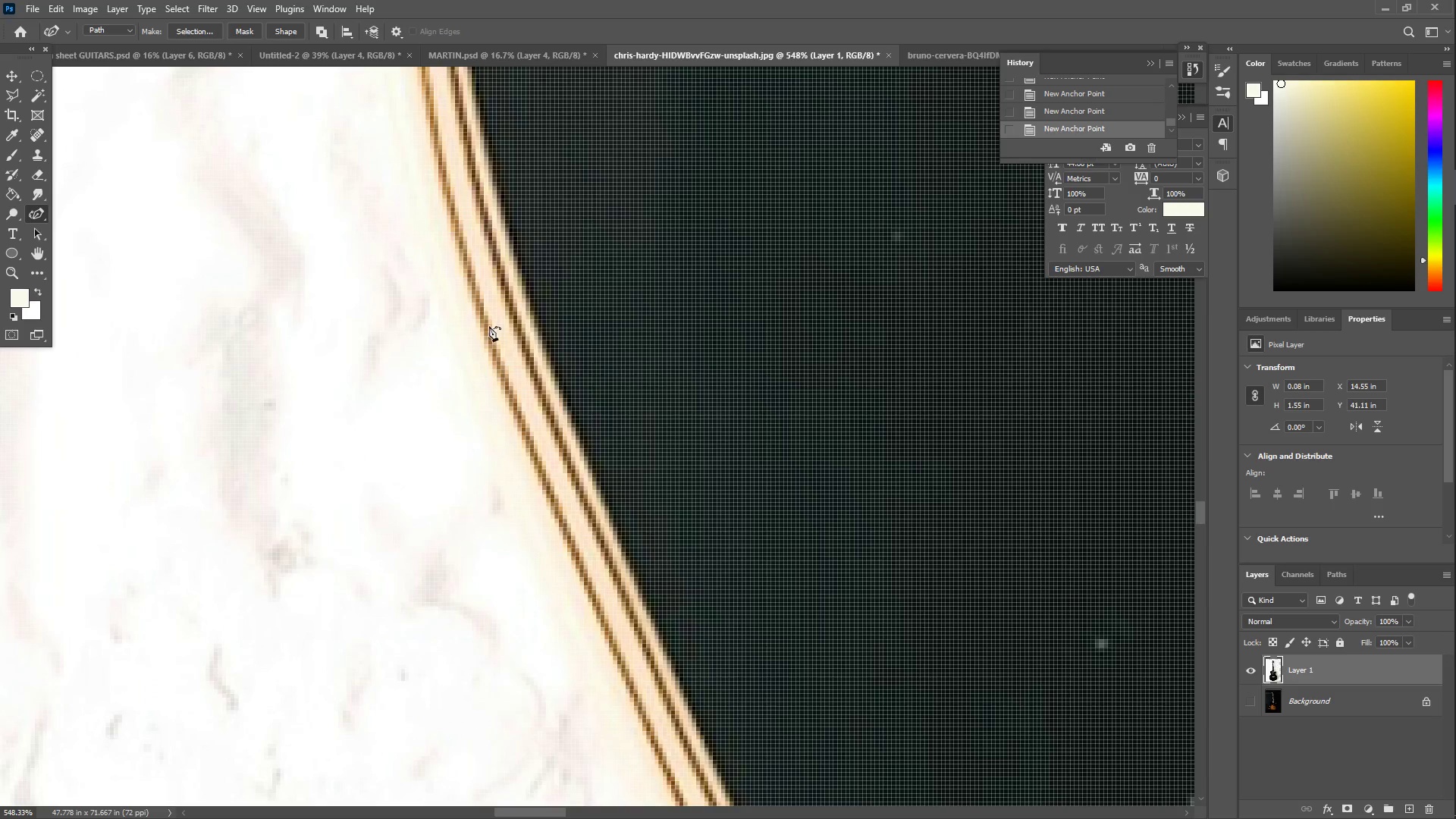 
left_click_drag(start_coordinate=[493, 463], to_coordinate=[557, 566])
 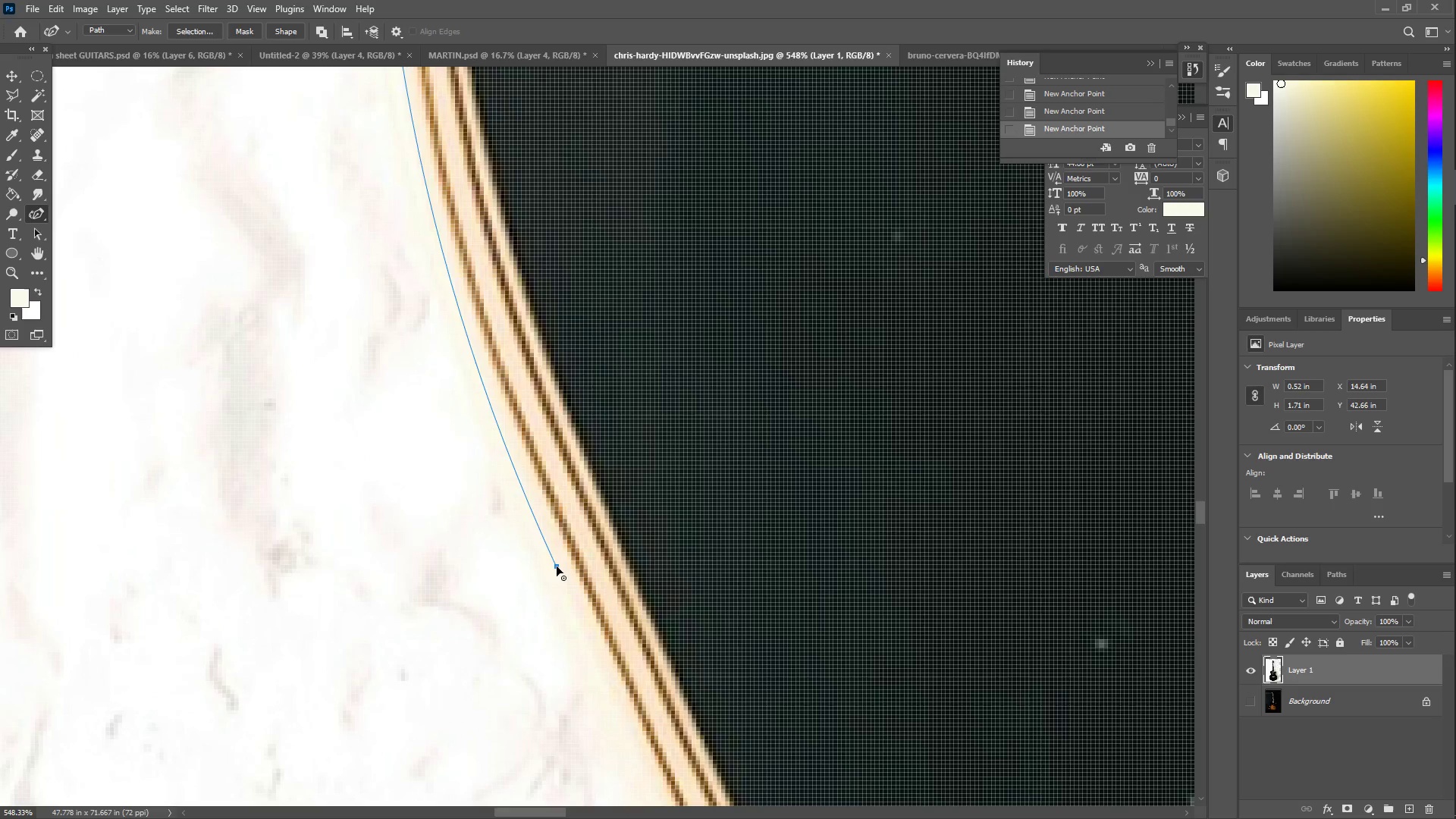 
hold_key(key=Space, duration=0.58)
 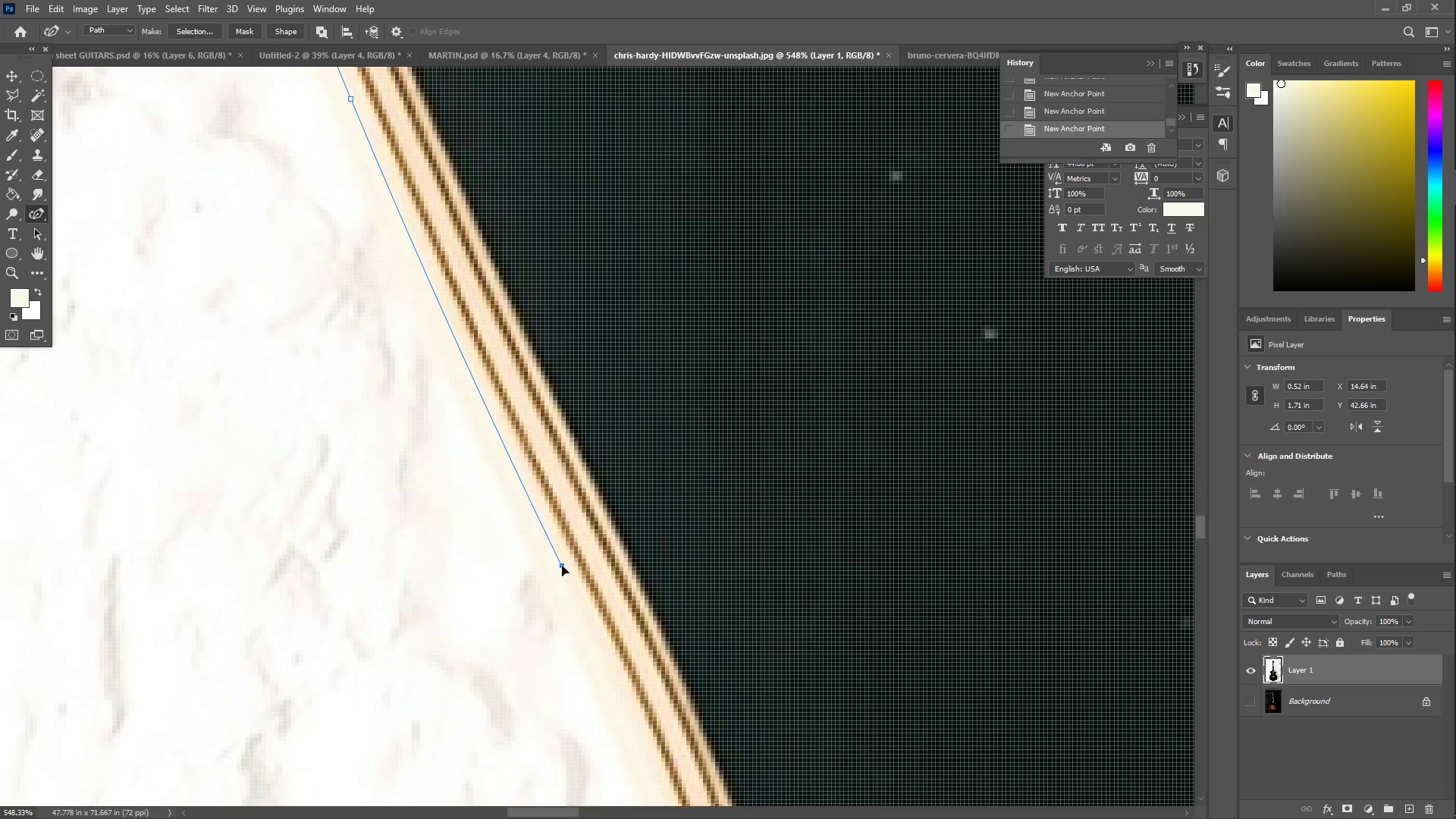 
left_click_drag(start_coordinate=[717, 662], to_coordinate=[512, 194])
 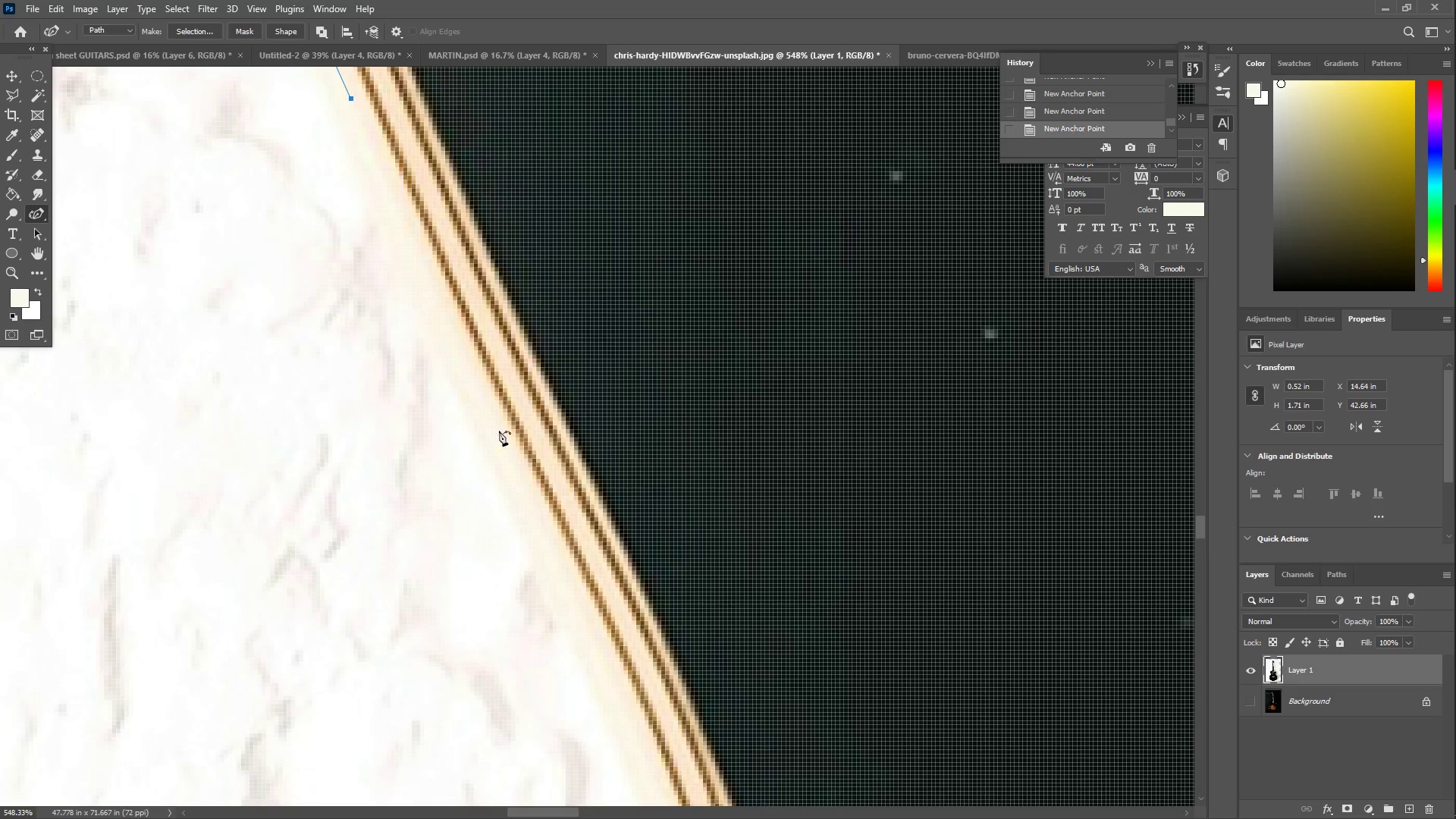 
left_click_drag(start_coordinate=[511, 478], to_coordinate=[562, 573])
 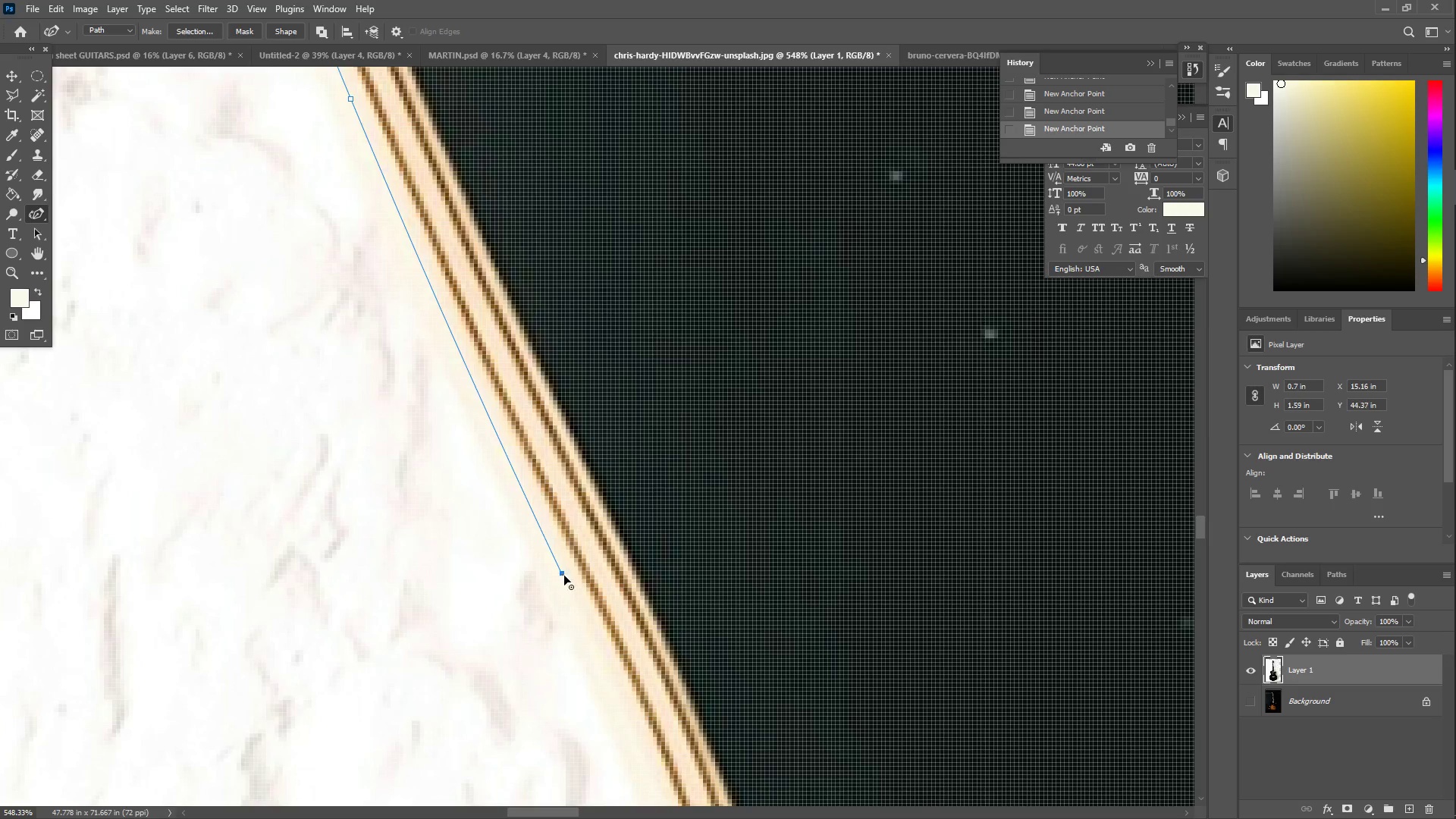 
hold_key(key=Space, duration=0.58)
 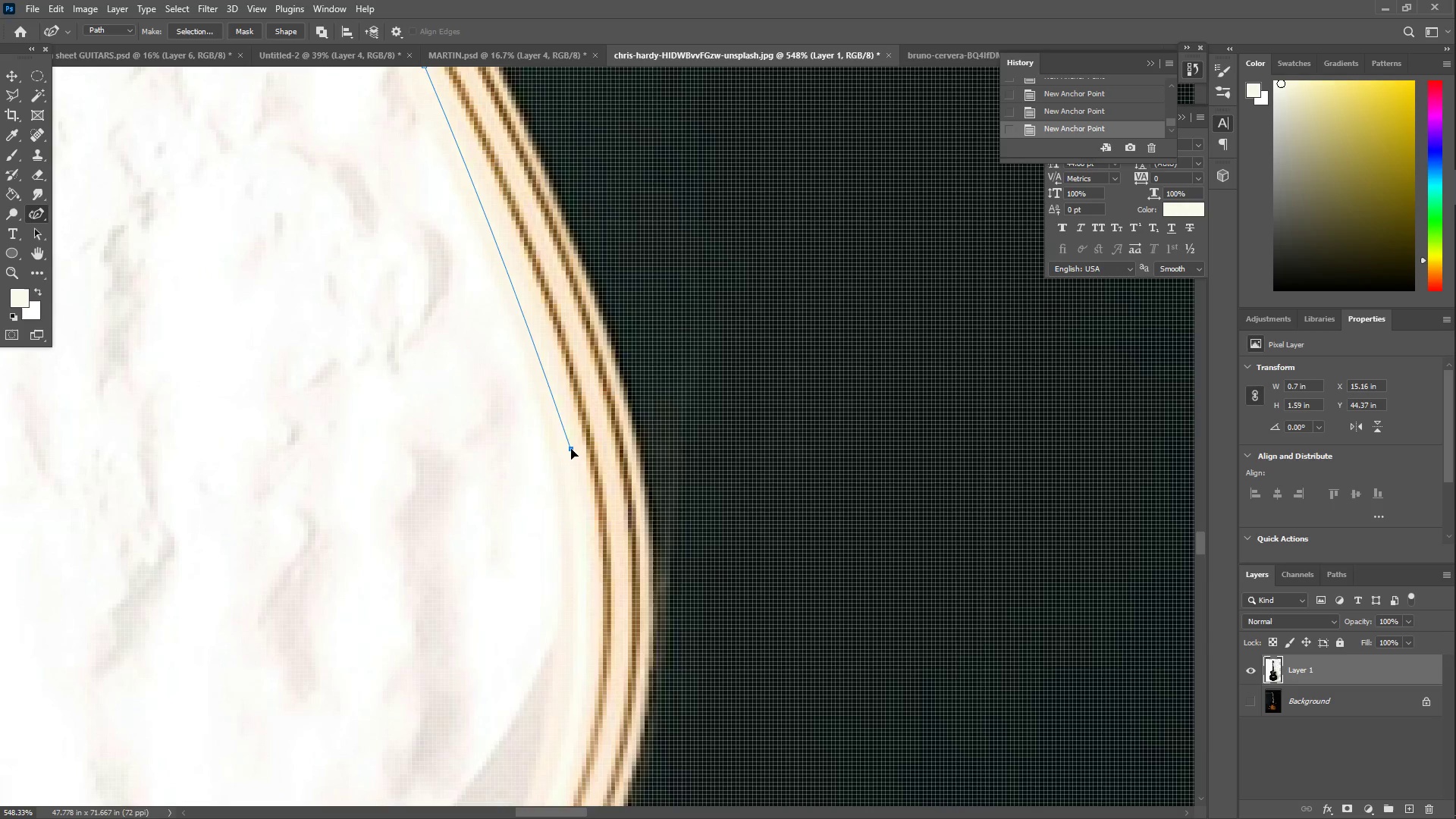 
left_click_drag(start_coordinate=[676, 664], to_coordinate=[538, 156])
 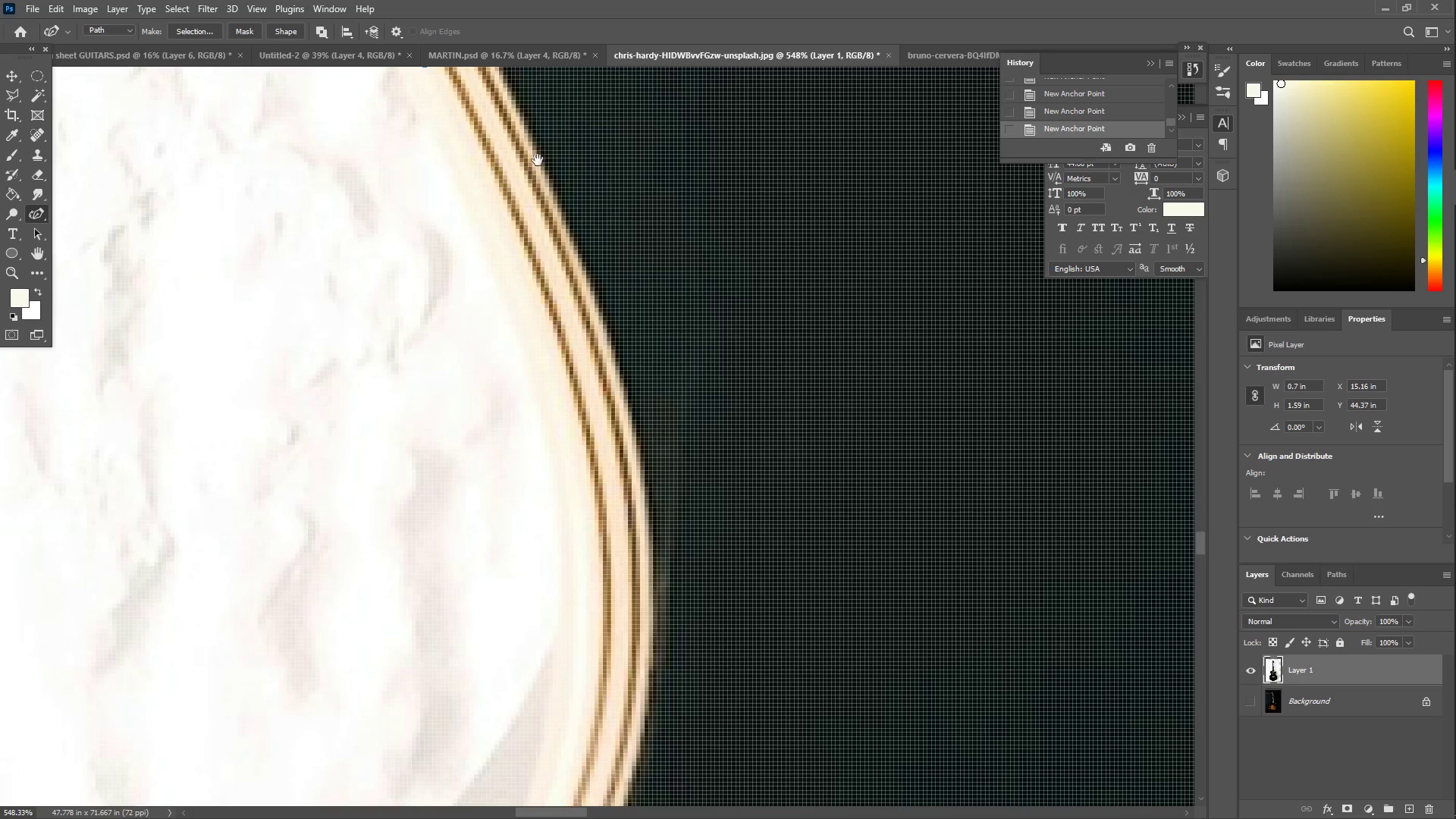 
hold_key(key=Space, duration=1.5)
 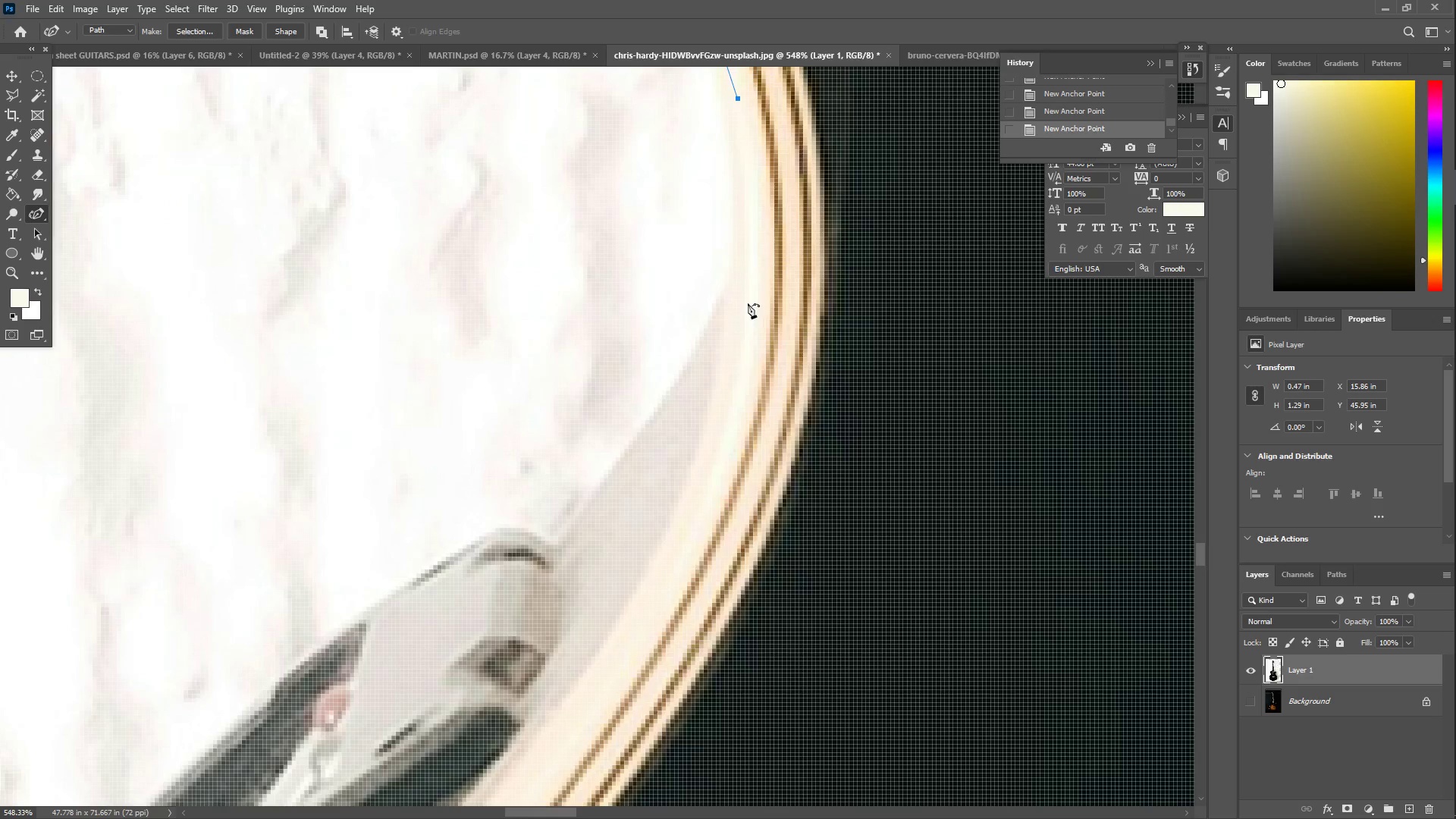 
left_click_drag(start_coordinate=[560, 317], to_coordinate=[566, 453])
 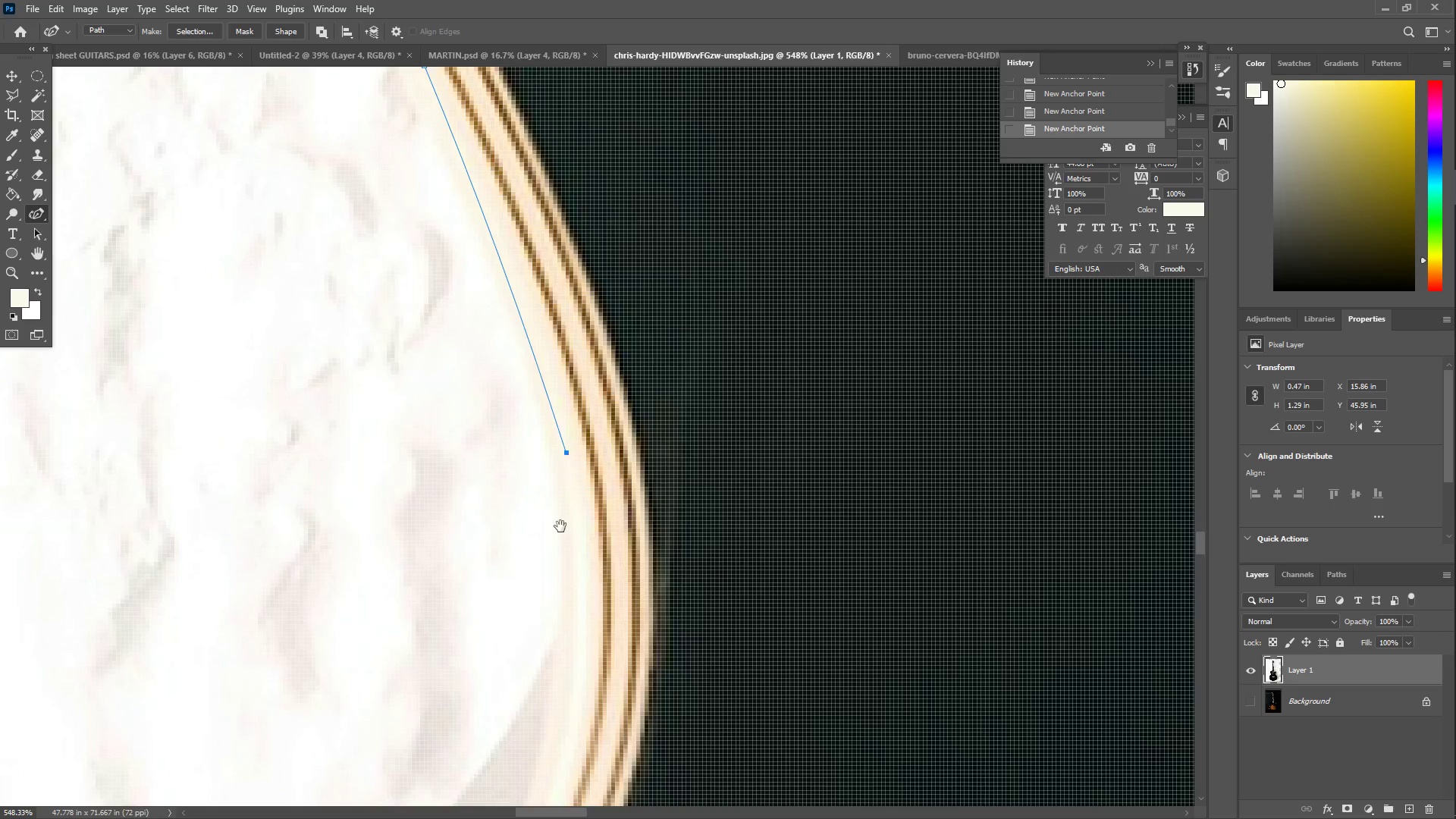 
left_click_drag(start_coordinate=[568, 544], to_coordinate=[739, 190])
 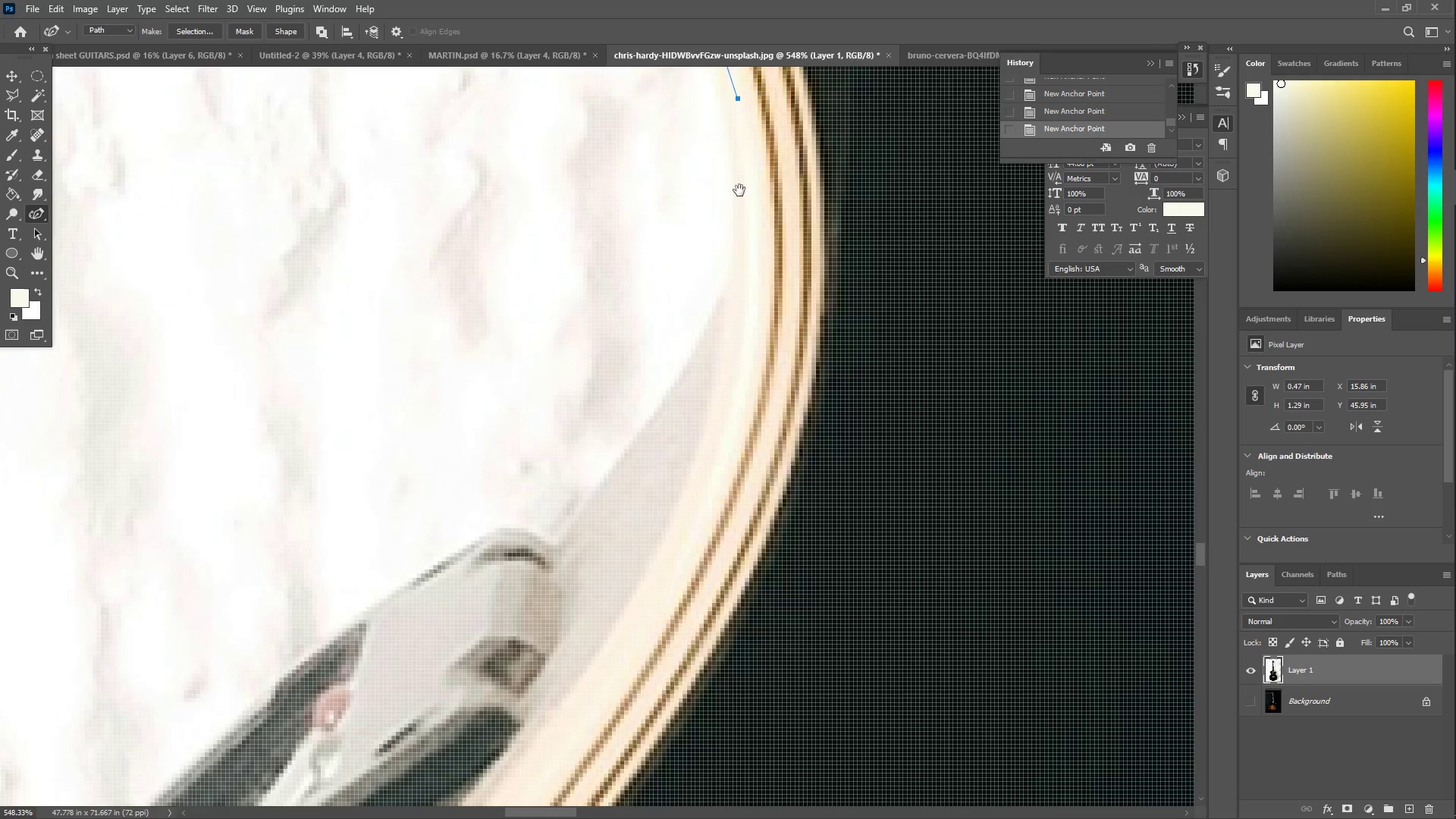 
key(Space)
 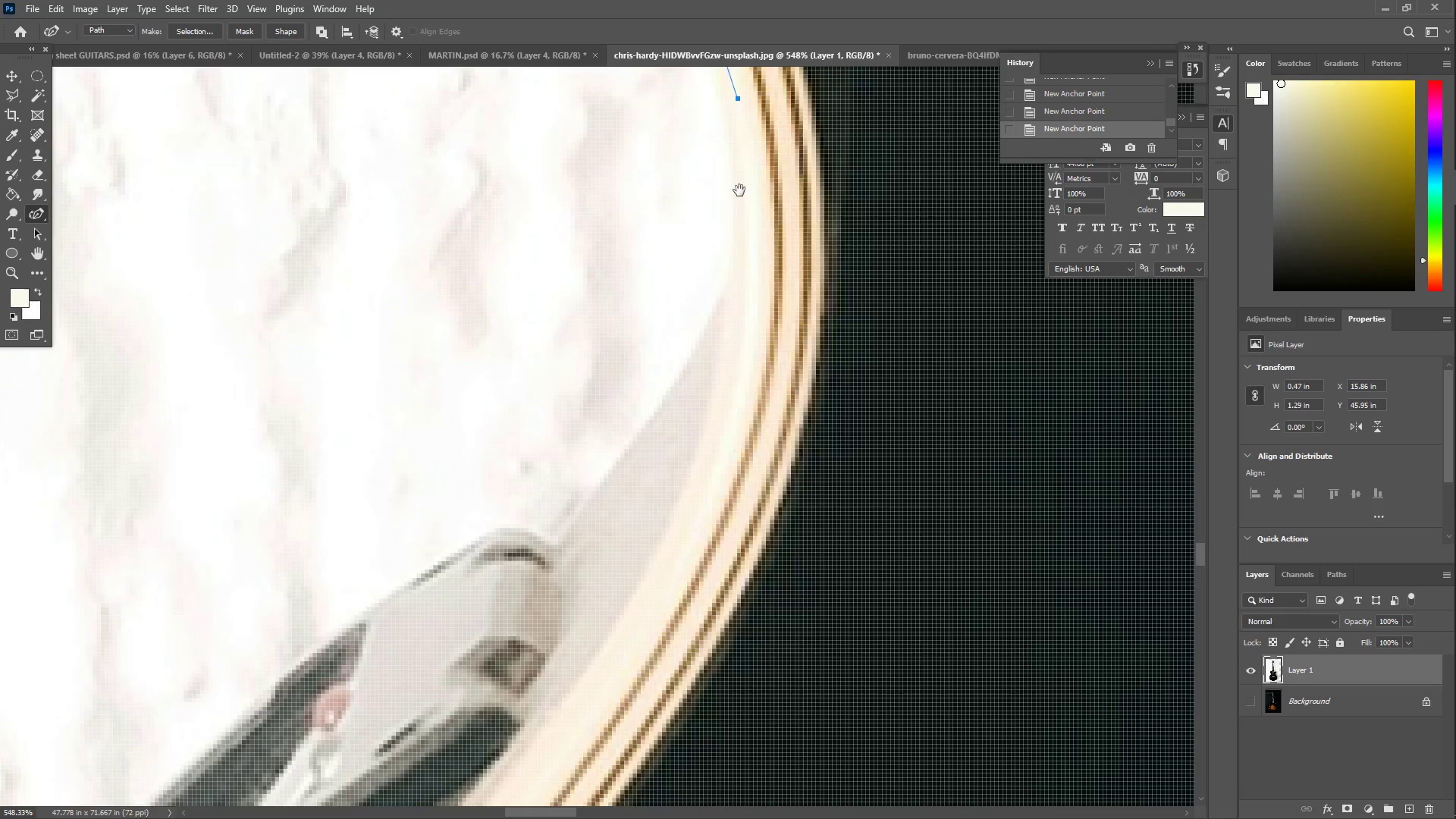 
key(Space)
 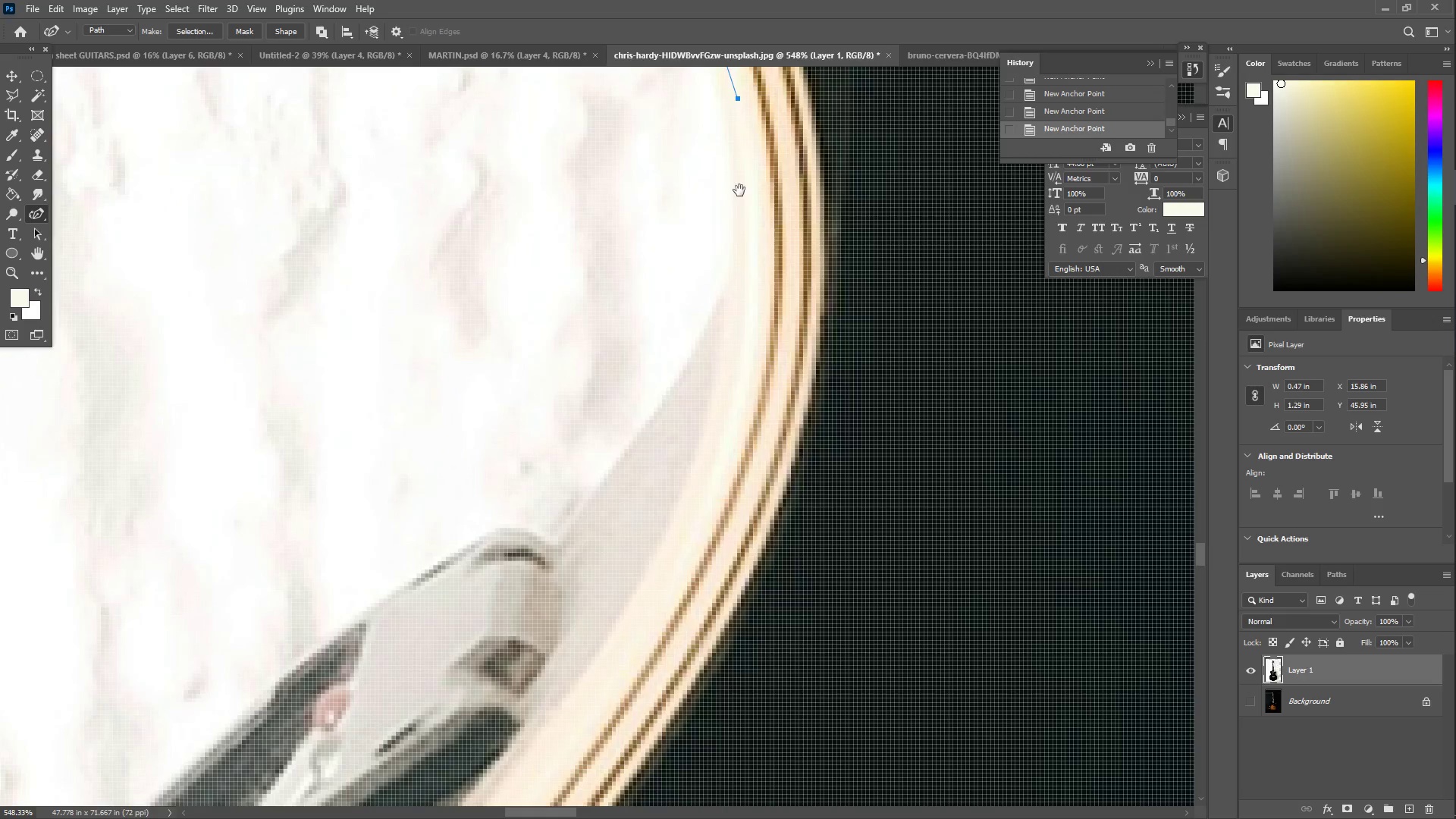 
key(Space)
 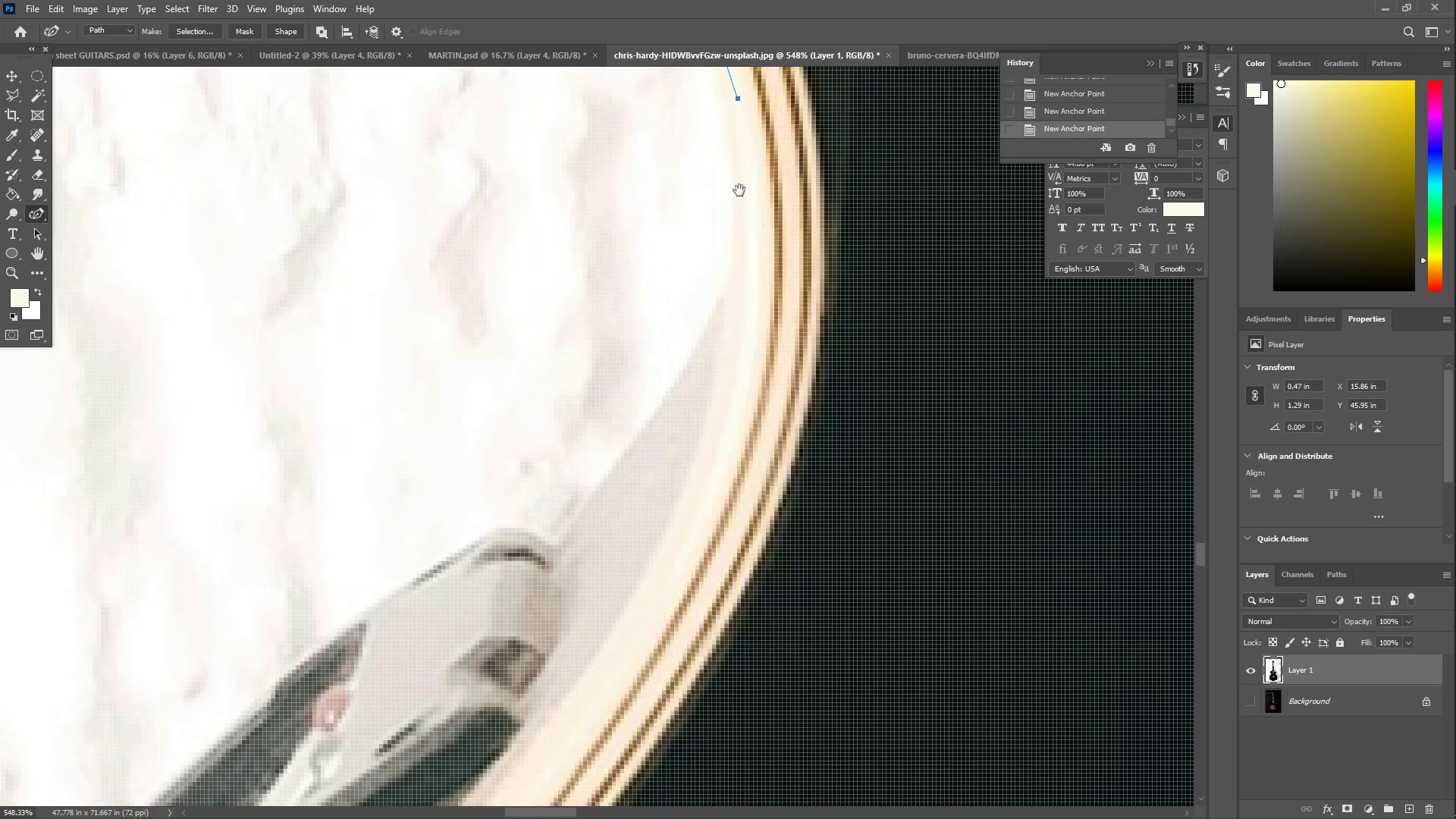 
key(Space)
 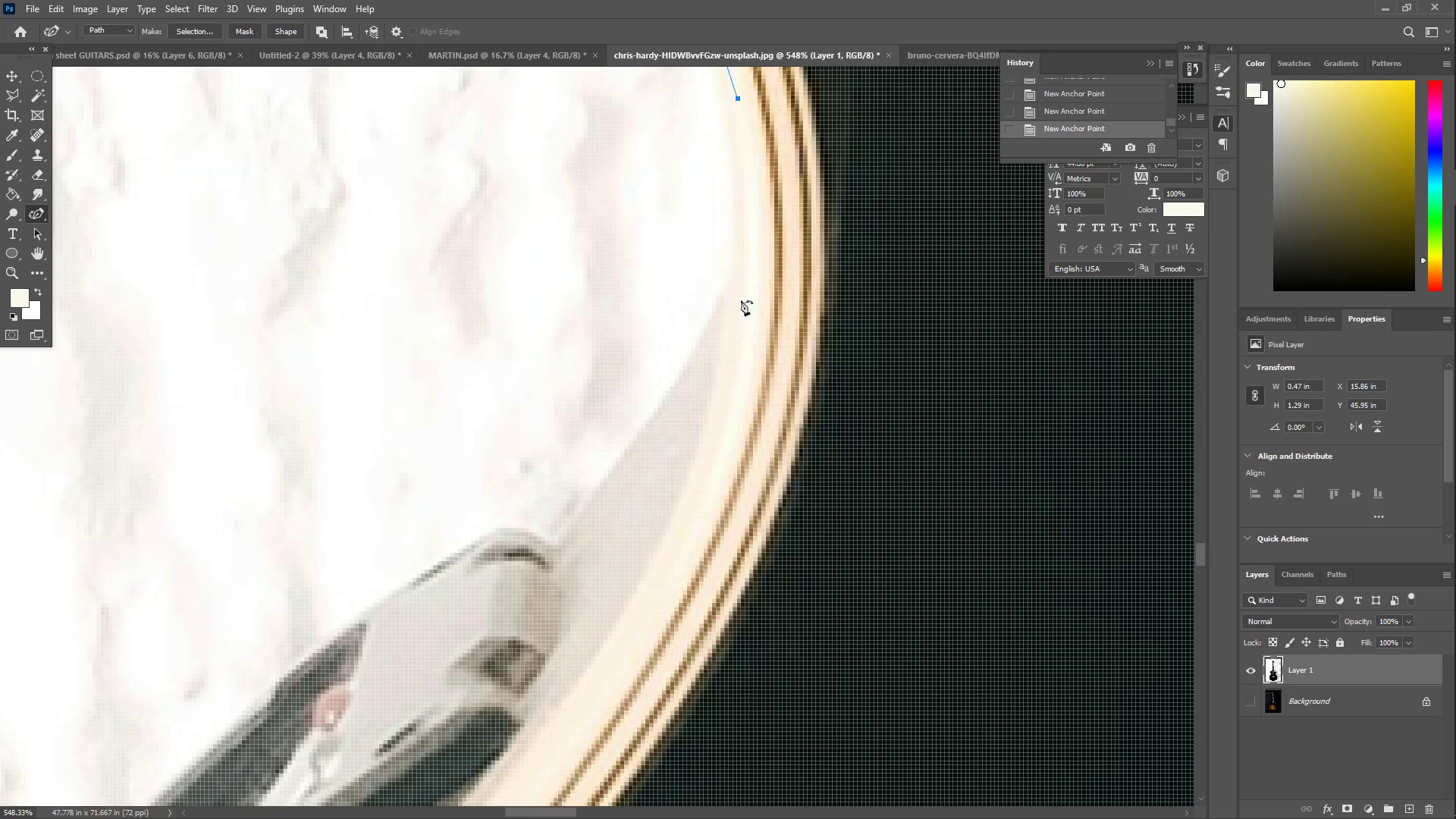 
left_click_drag(start_coordinate=[723, 278], to_coordinate=[728, 287])
 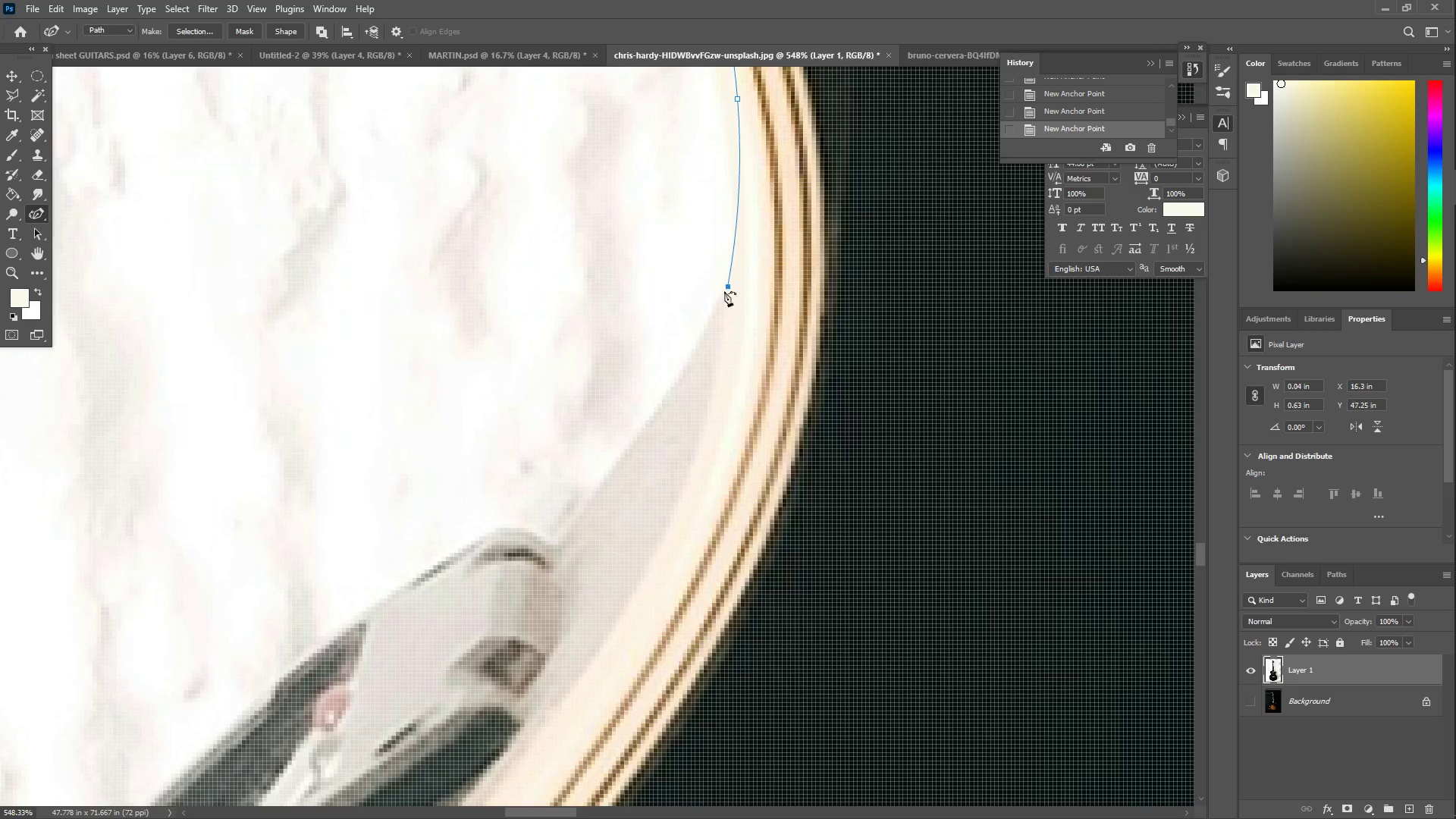 
left_click_drag(start_coordinate=[711, 349], to_coordinate=[639, 444])
 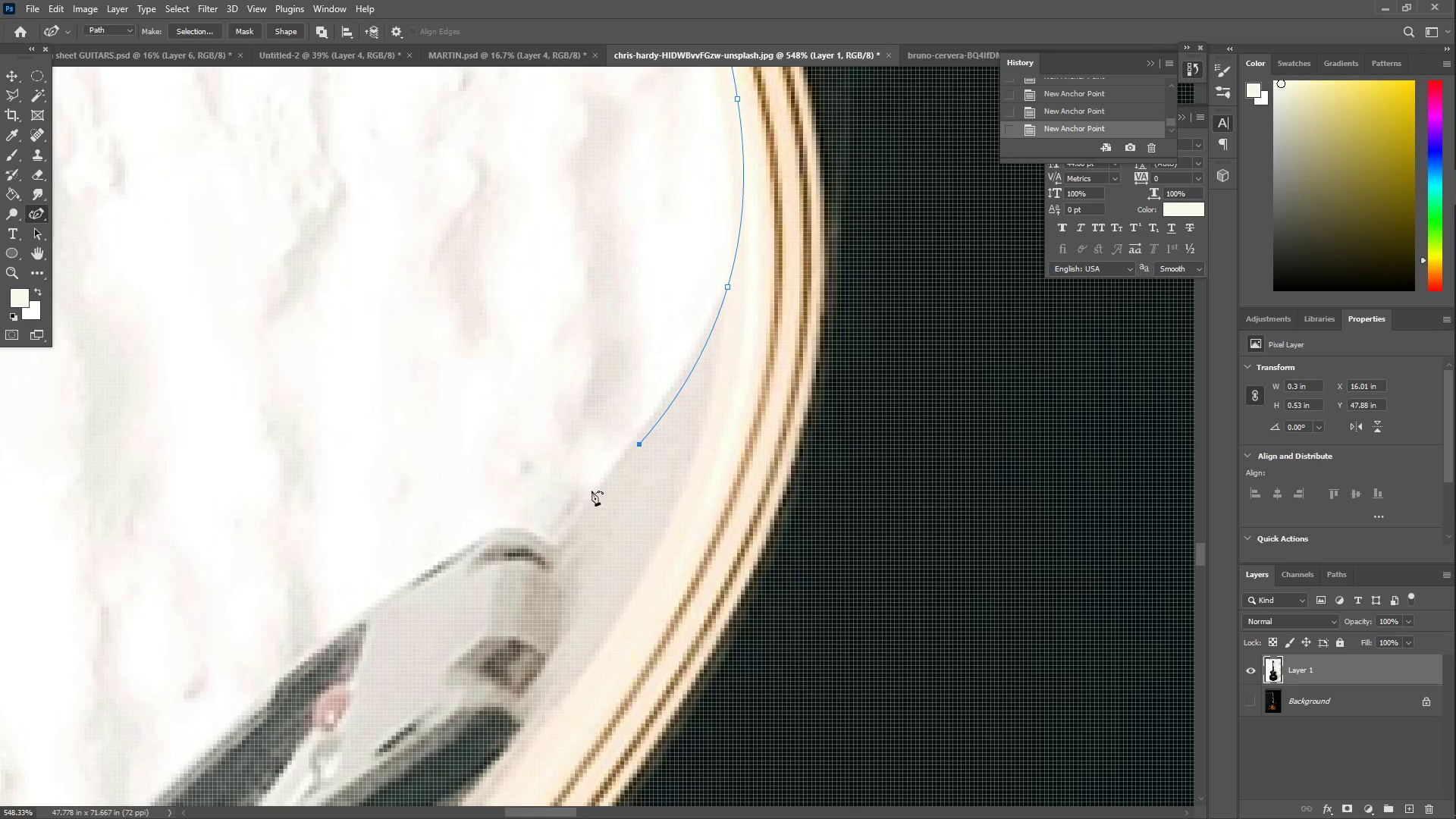 
left_click_drag(start_coordinate=[576, 531], to_coordinate=[561, 537])
 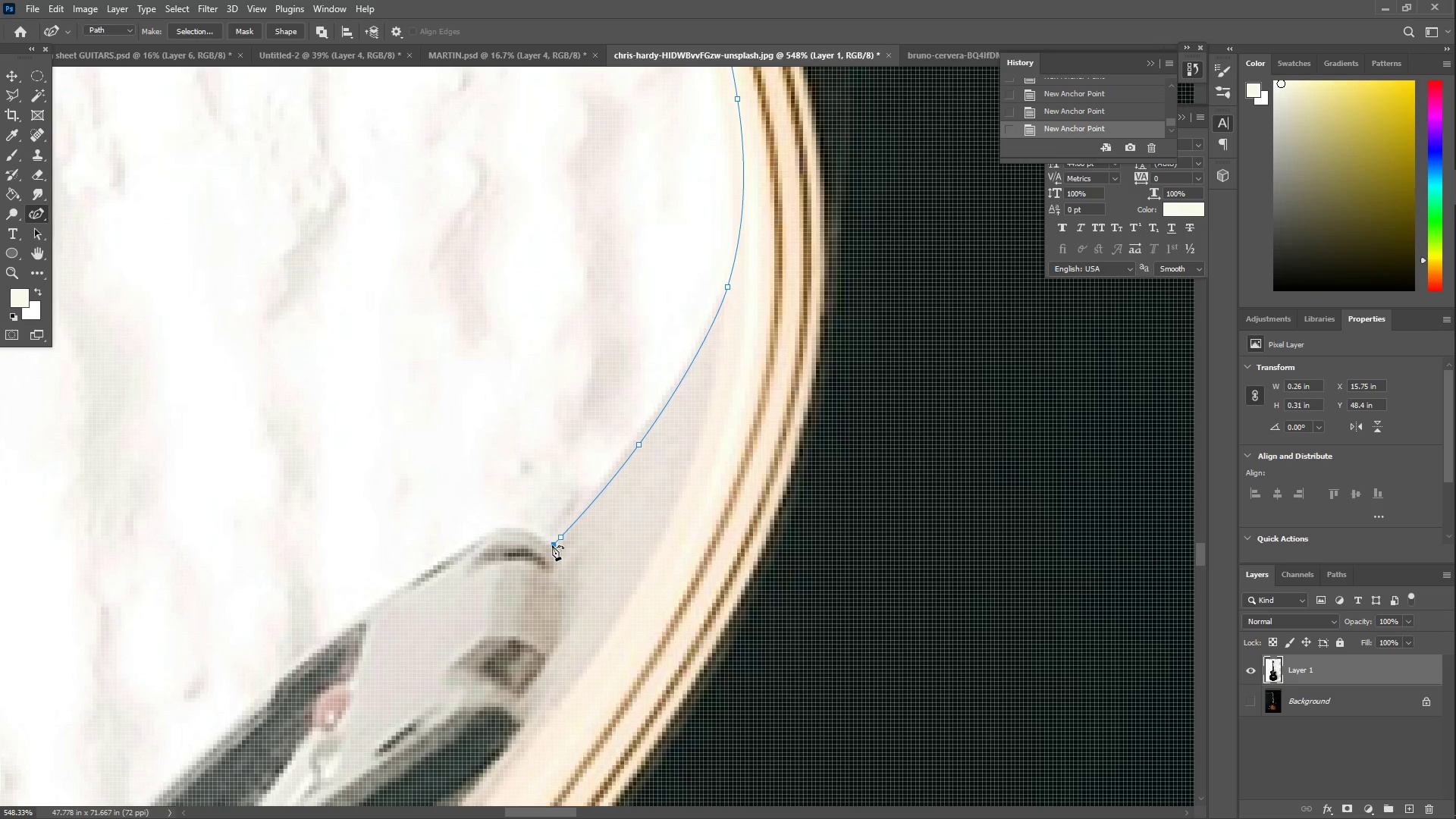 
double_click([552, 545])
 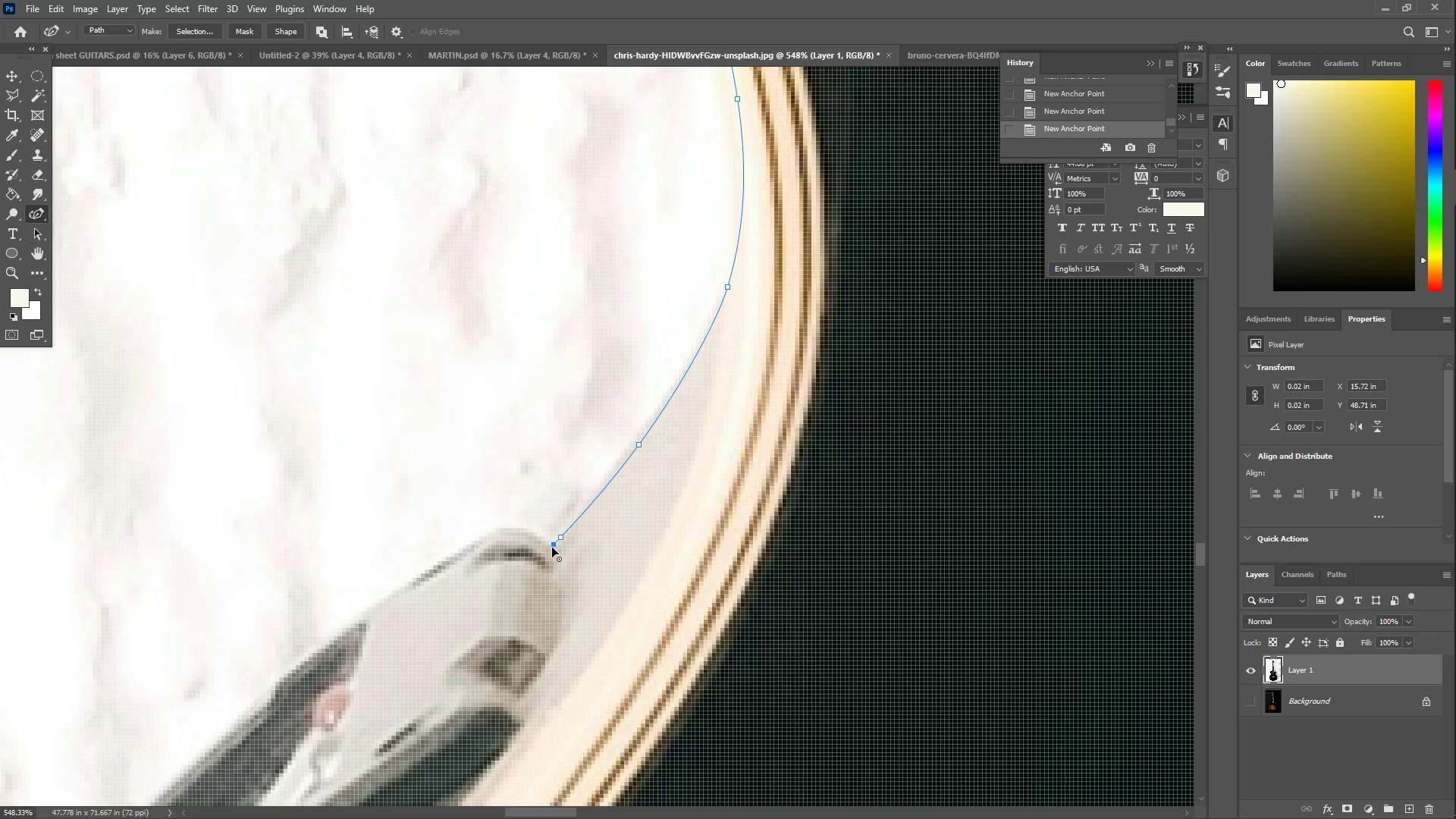 
triple_click([552, 548])
 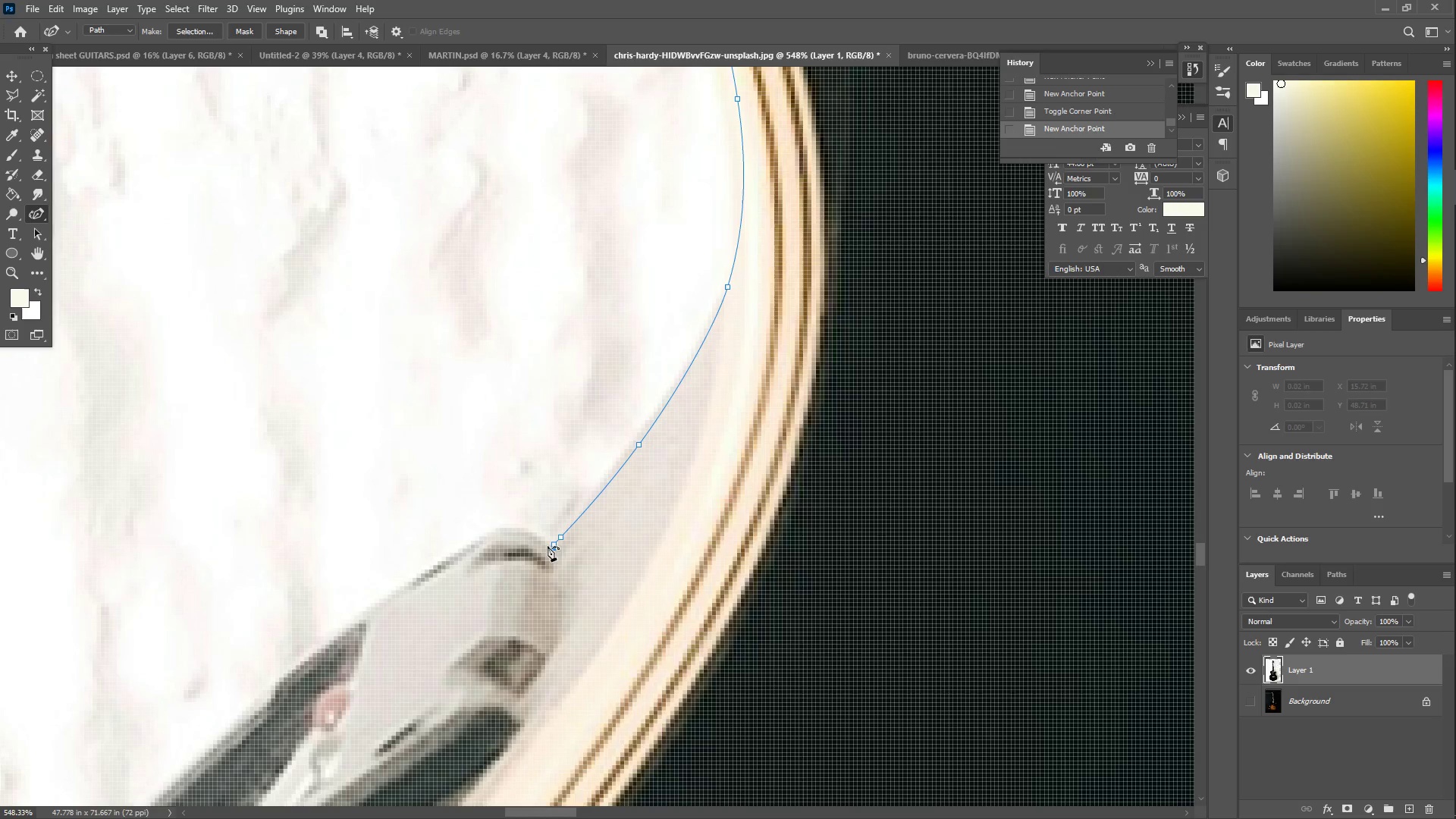 
left_click_drag(start_coordinate=[538, 541], to_coordinate=[497, 535])
 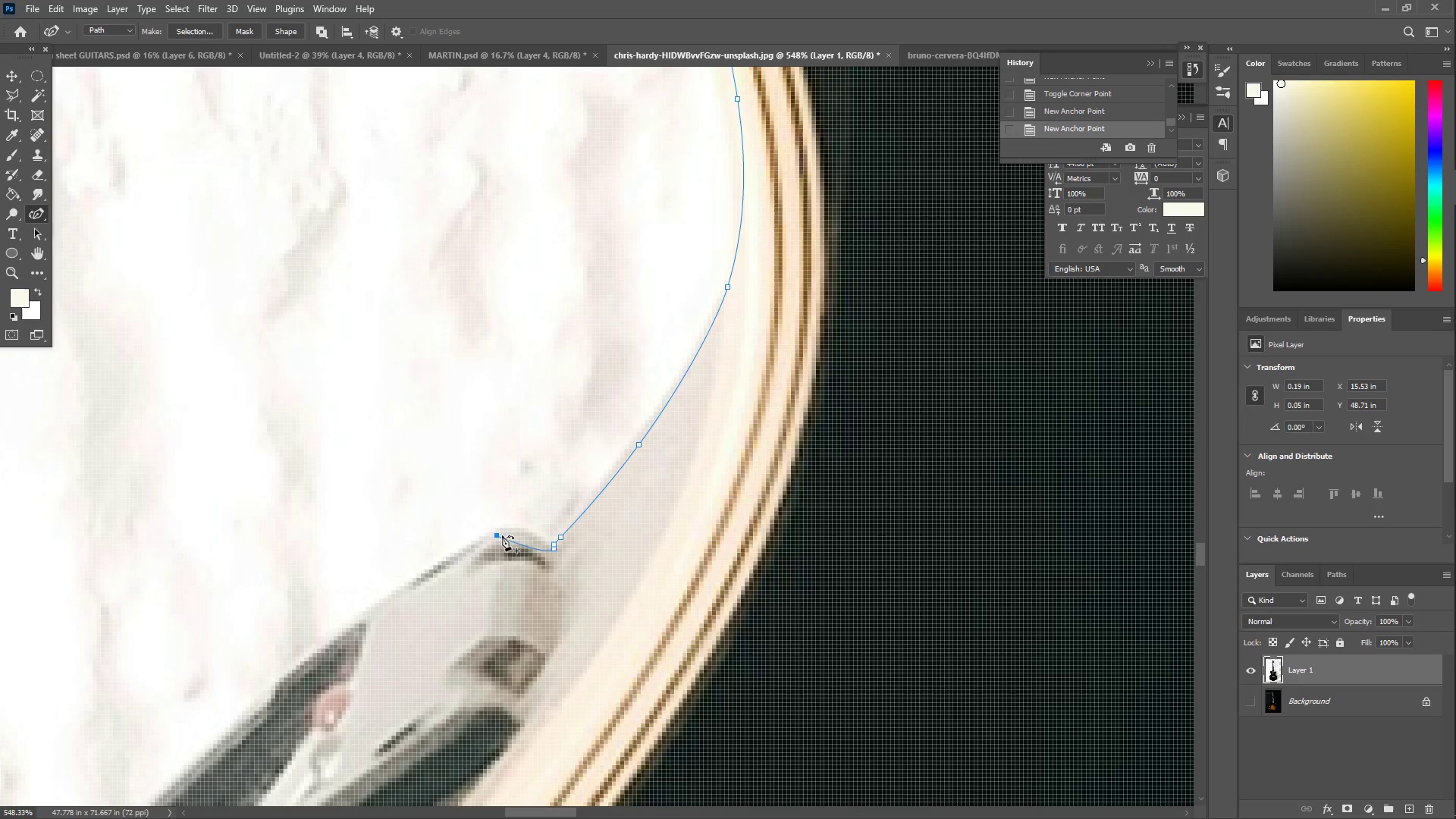 
key(Control+Z)
 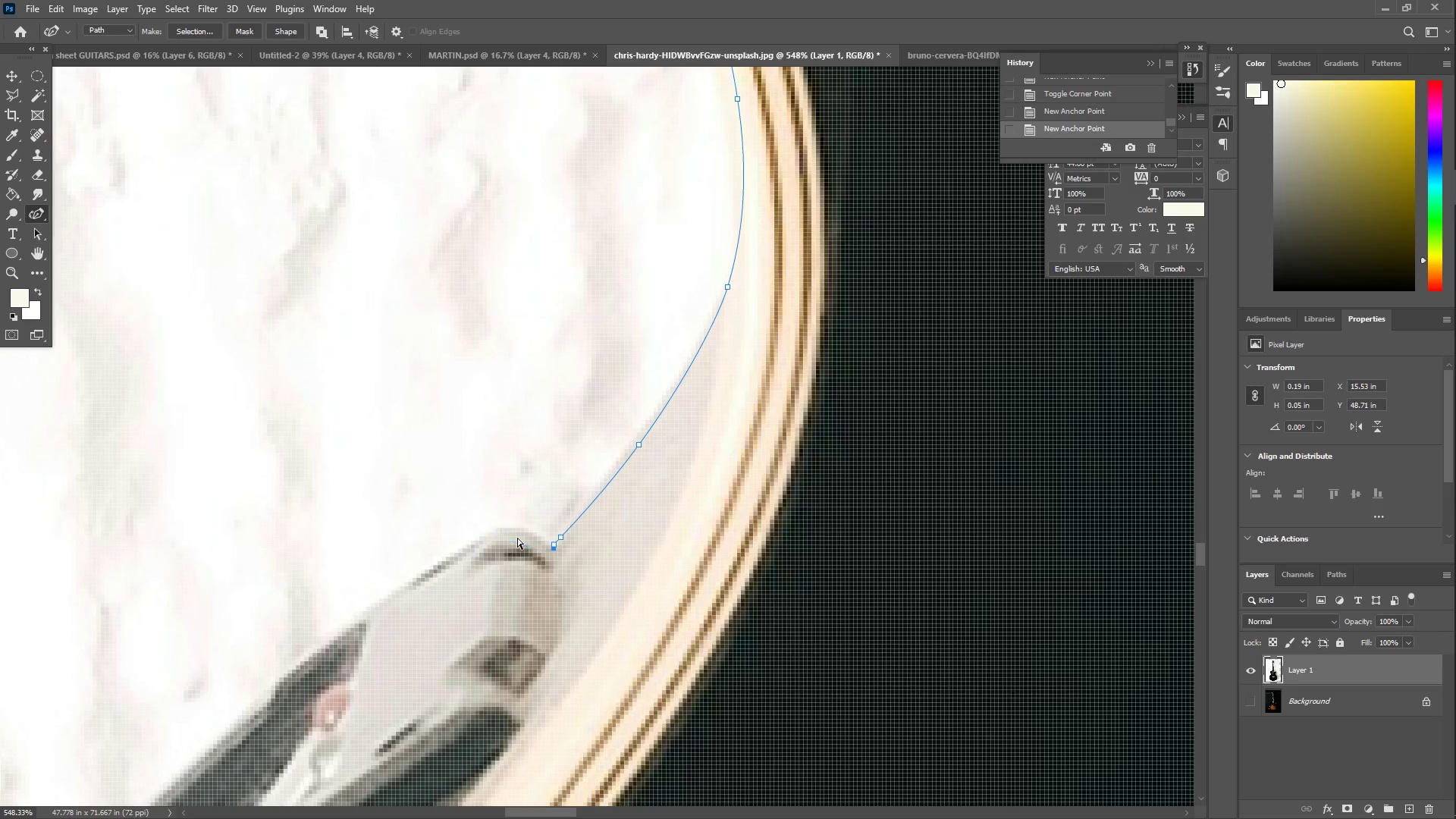 
key(Control+Z)
 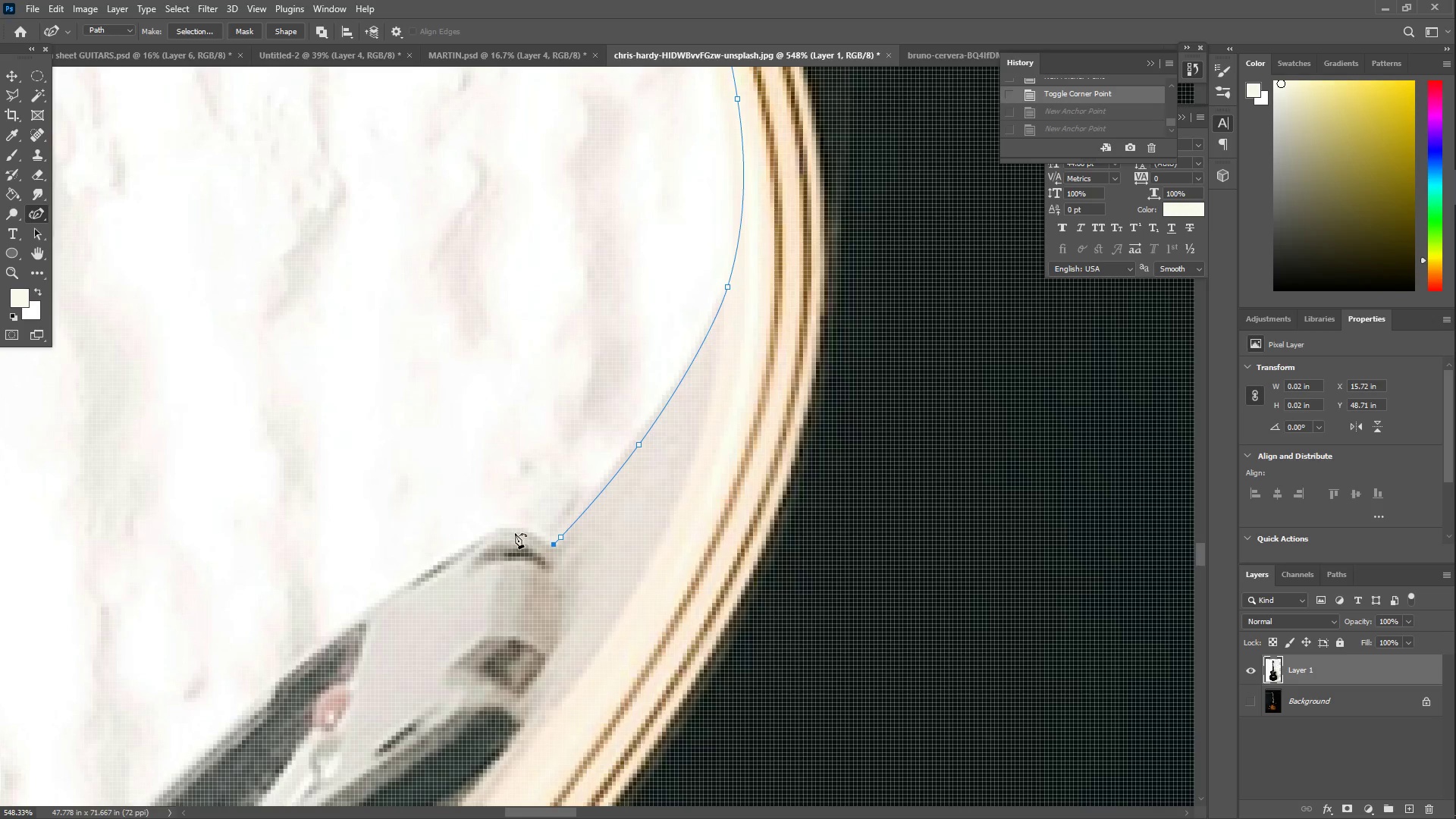 
left_click_drag(start_coordinate=[513, 532], to_coordinate=[492, 532])
 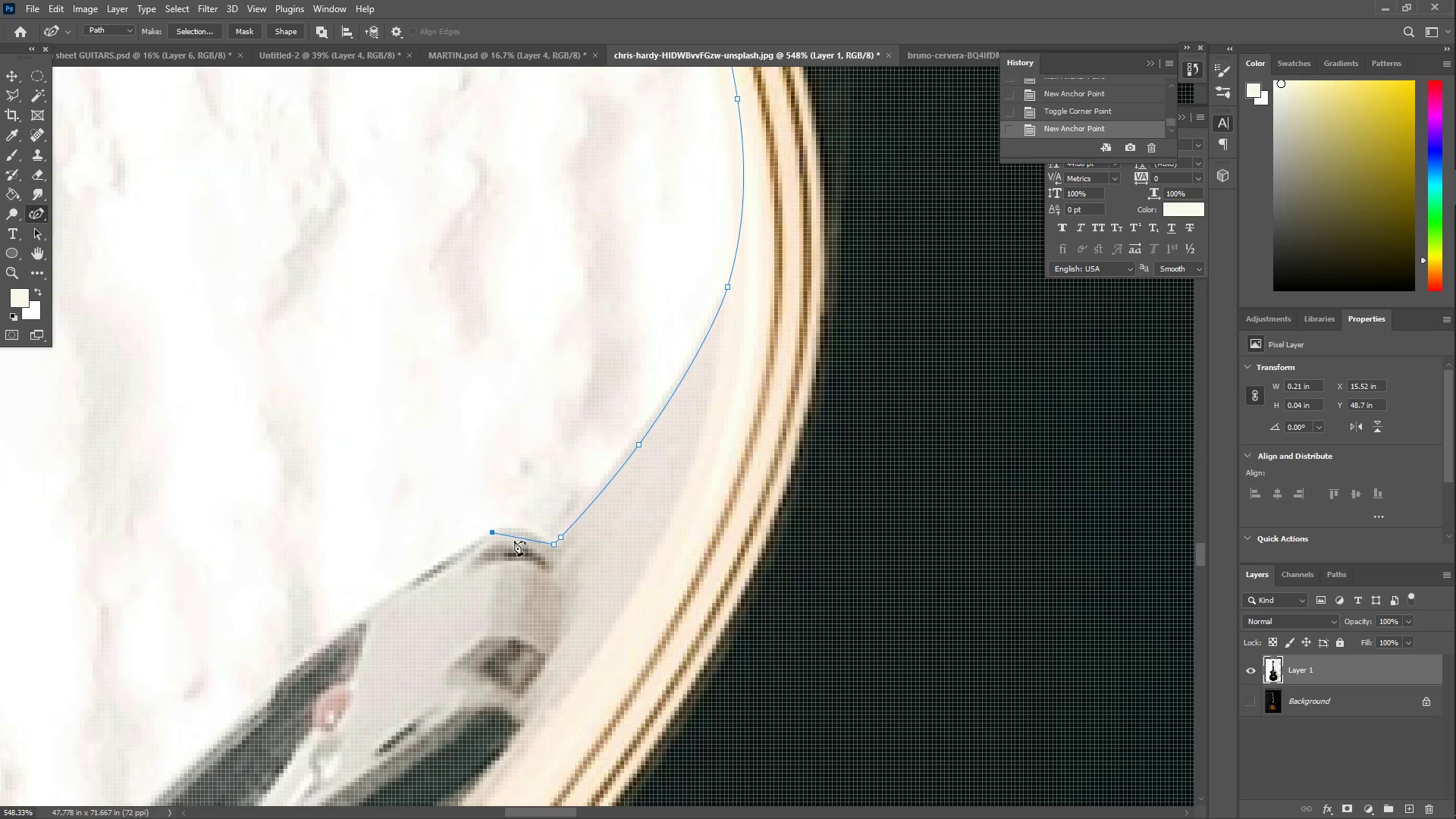 
left_click_drag(start_coordinate=[515, 541], to_coordinate=[516, 533])
 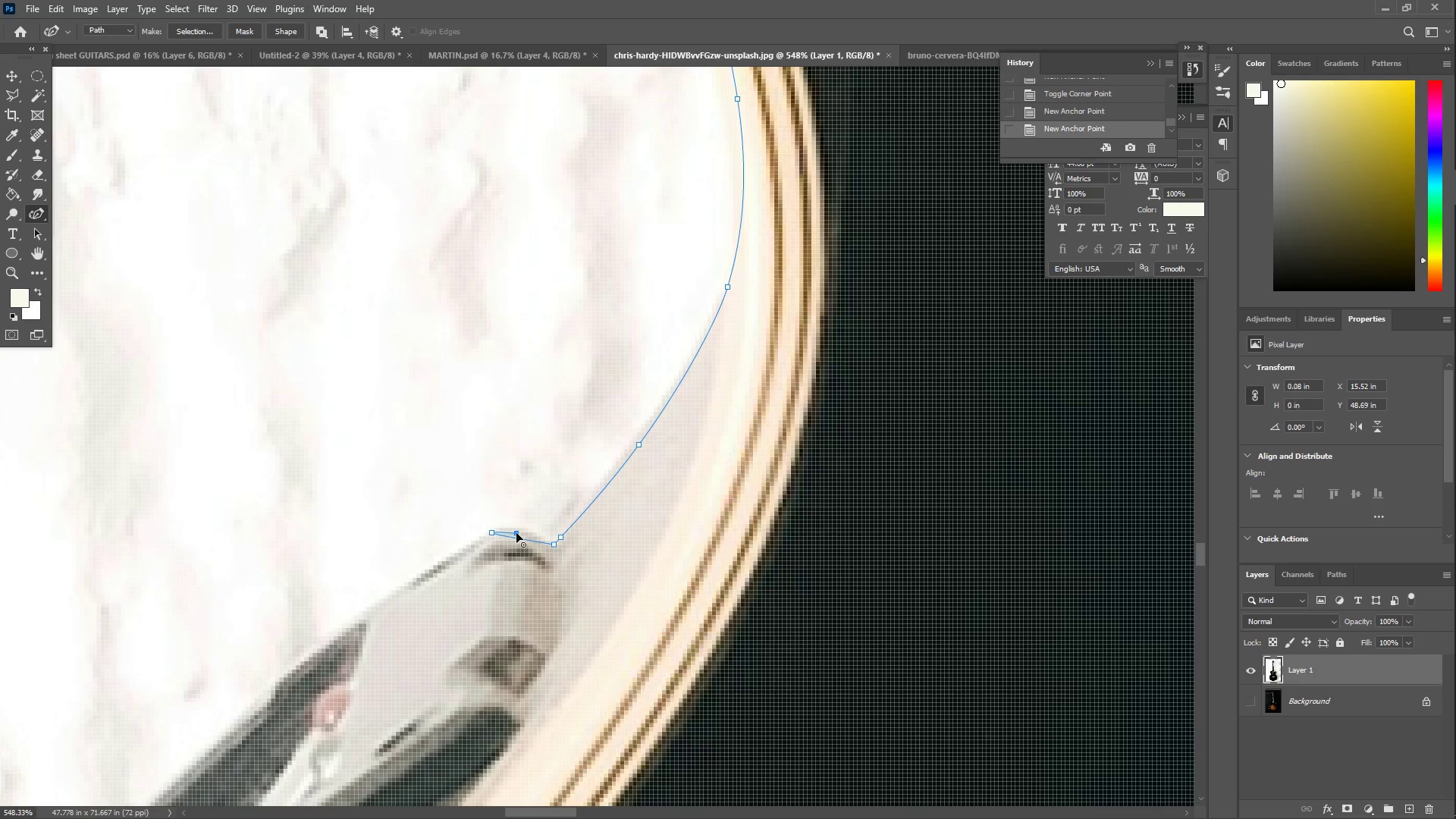 
key(Control+ControlLeft)
 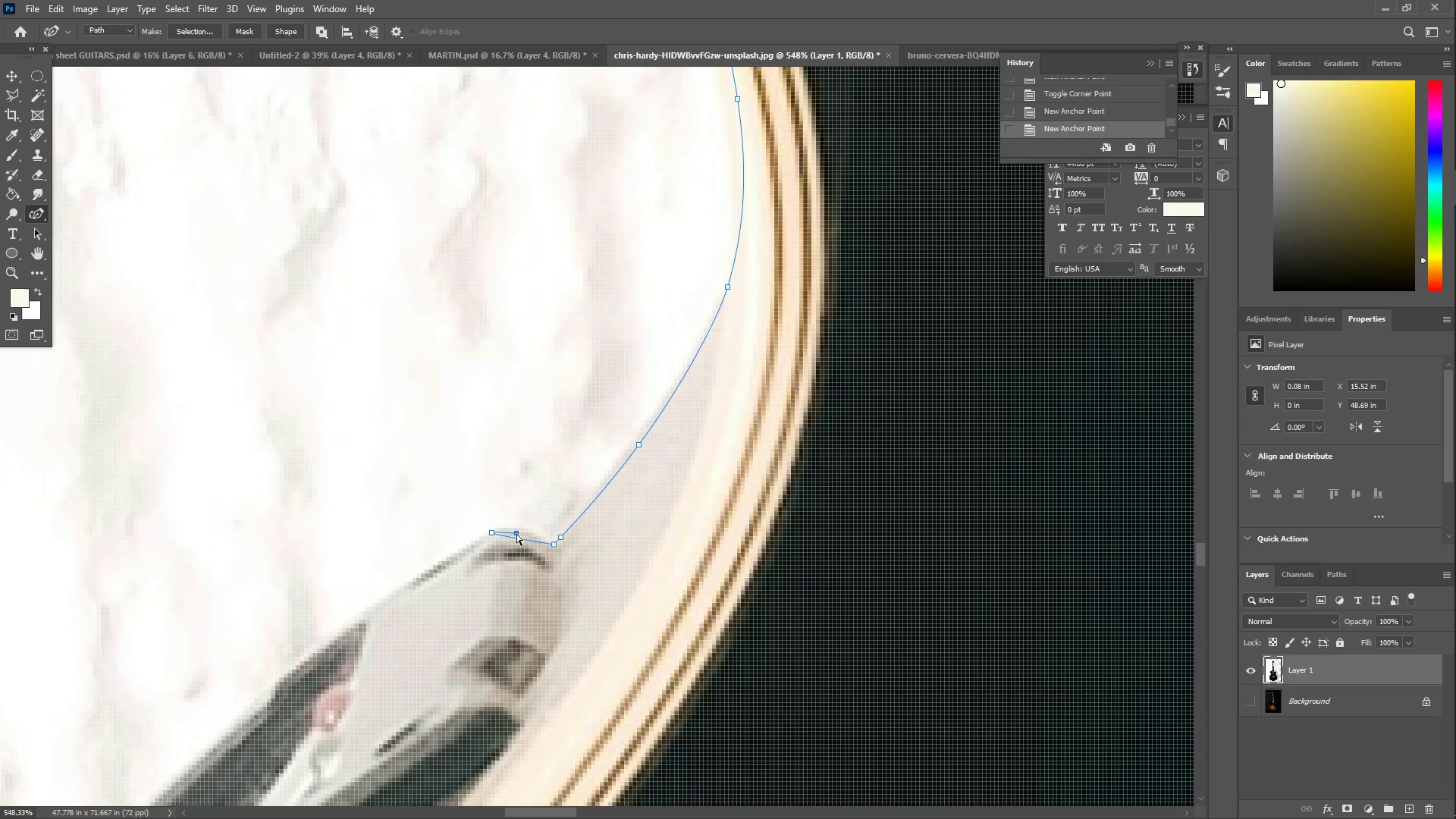 
key(Control+Z)
 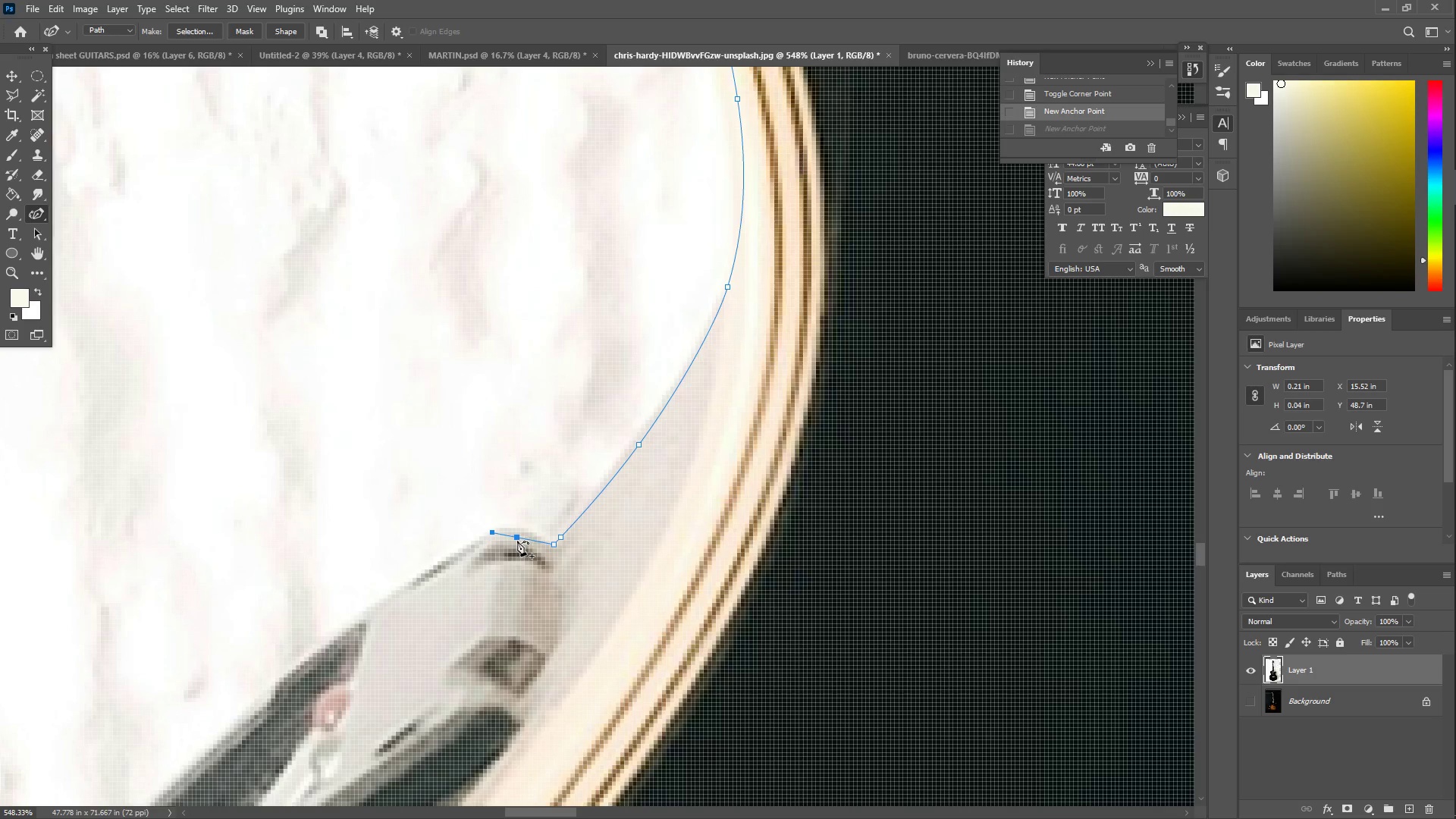 
left_click_drag(start_coordinate=[517, 538], to_coordinate=[510, 532])
 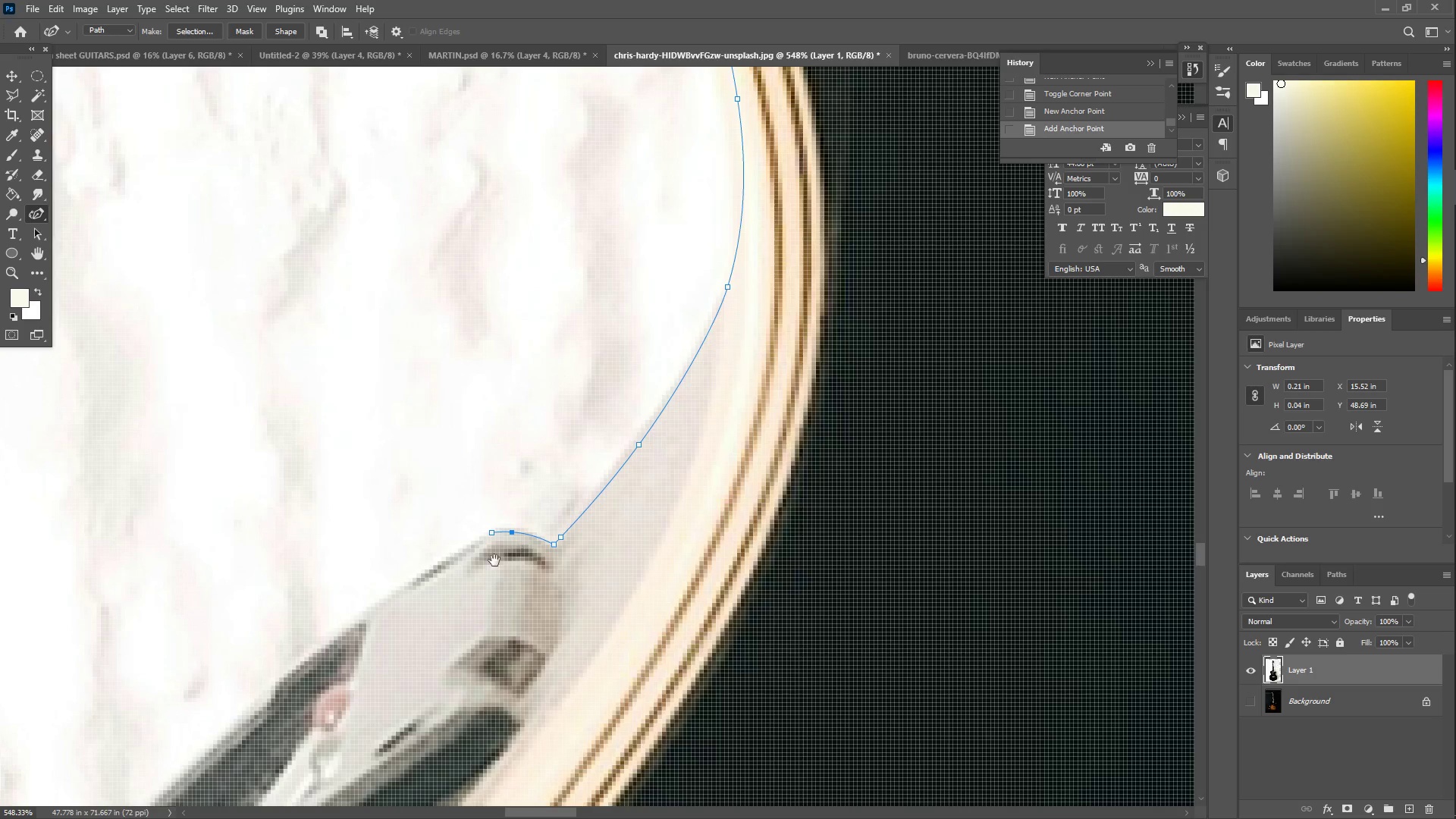 
hold_key(key=Space, duration=0.55)
 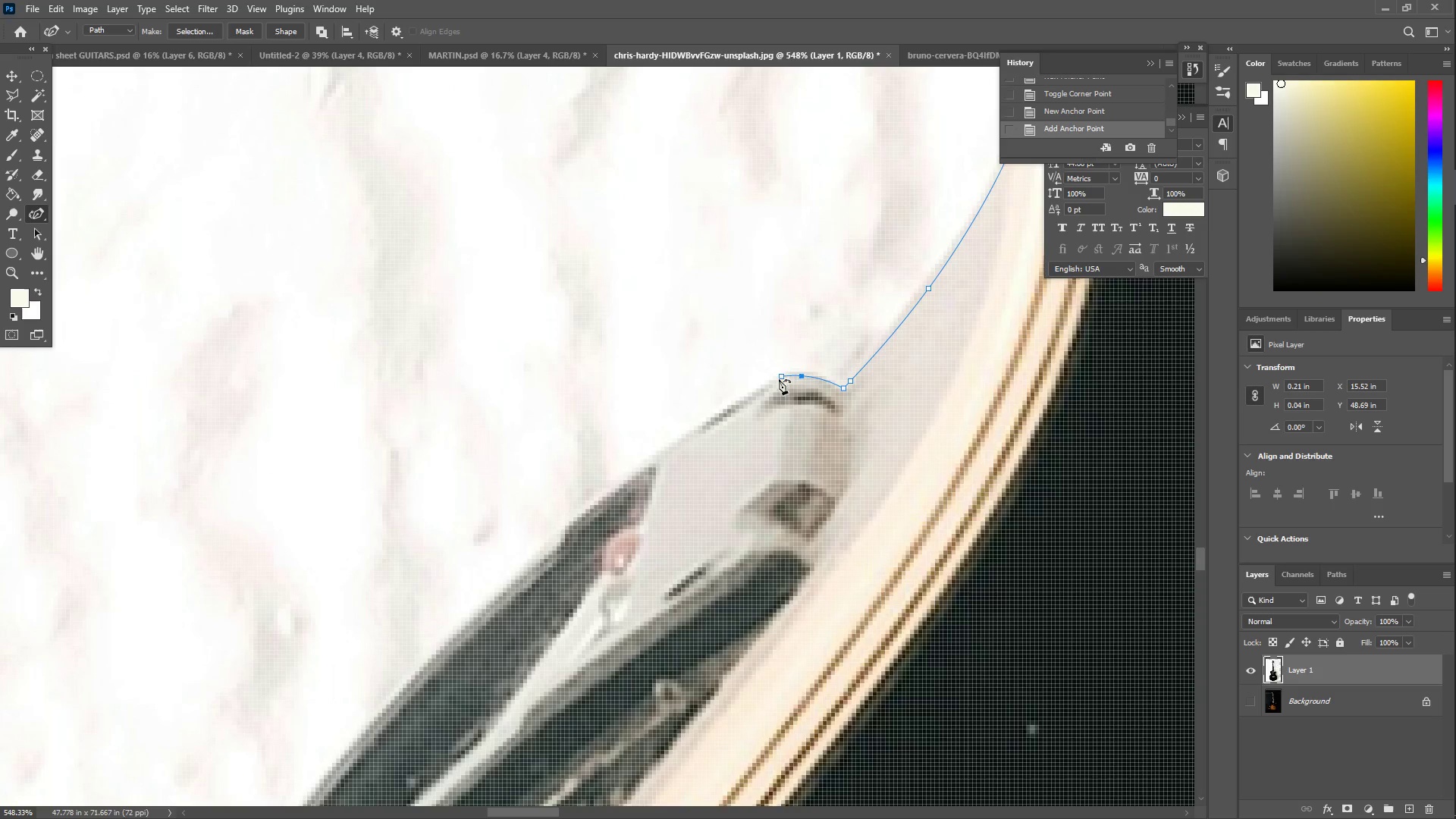 
left_click_drag(start_coordinate=[443, 601], to_coordinate=[733, 445])
 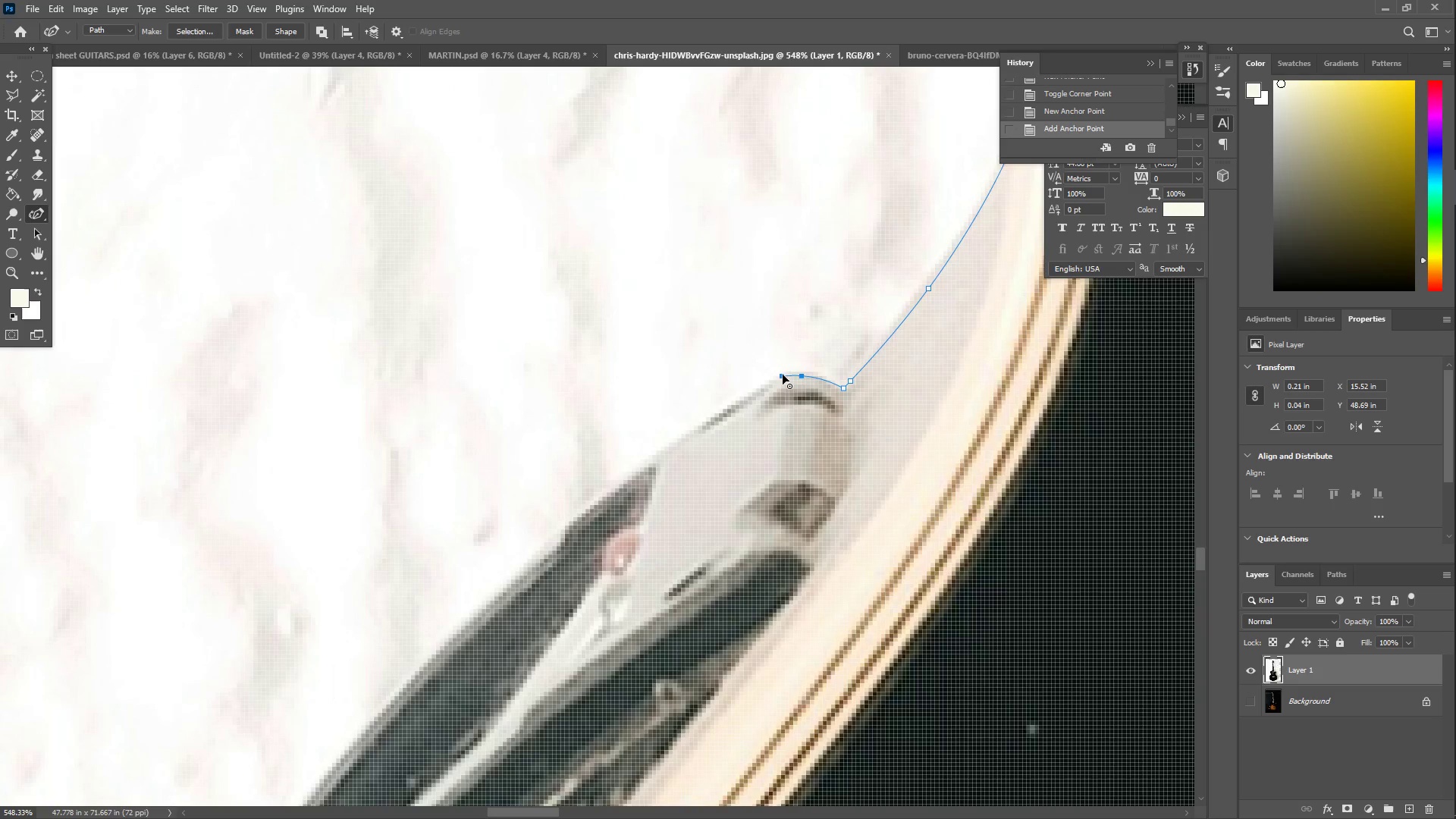 
double_click([783, 374])
 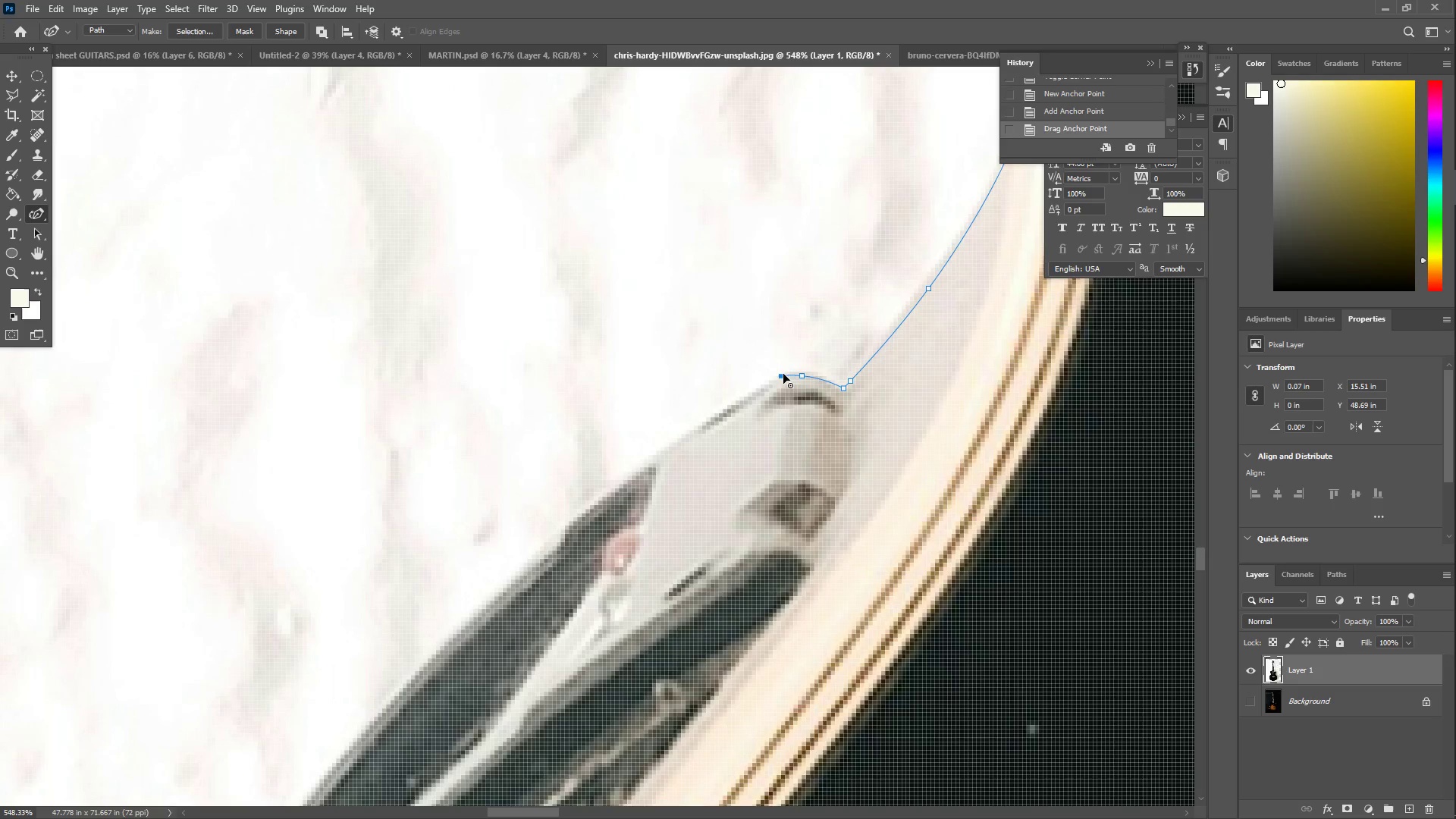 
left_click_drag(start_coordinate=[675, 464], to_coordinate=[567, 529])
 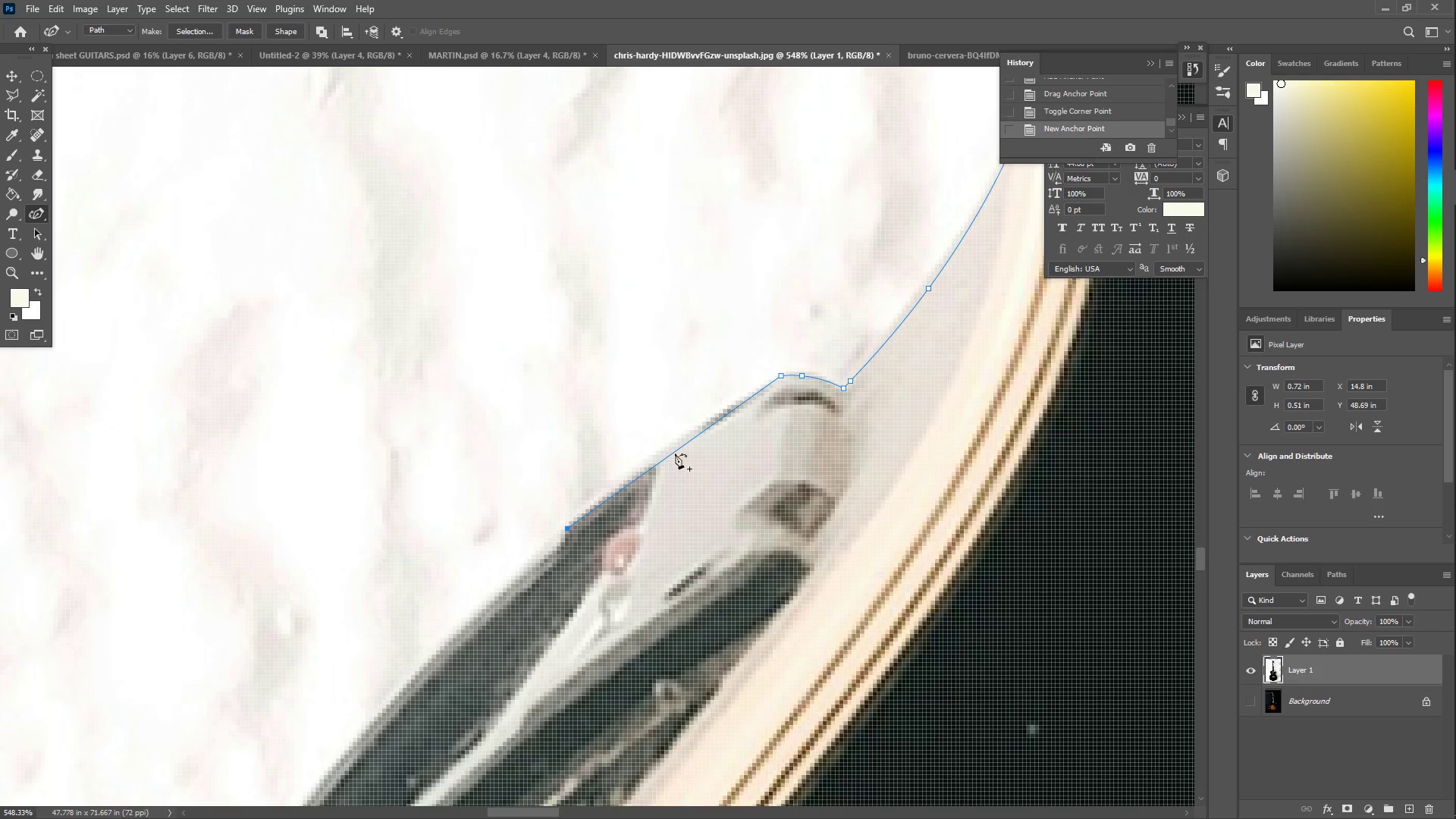 
left_click_drag(start_coordinate=[674, 450], to_coordinate=[668, 444])
 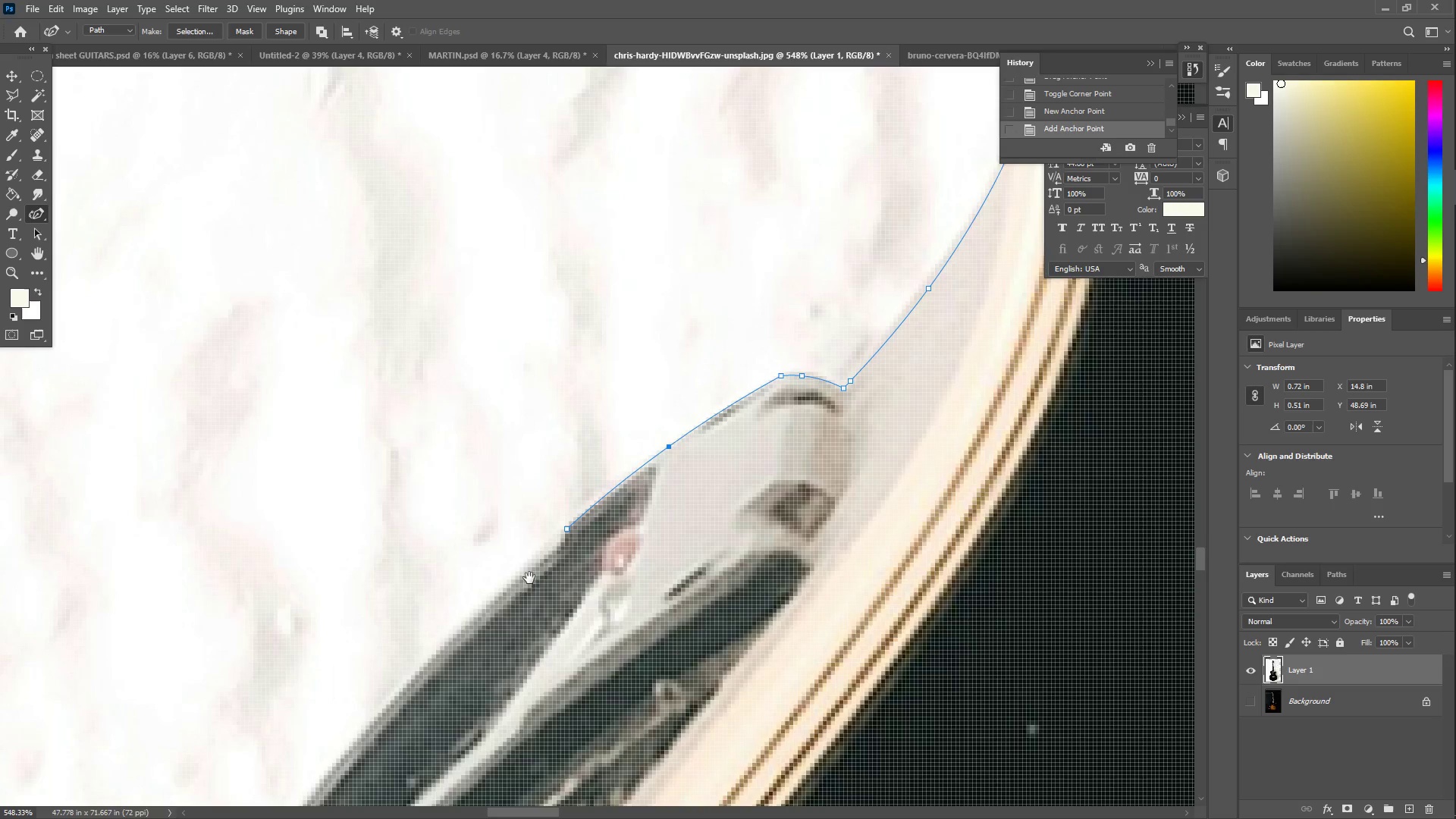 
hold_key(key=Space, duration=0.58)
 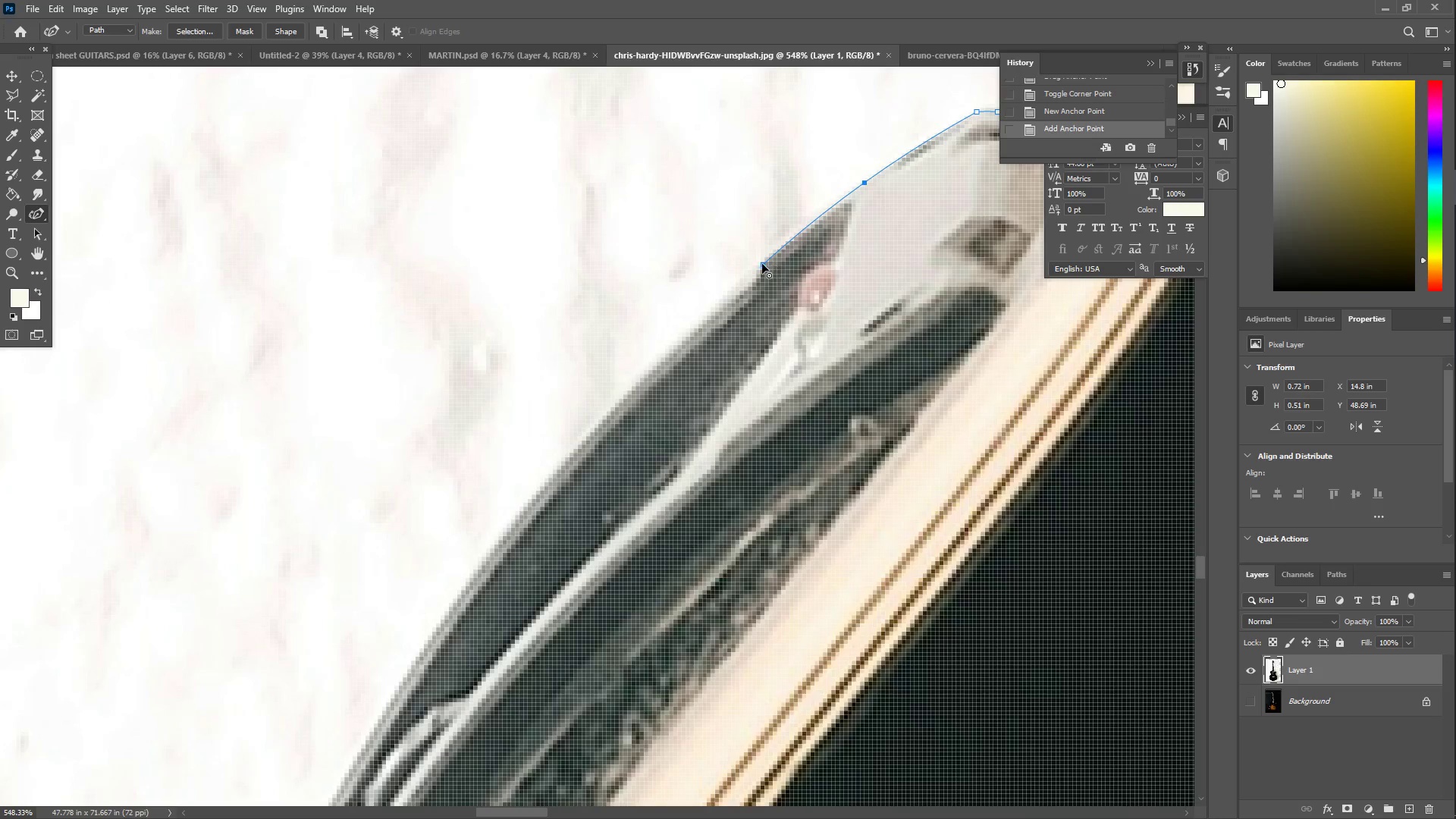 
left_click_drag(start_coordinate=[497, 619], to_coordinate=[693, 355])
 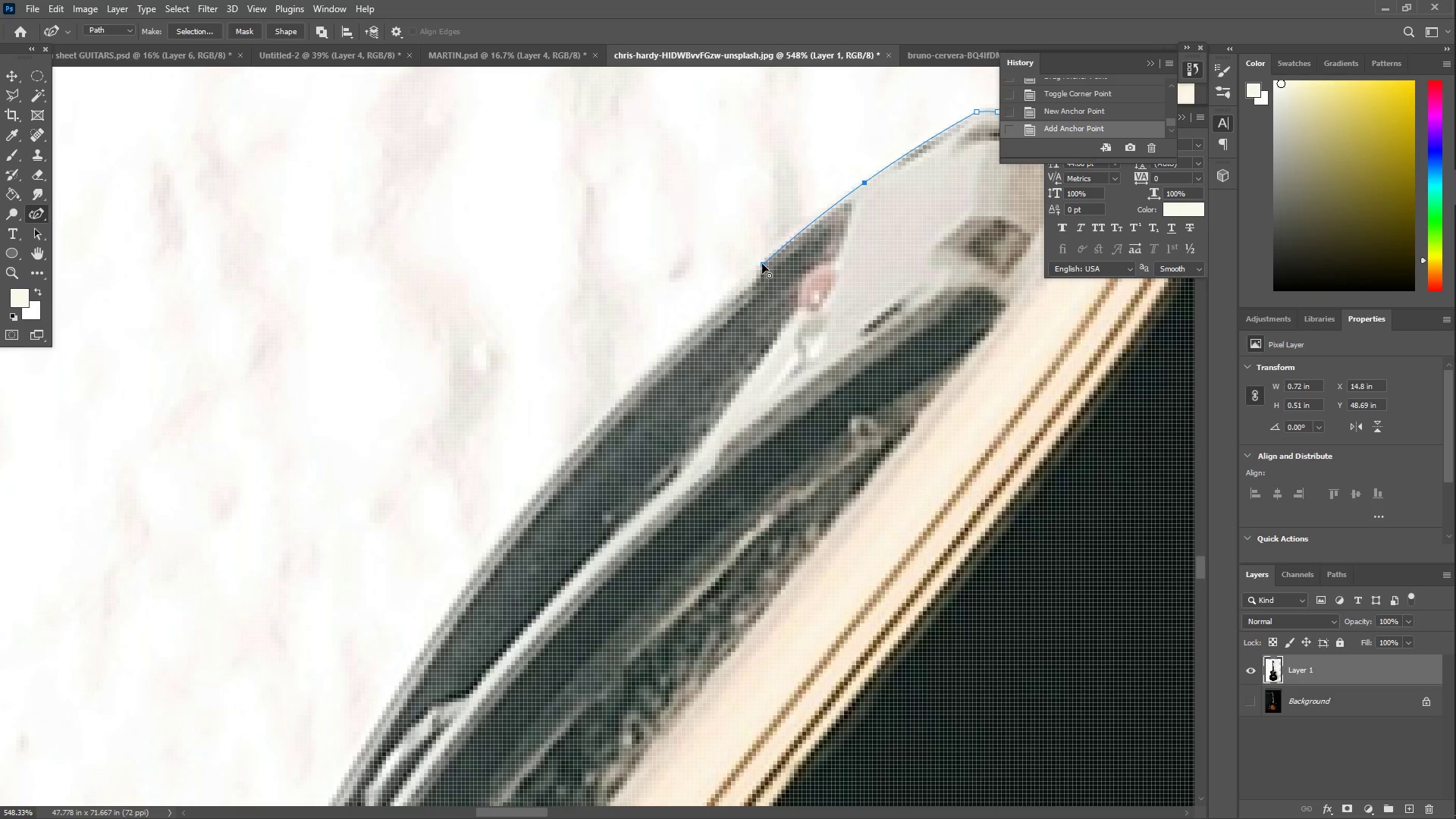 
double_click([762, 264])
 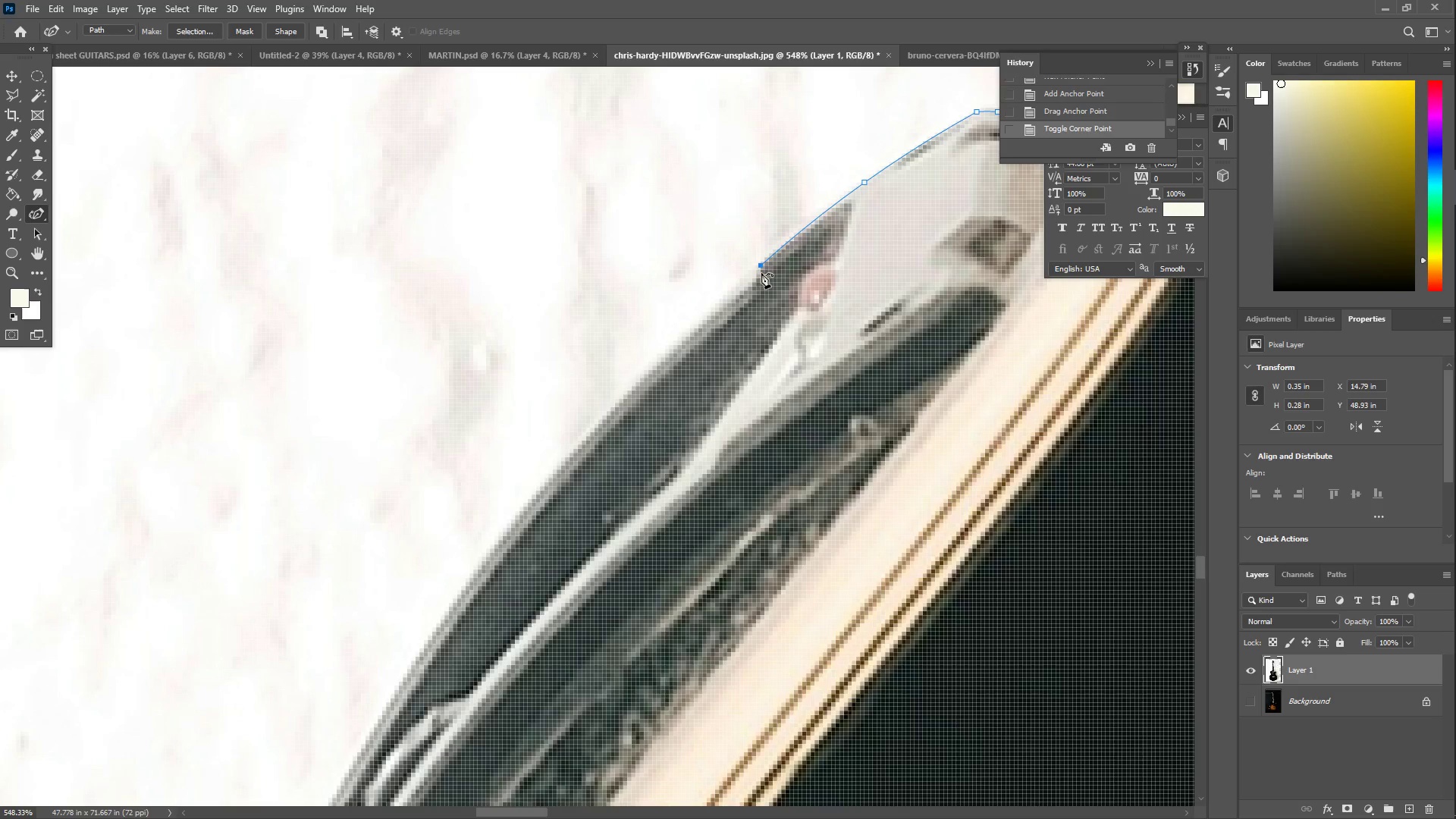 
left_click_drag(start_coordinate=[761, 273], to_coordinate=[755, 286])
 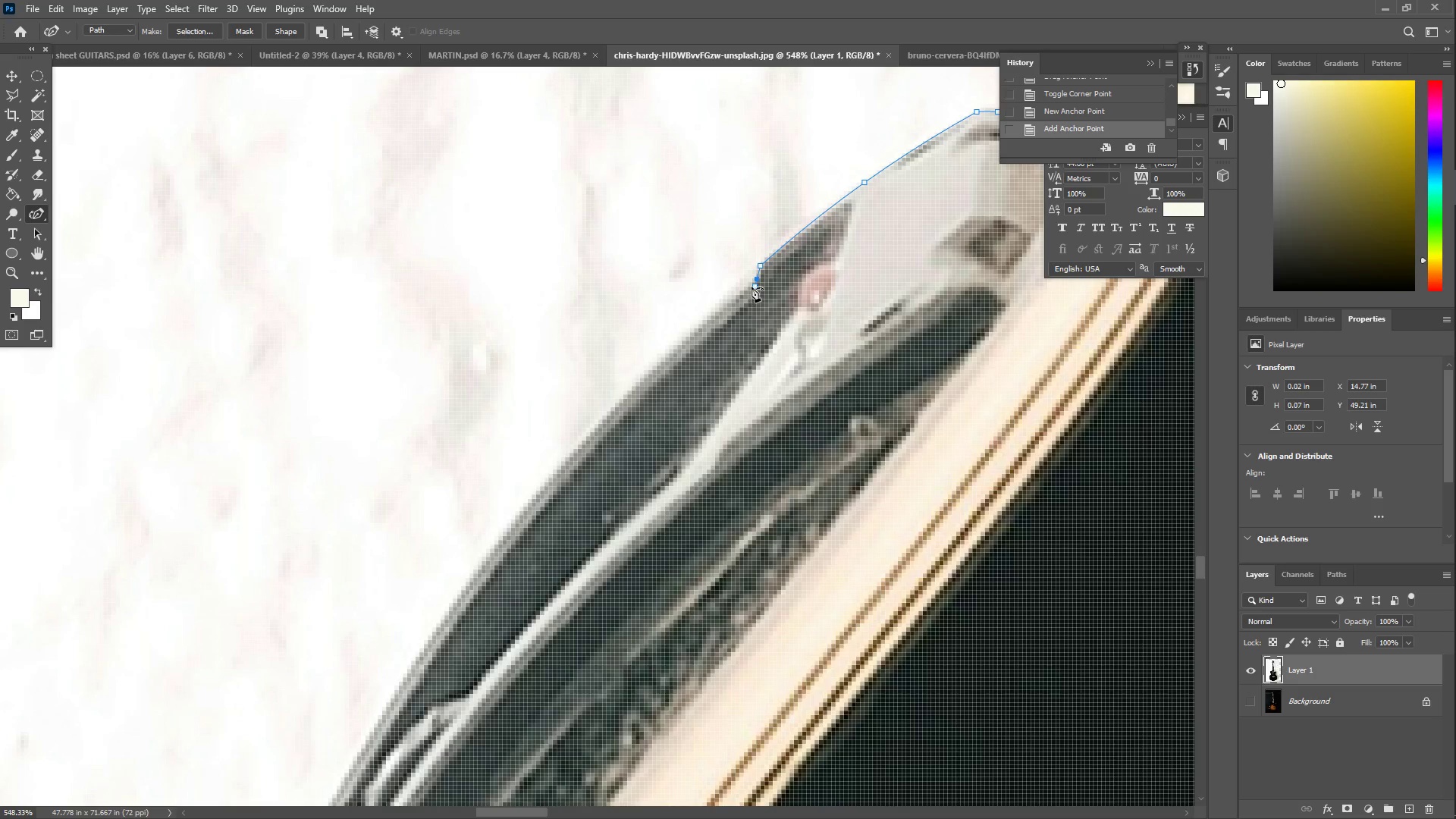 
double_click([755, 287])
 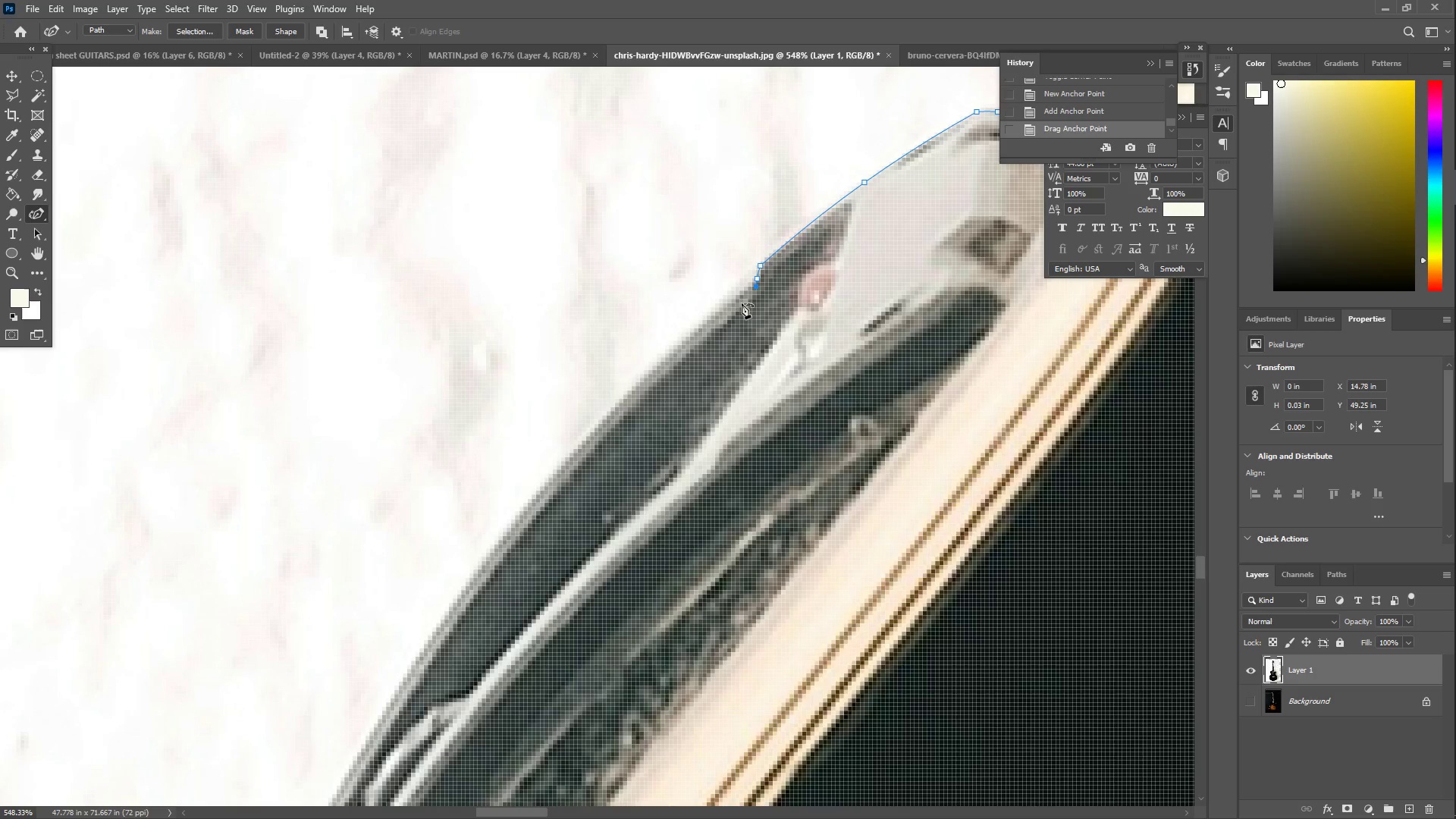 
left_click_drag(start_coordinate=[702, 357], to_coordinate=[378, 730])
 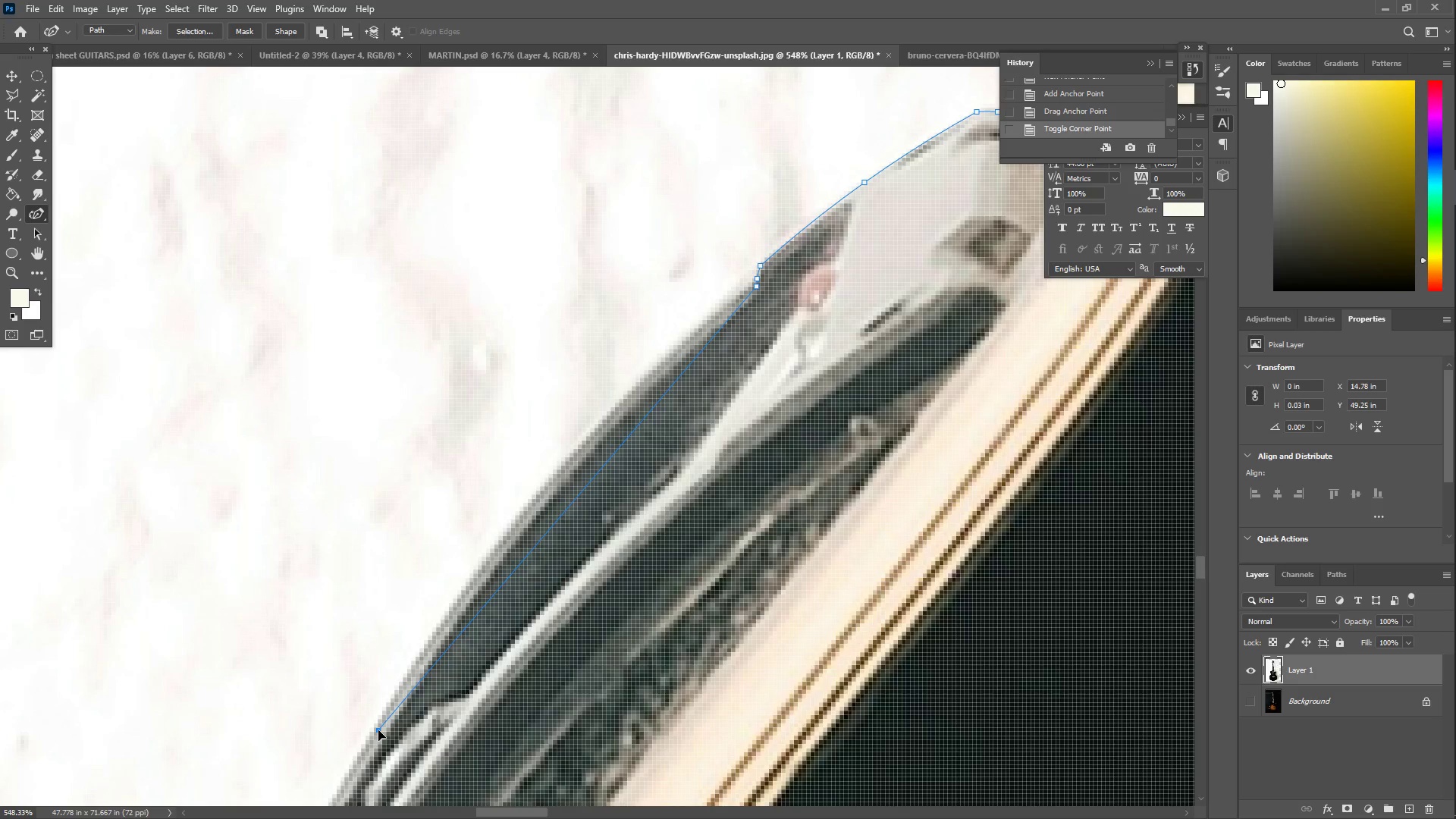 
hold_key(key=Space, duration=0.58)
 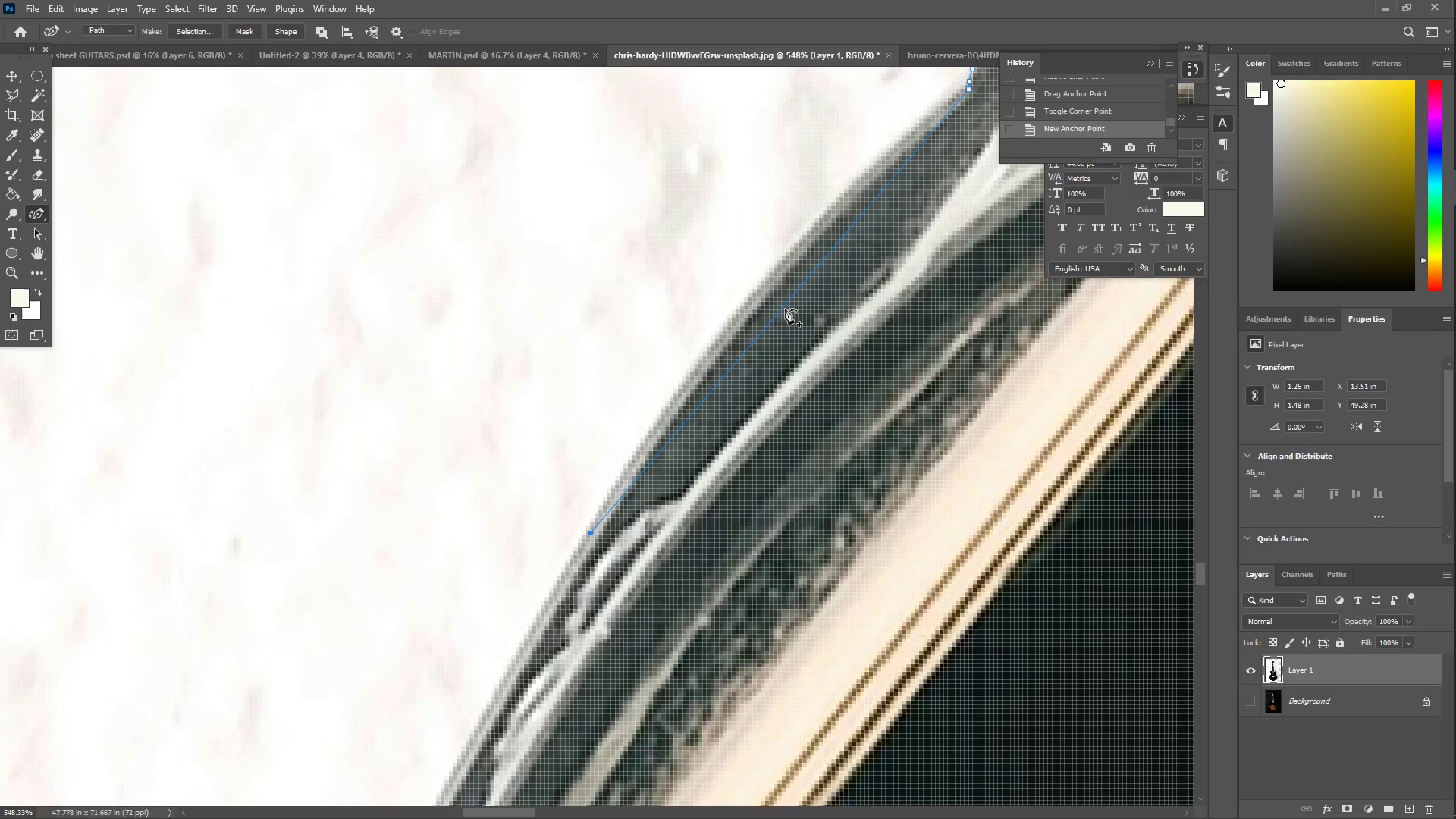 
left_click_drag(start_coordinate=[441, 684], to_coordinate=[653, 487])
 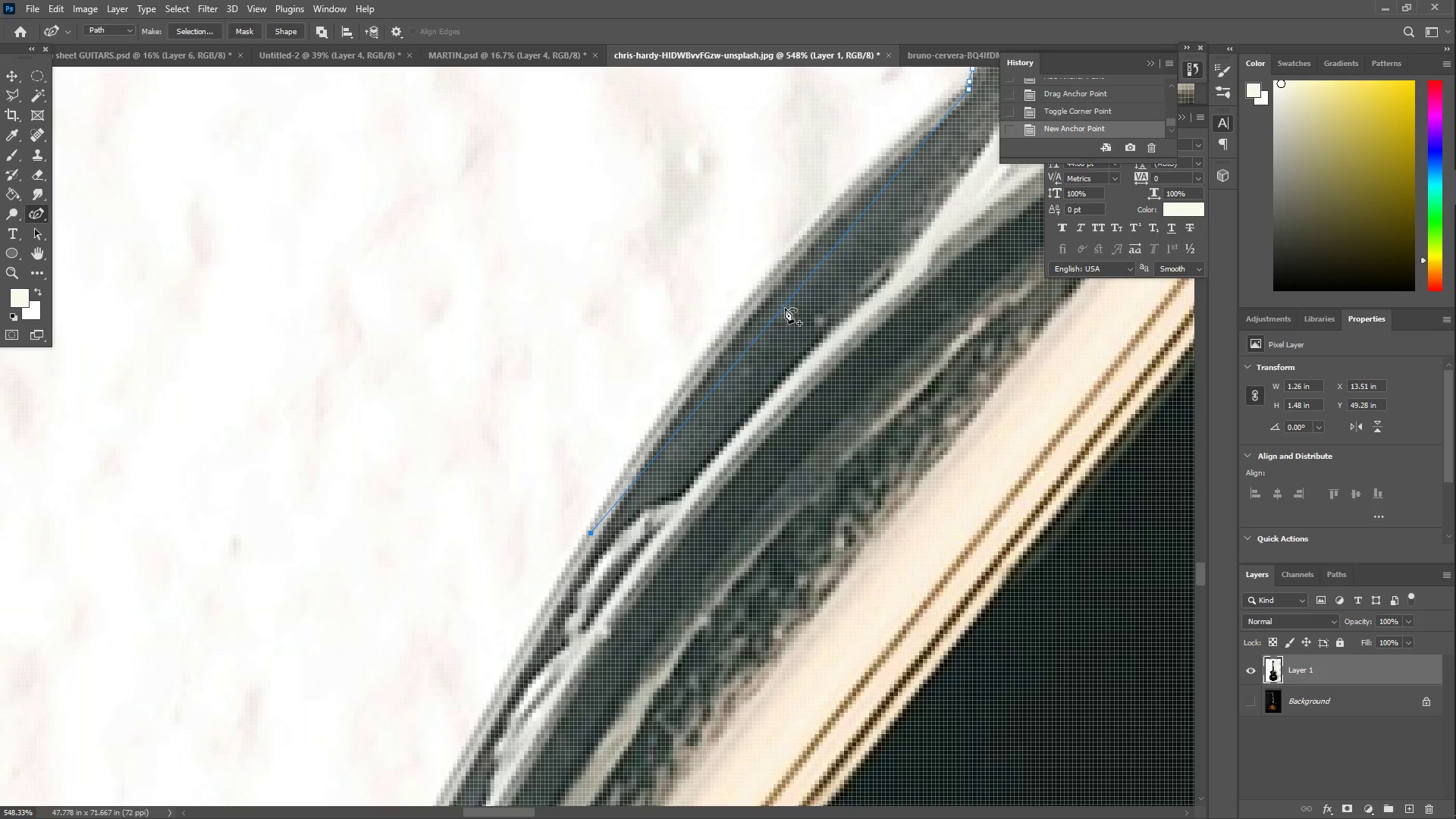 
left_click_drag(start_coordinate=[790, 298], to_coordinate=[776, 282])
 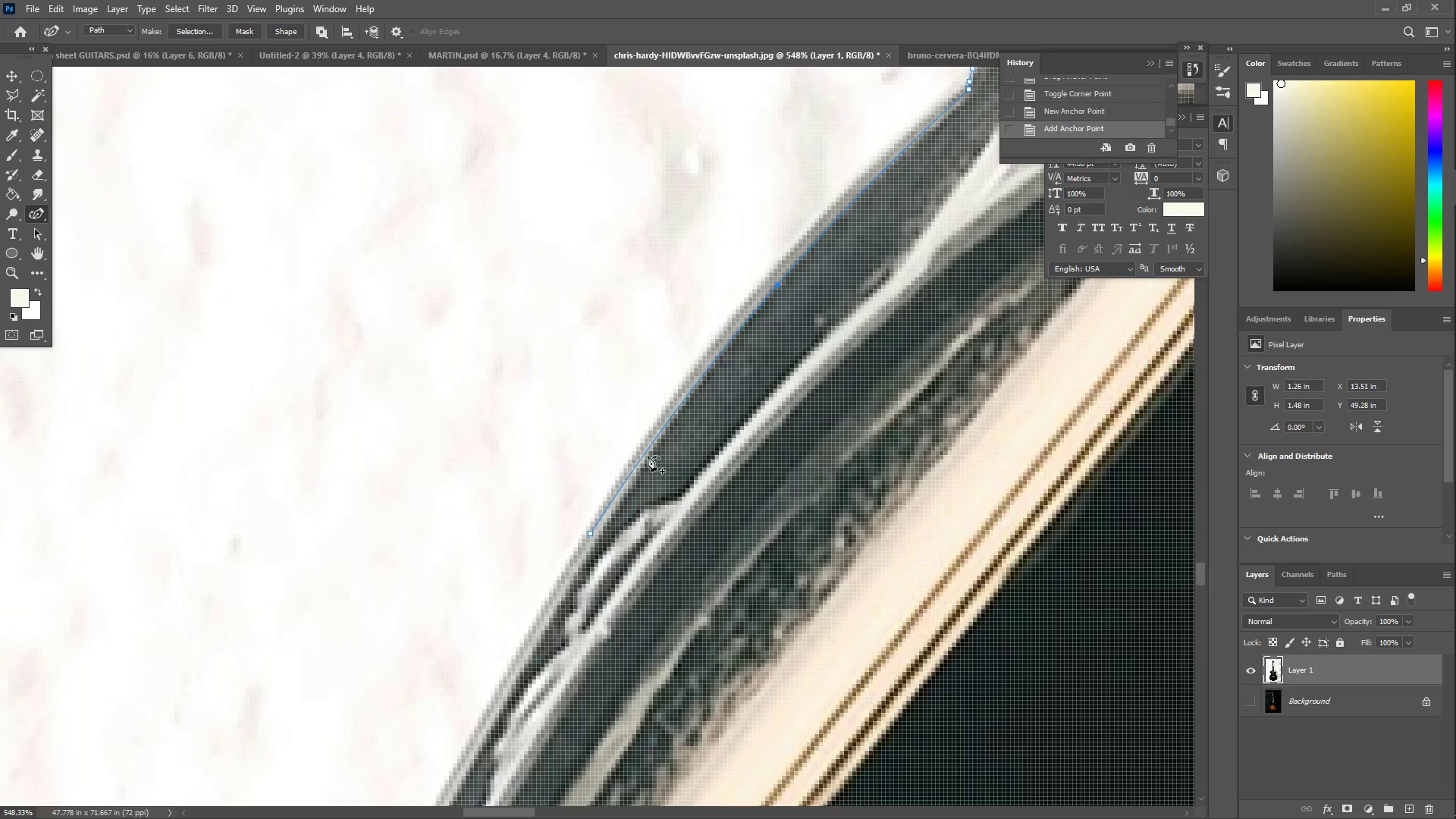 
hold_key(key=Space, duration=0.66)
 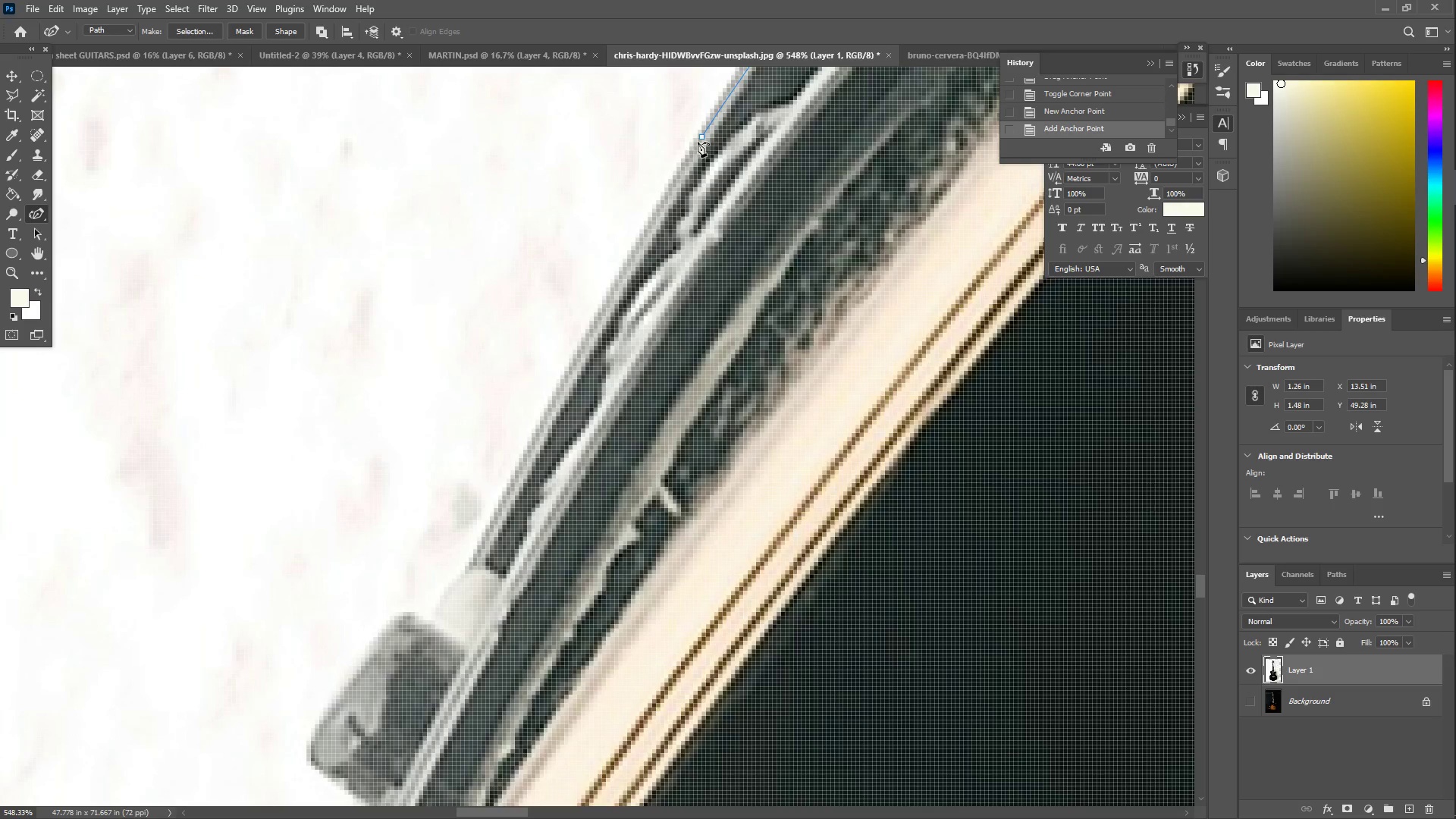 
left_click_drag(start_coordinate=[522, 681], to_coordinate=[633, 284])
 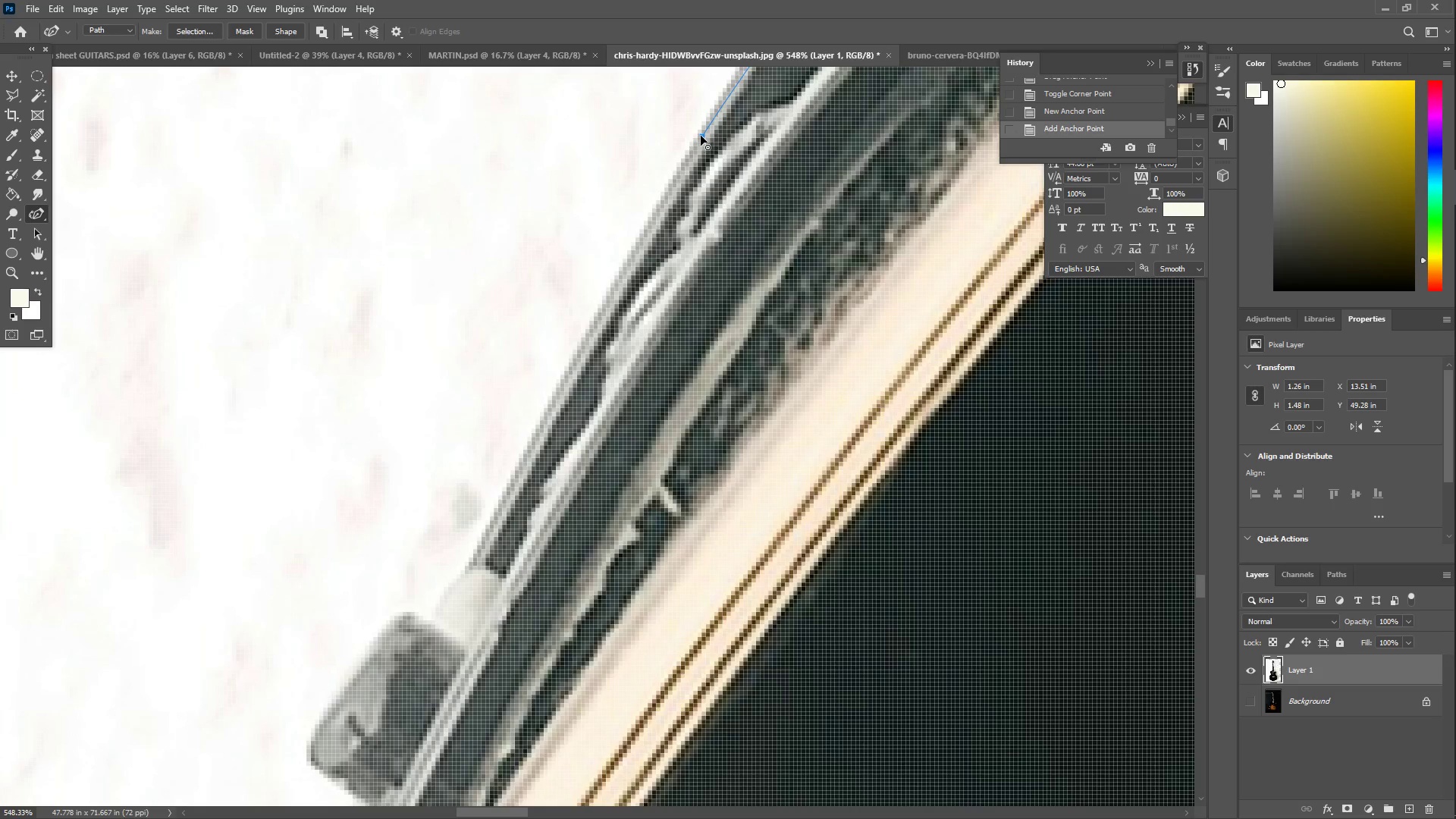 
double_click([701, 135])
 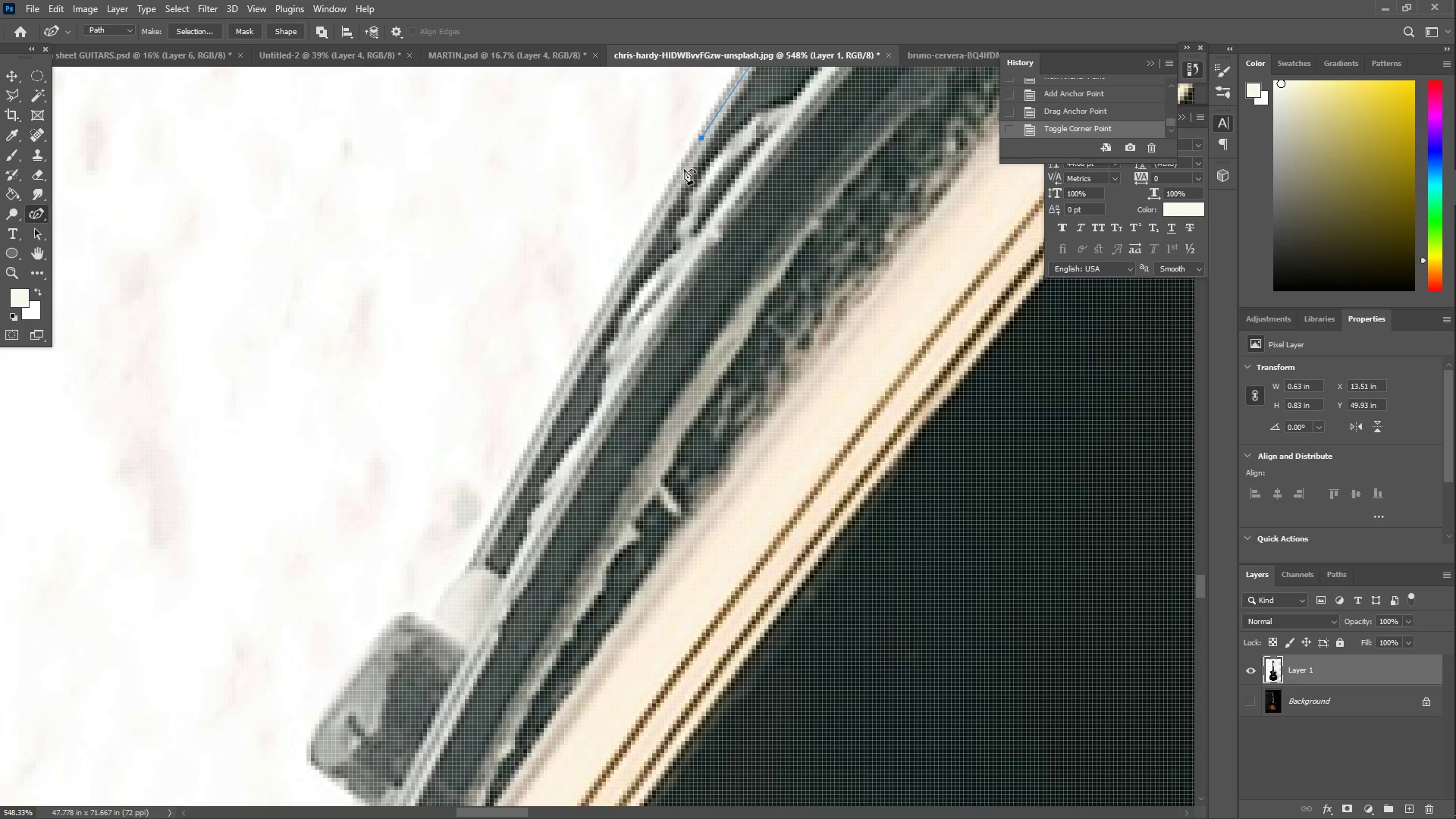 
left_click_drag(start_coordinate=[555, 388], to_coordinate=[470, 565])
 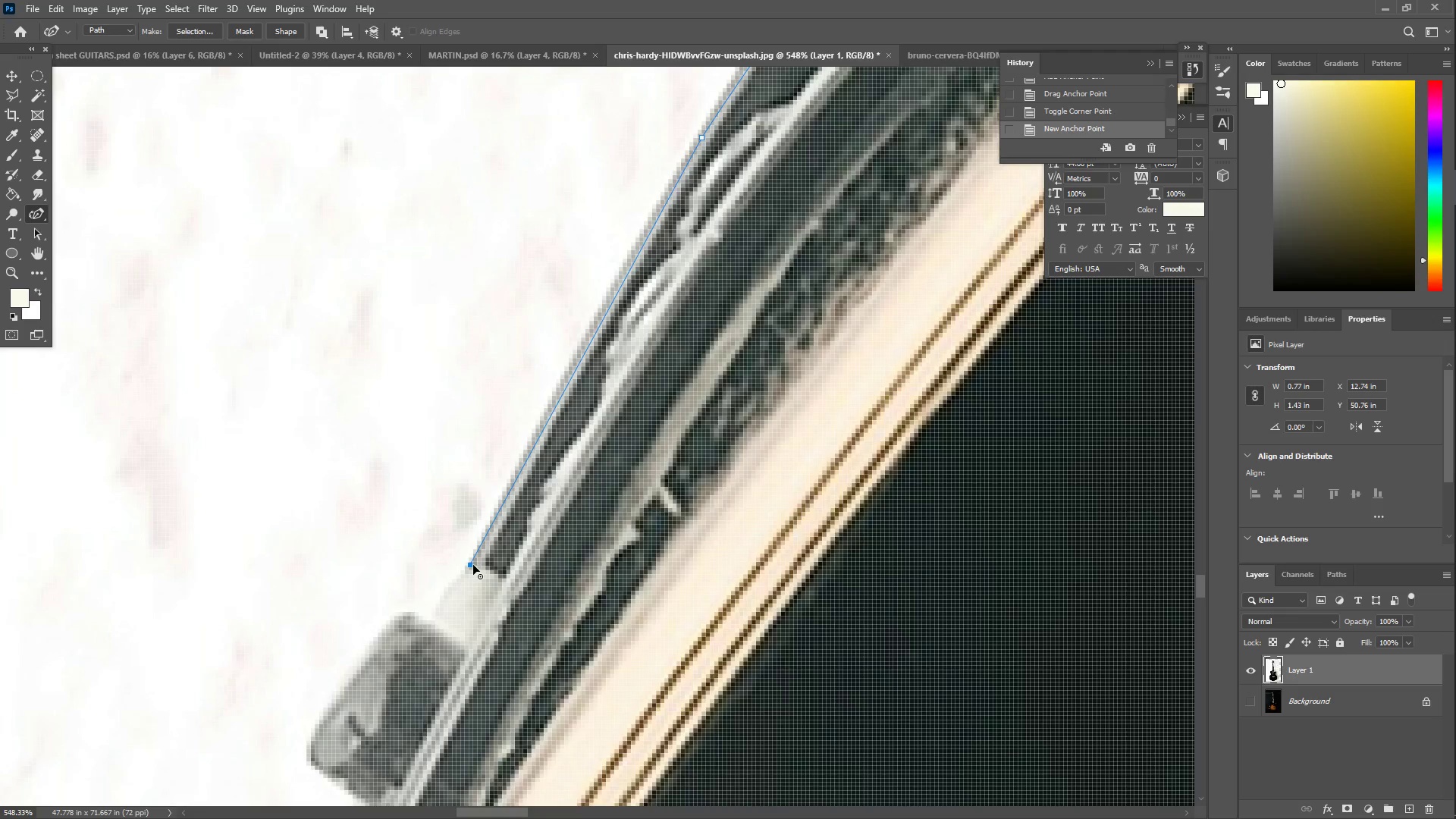 
double_click([473, 565])
 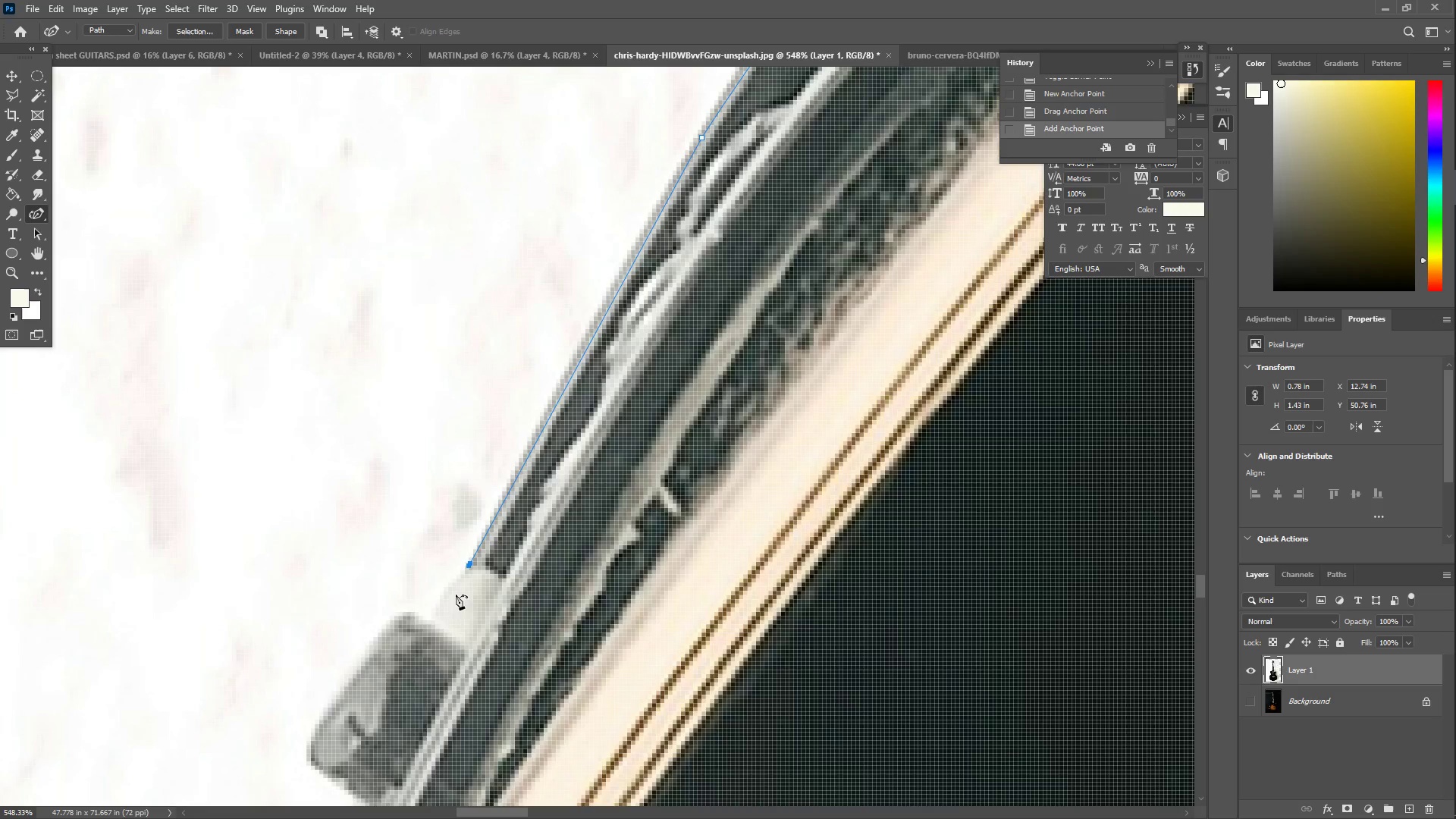 
left_click_drag(start_coordinate=[434, 624], to_coordinate=[425, 629])
 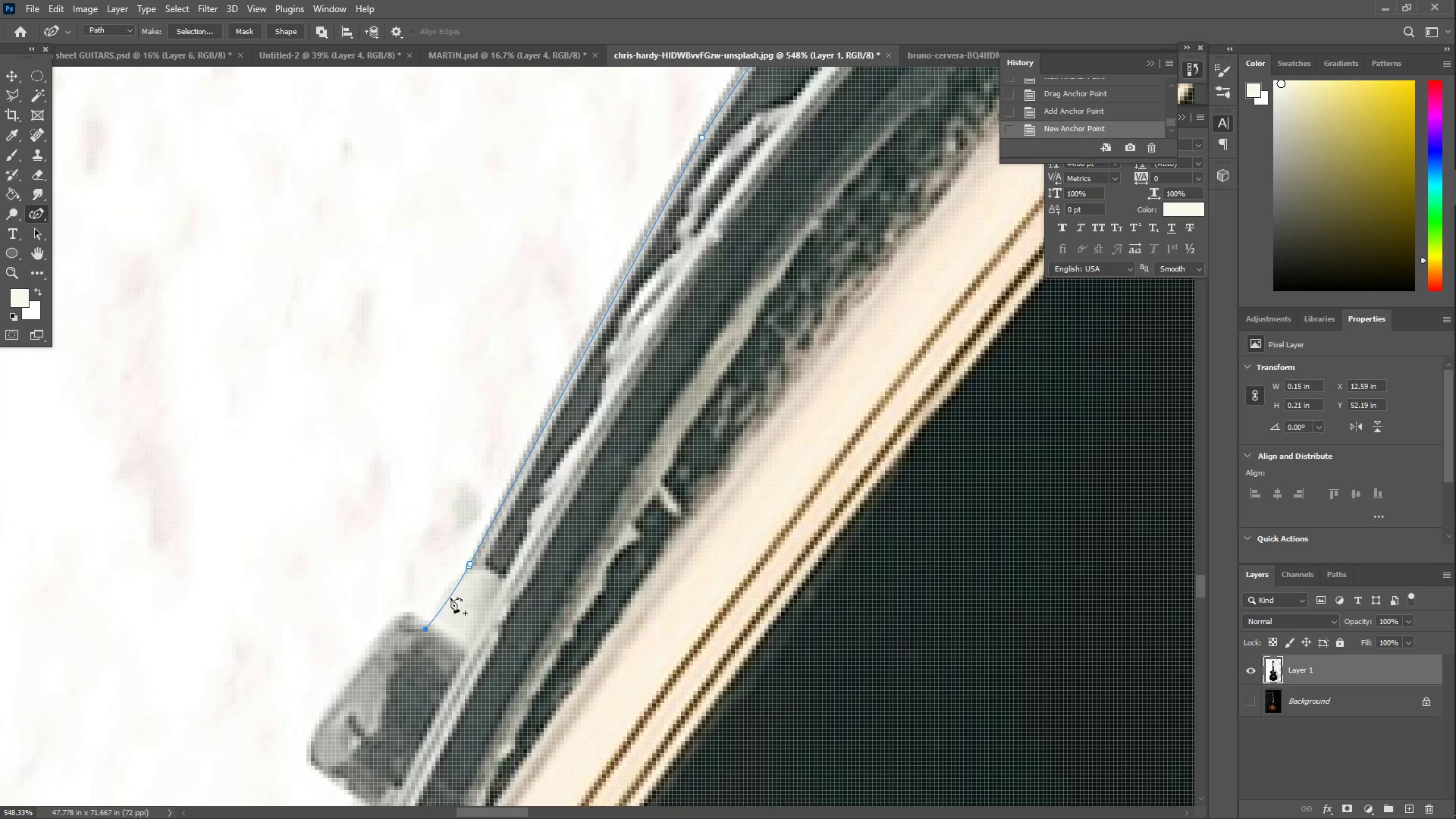 
left_click_drag(start_coordinate=[451, 595], to_coordinate=[444, 593])
 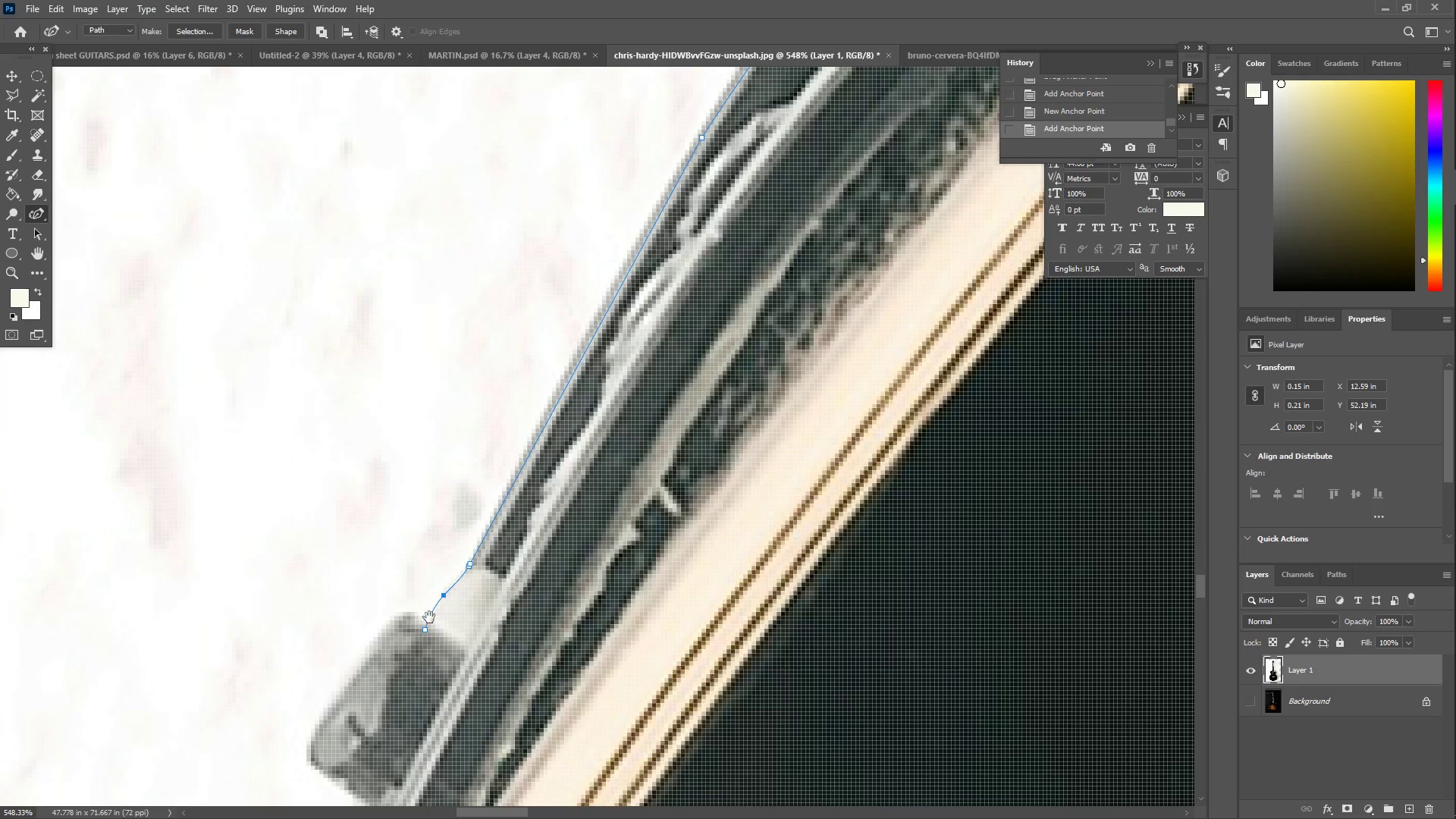 
hold_key(key=Space, duration=0.58)
 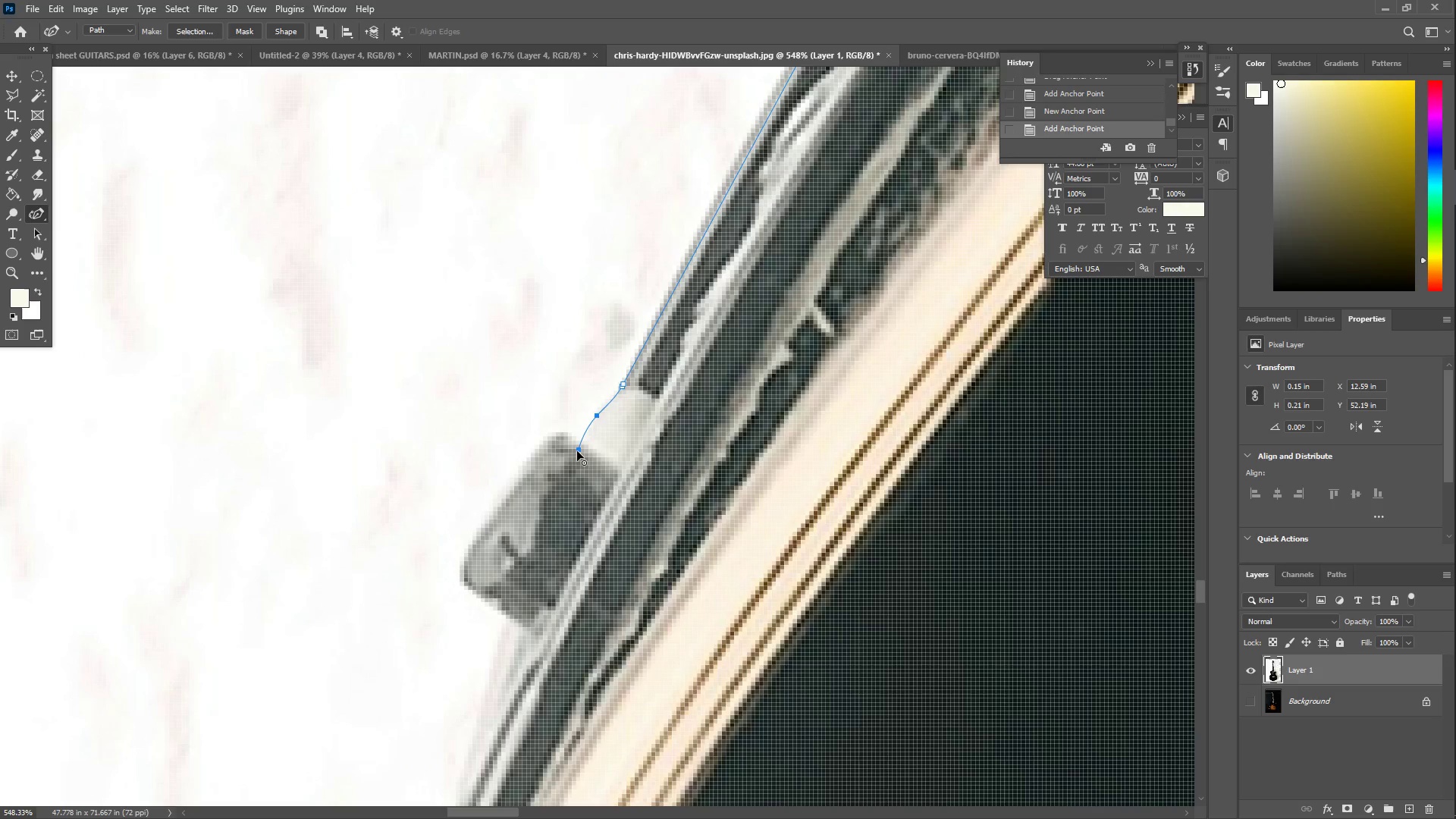 
left_click_drag(start_coordinate=[365, 673], to_coordinate=[518, 494])
 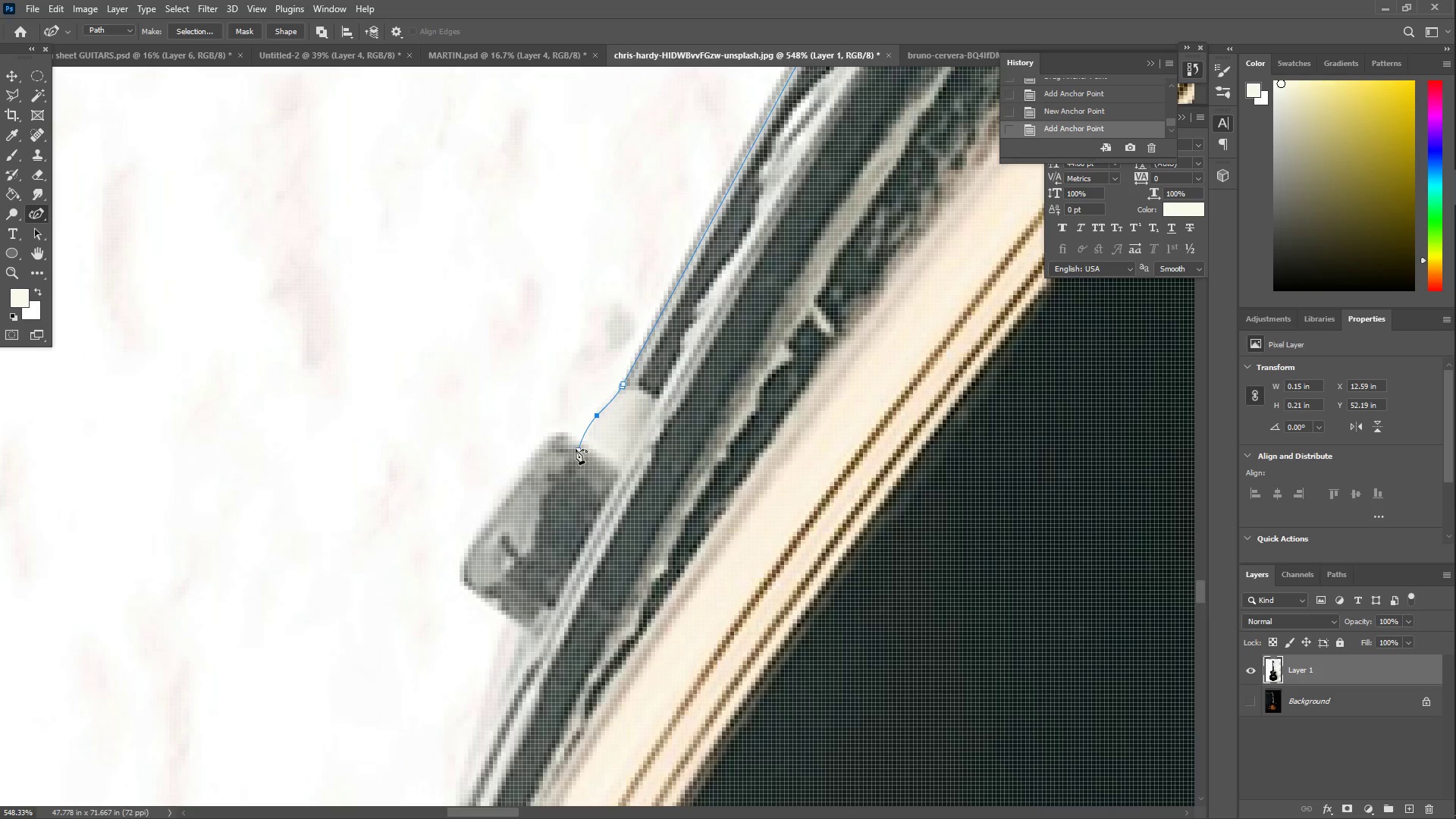 
left_click_drag(start_coordinate=[578, 451], to_coordinate=[581, 445])
 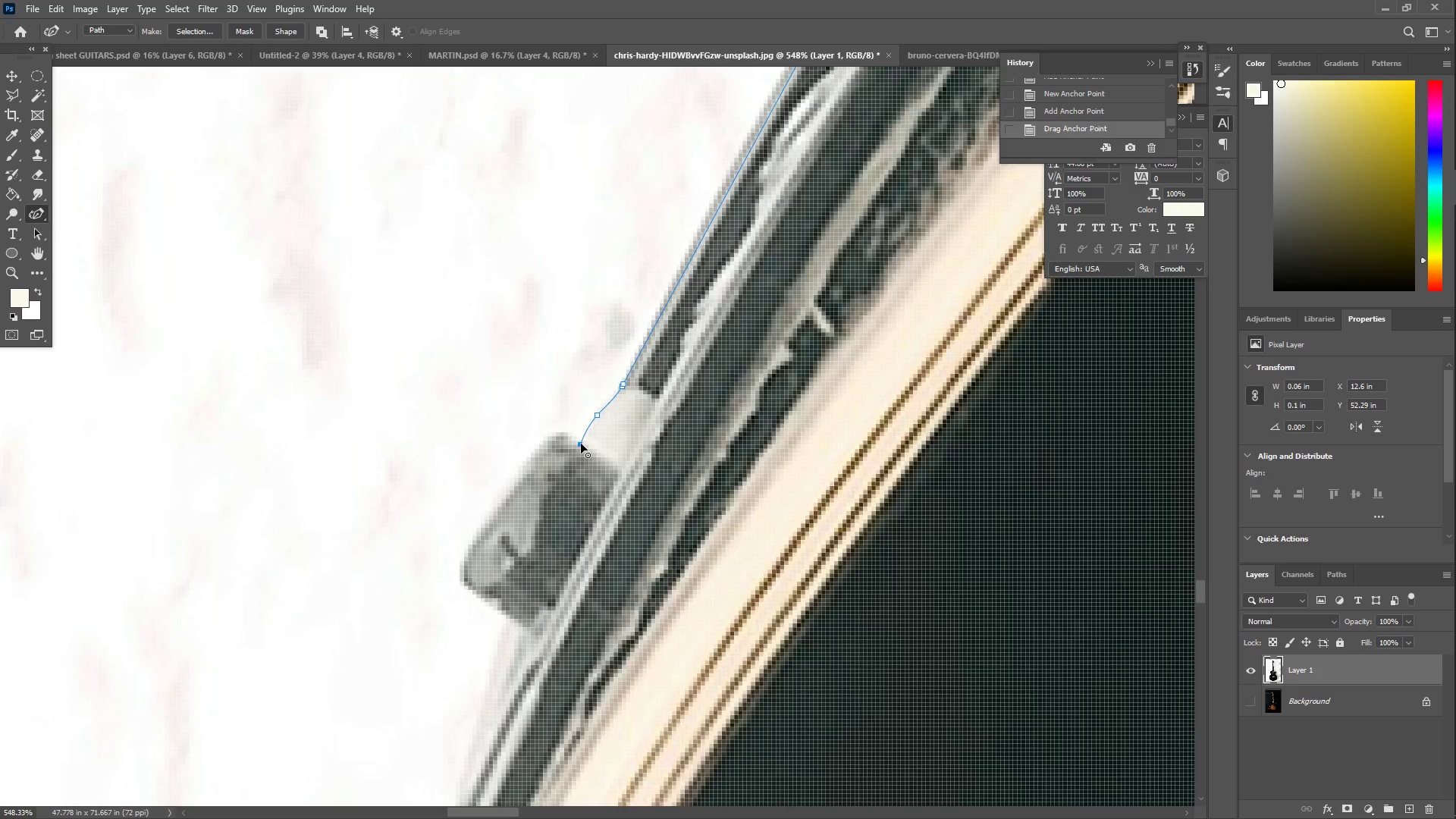 
left_click([581, 444])
 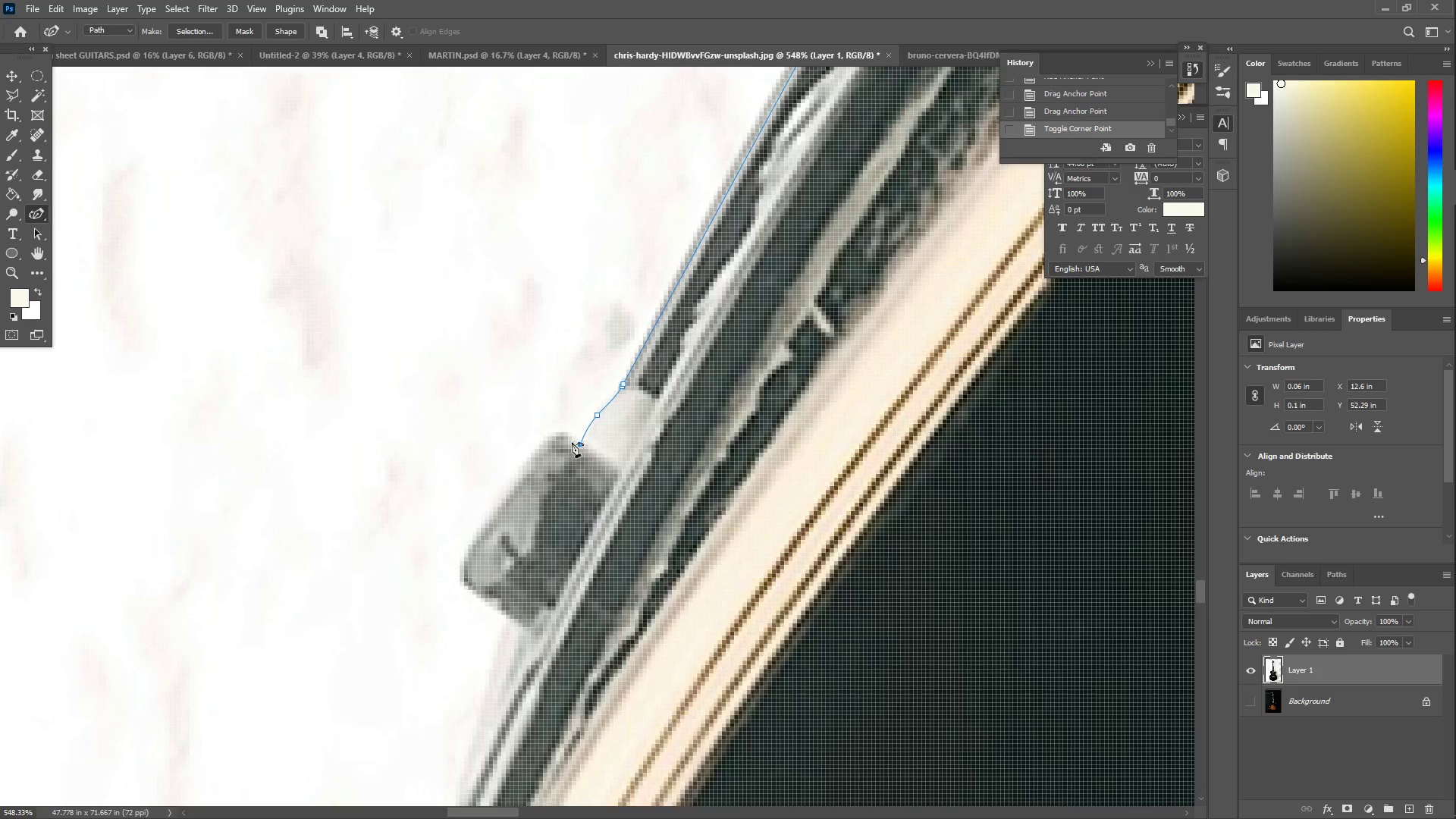 
left_click_drag(start_coordinate=[515, 469], to_coordinate=[470, 587])
 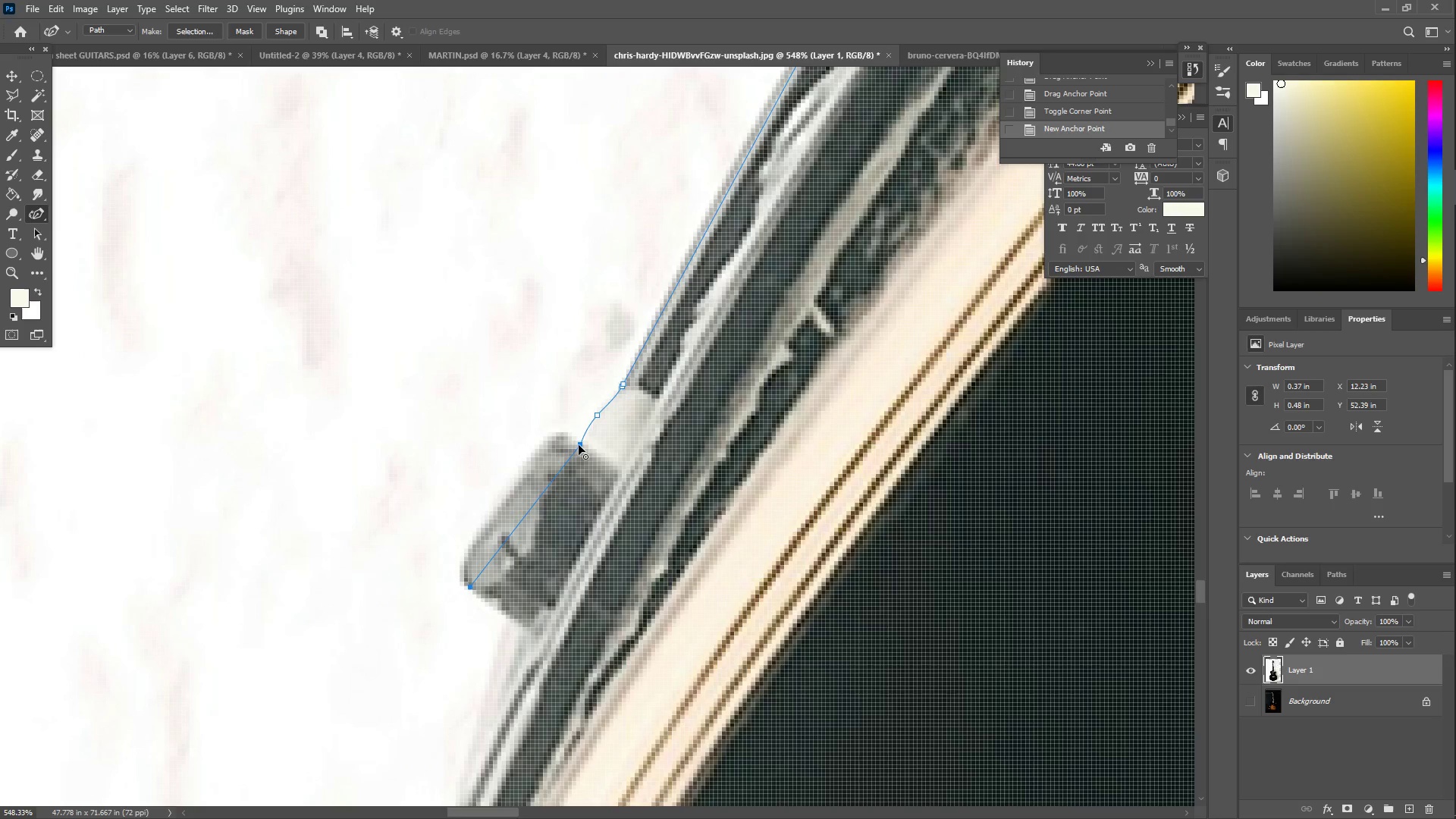 
left_click_drag(start_coordinate=[579, 445], to_coordinate=[554, 432])
 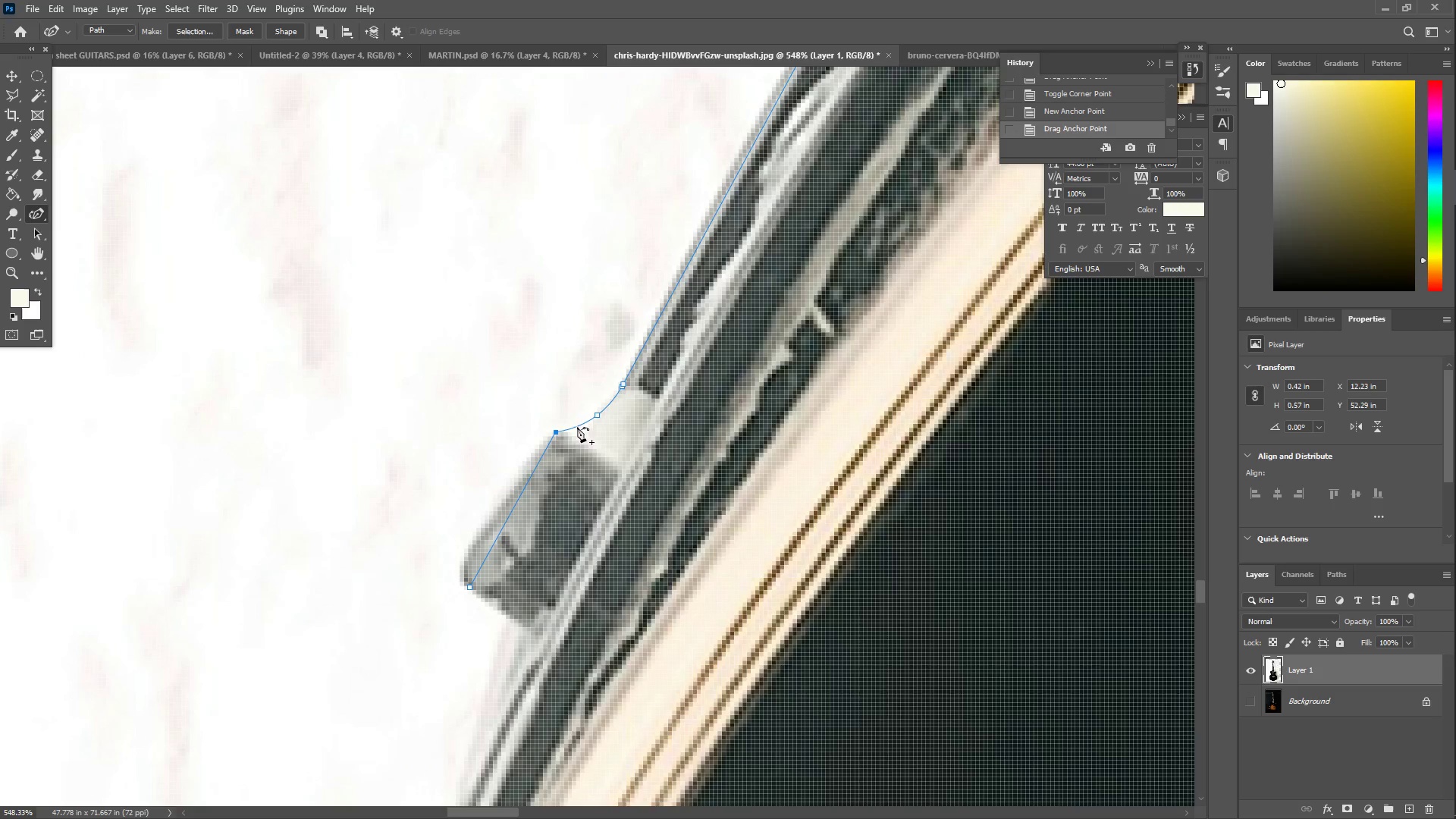 
left_click_drag(start_coordinate=[579, 425], to_coordinate=[582, 441])
 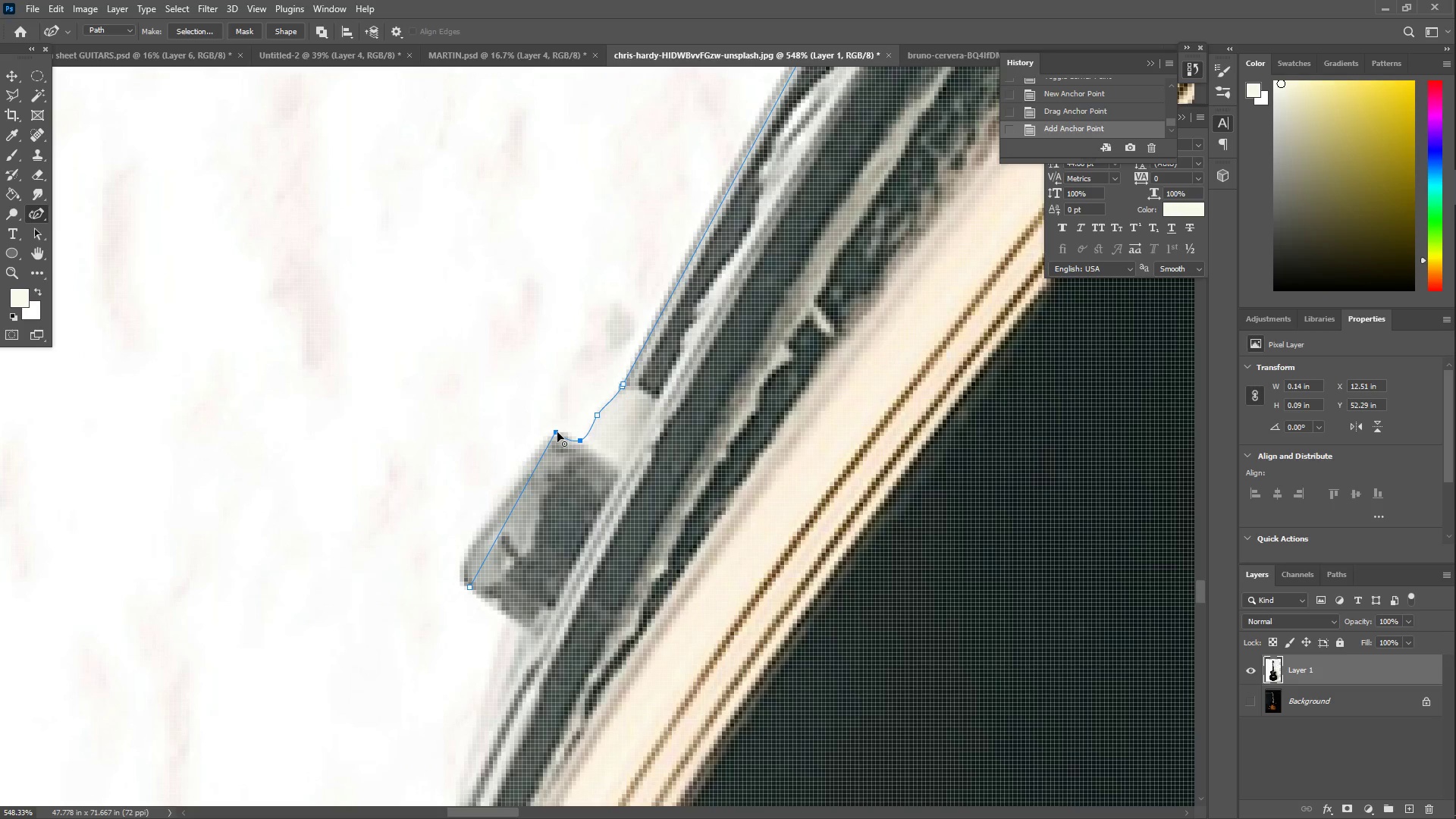 
left_click([556, 432])
 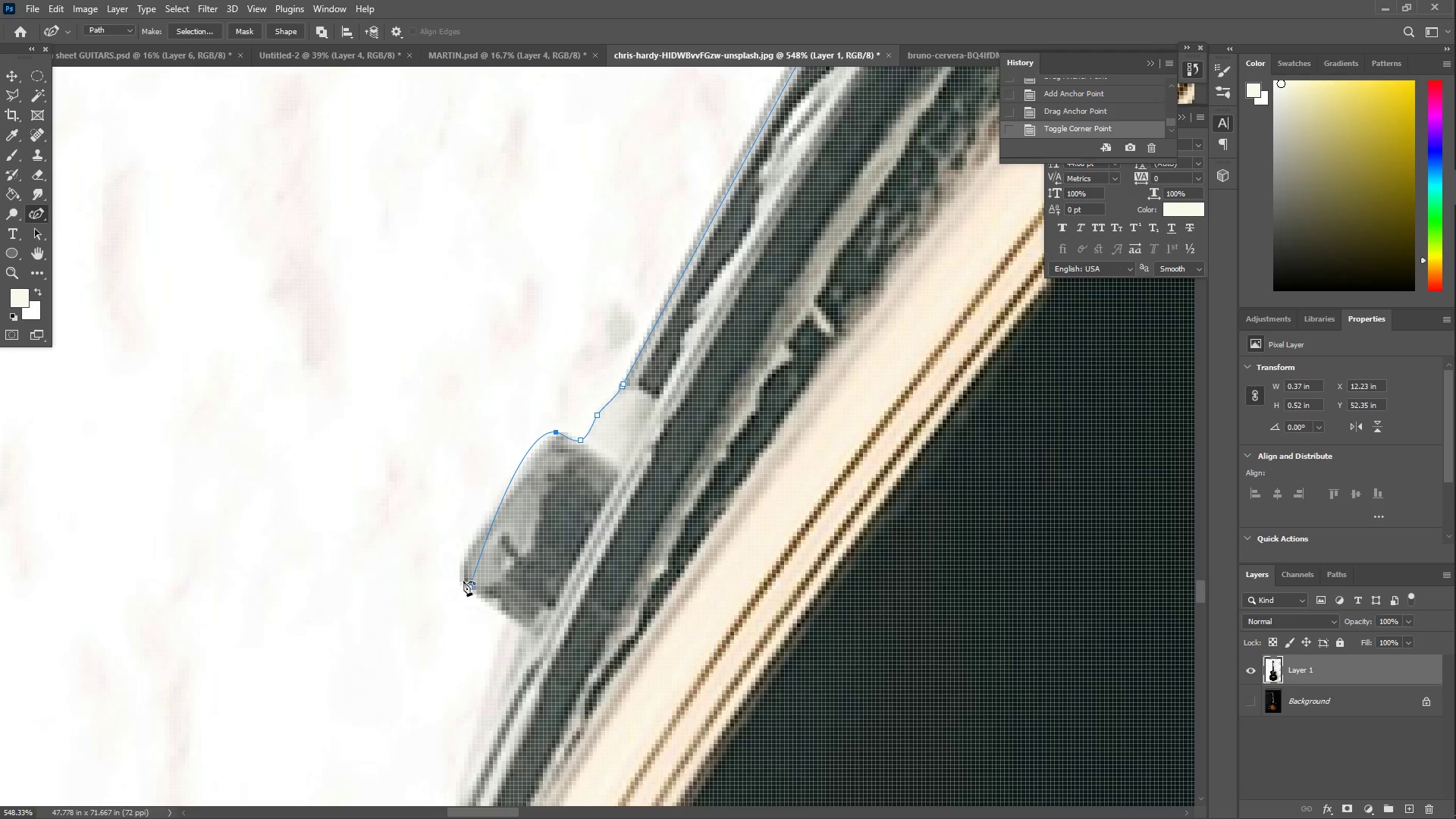 
left_click_drag(start_coordinate=[468, 581], to_coordinate=[473, 566])
 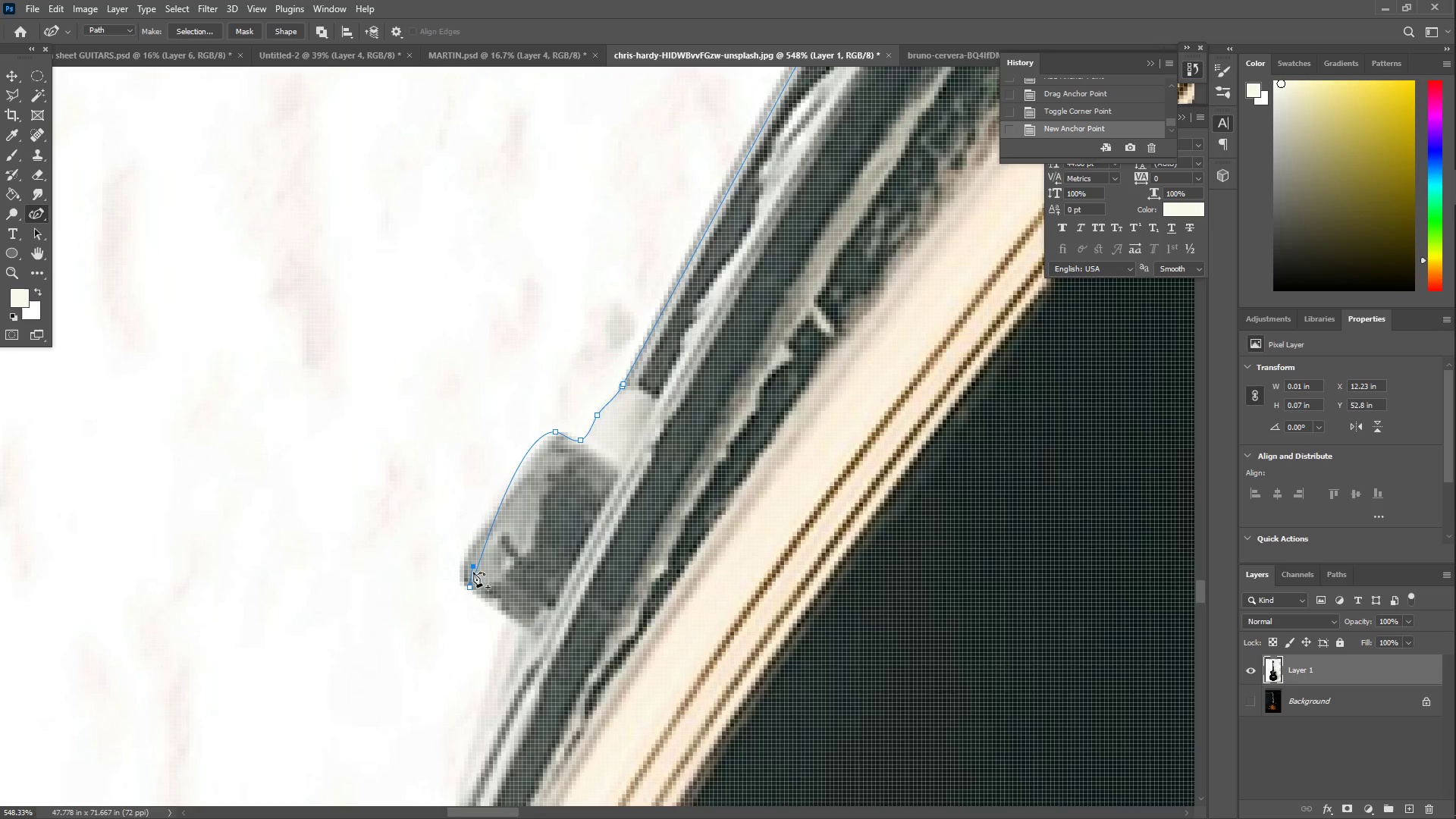 
key(Control+Z)
 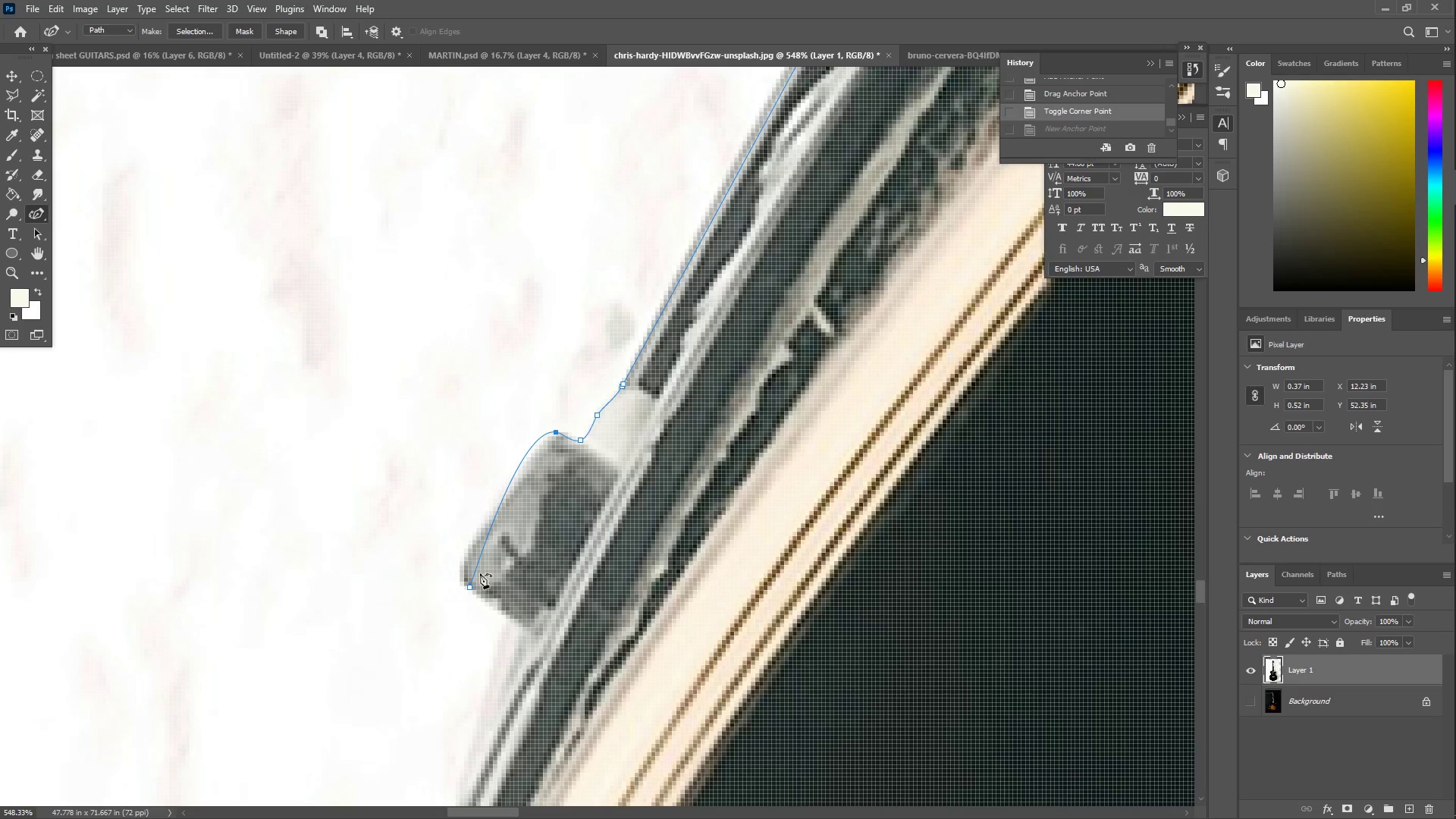 
key(Control+ControlLeft)
 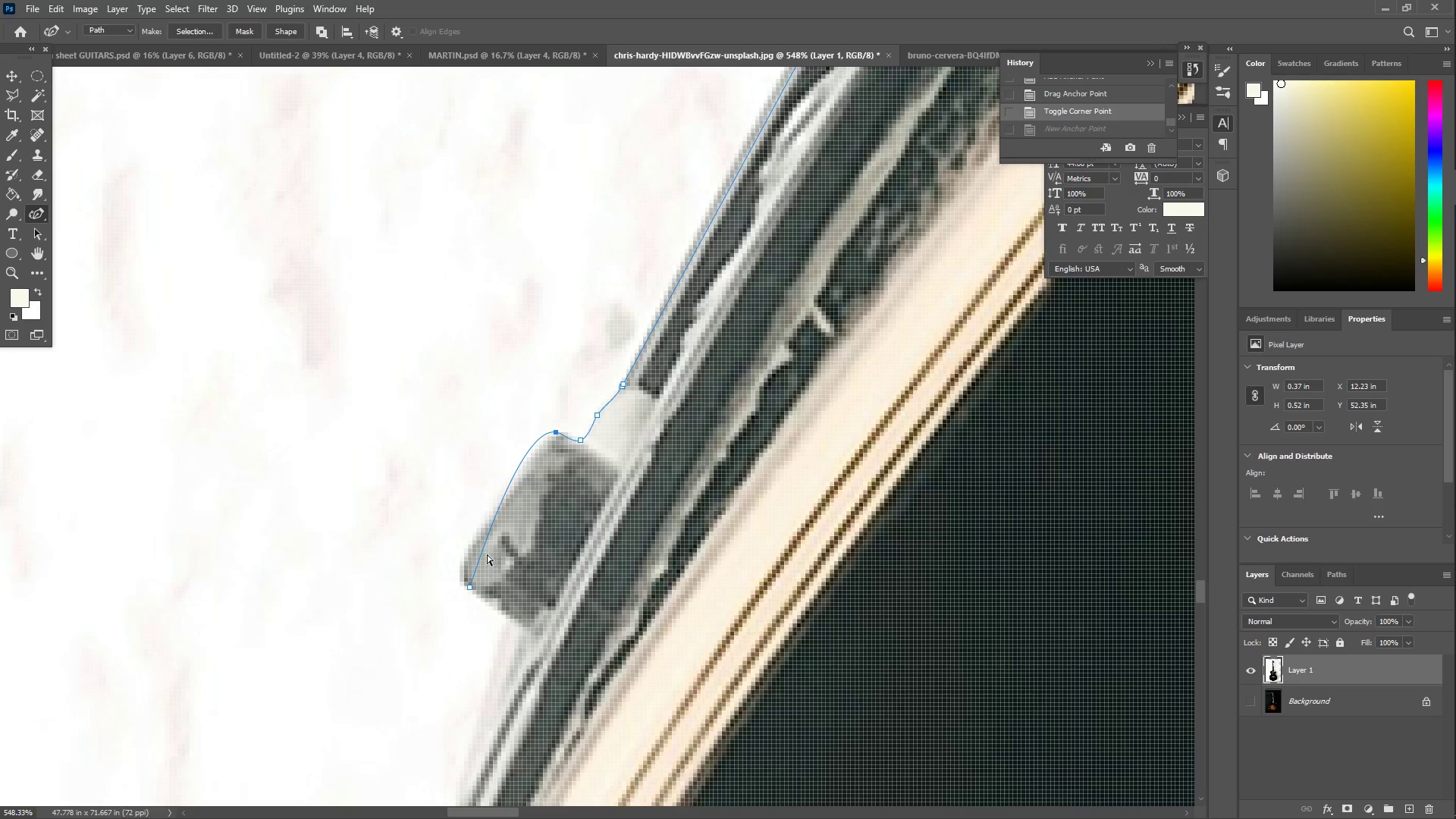 
key(Control+Z)
 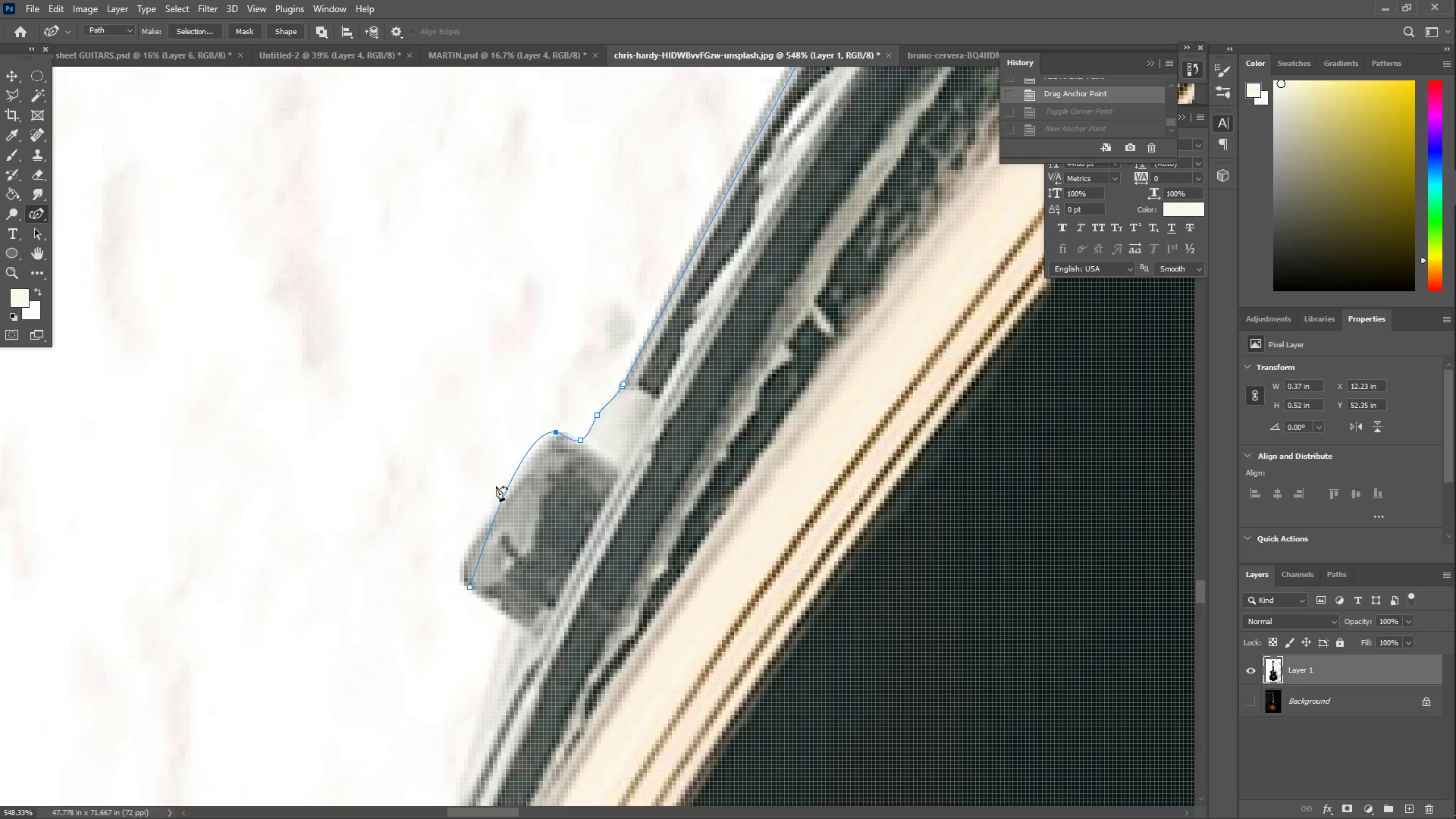 
key(Control+ControlLeft)
 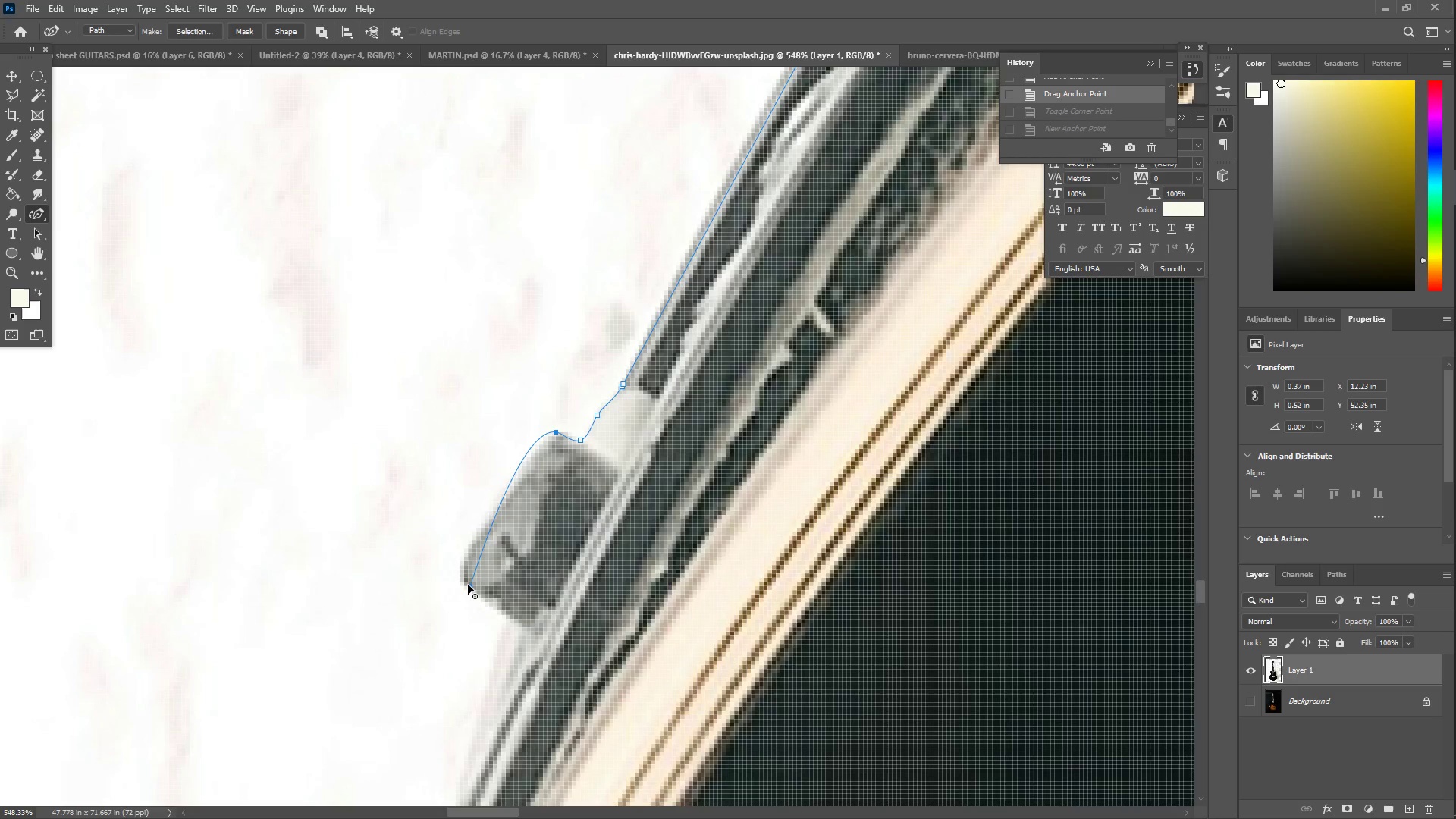 
left_click_drag(start_coordinate=[468, 585], to_coordinate=[541, 440])
 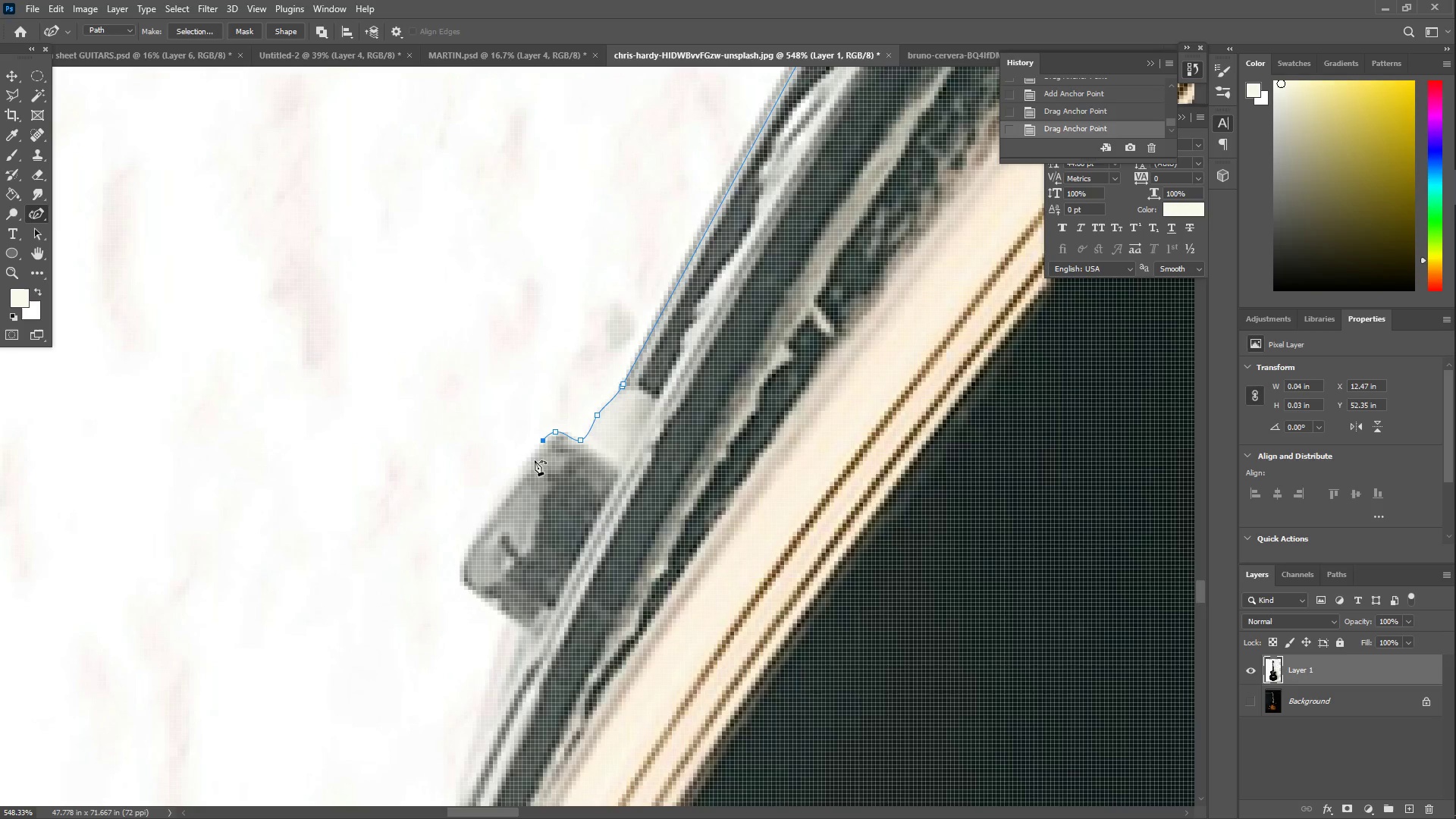 
left_click_drag(start_coordinate=[527, 473], to_coordinate=[495, 607])
 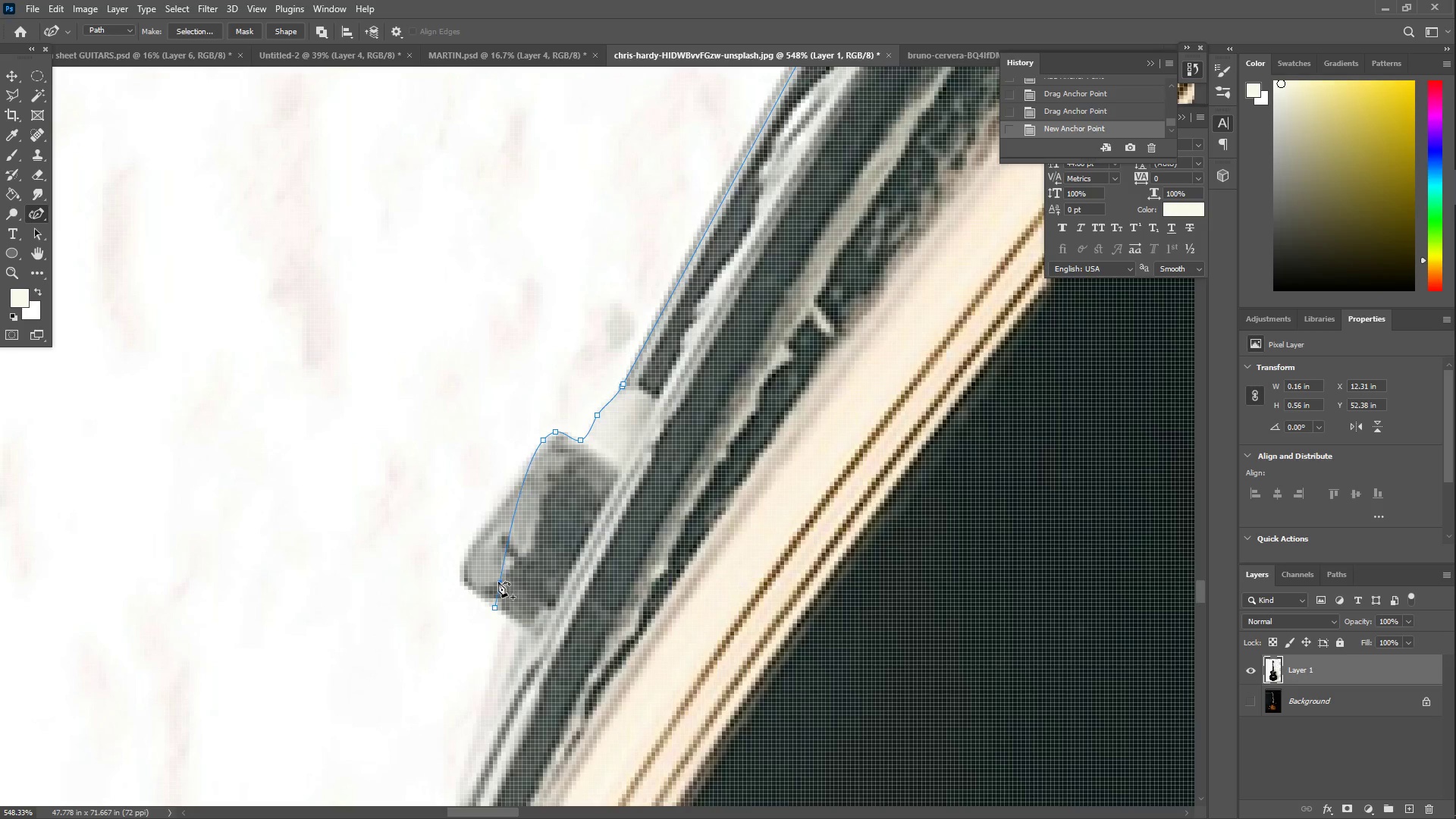 
left_click_drag(start_coordinate=[498, 582], to_coordinate=[460, 576])
 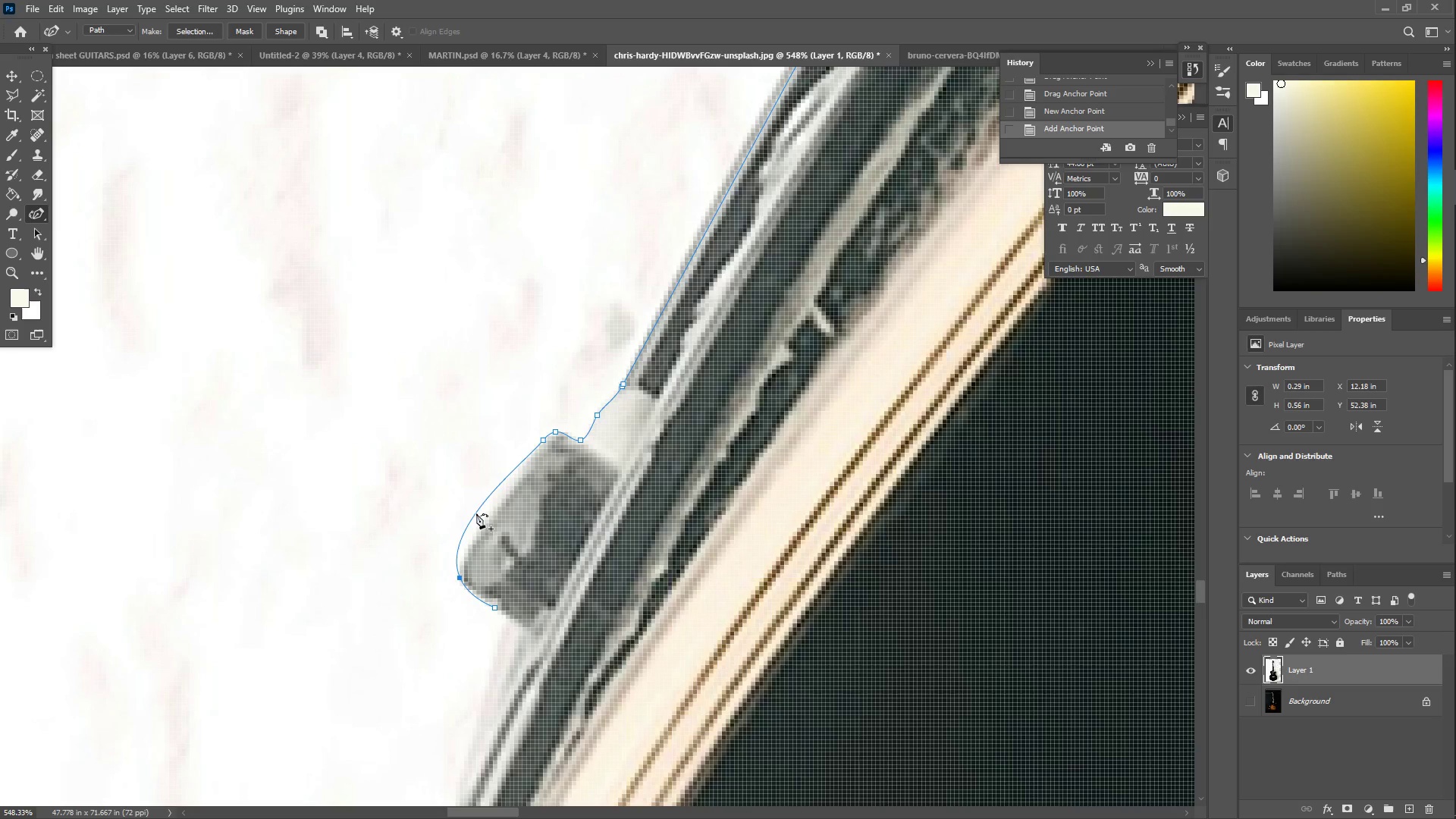 
left_click_drag(start_coordinate=[476, 513], to_coordinate=[503, 507])
 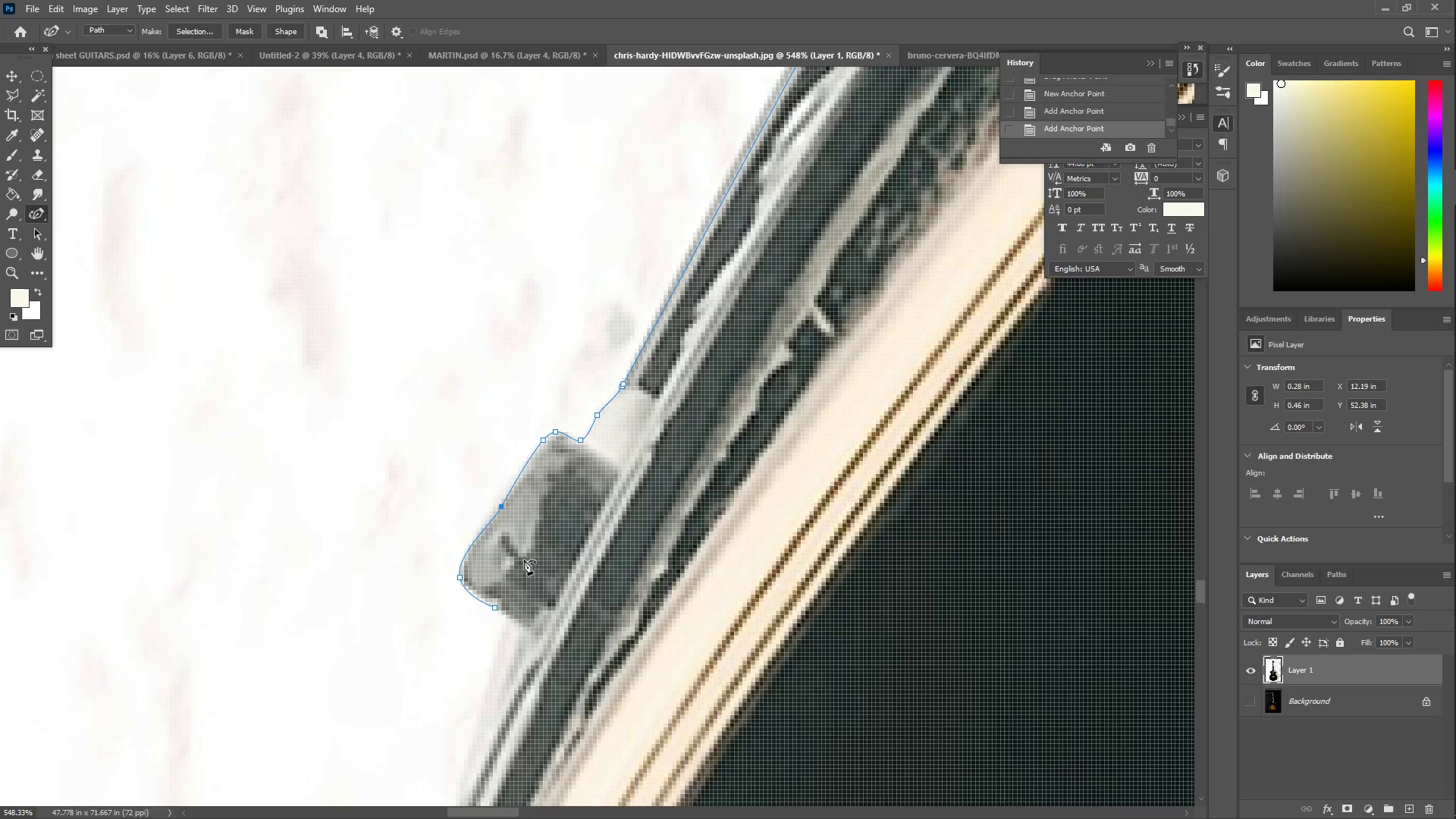 
hold_key(key=Space, duration=0.53)
 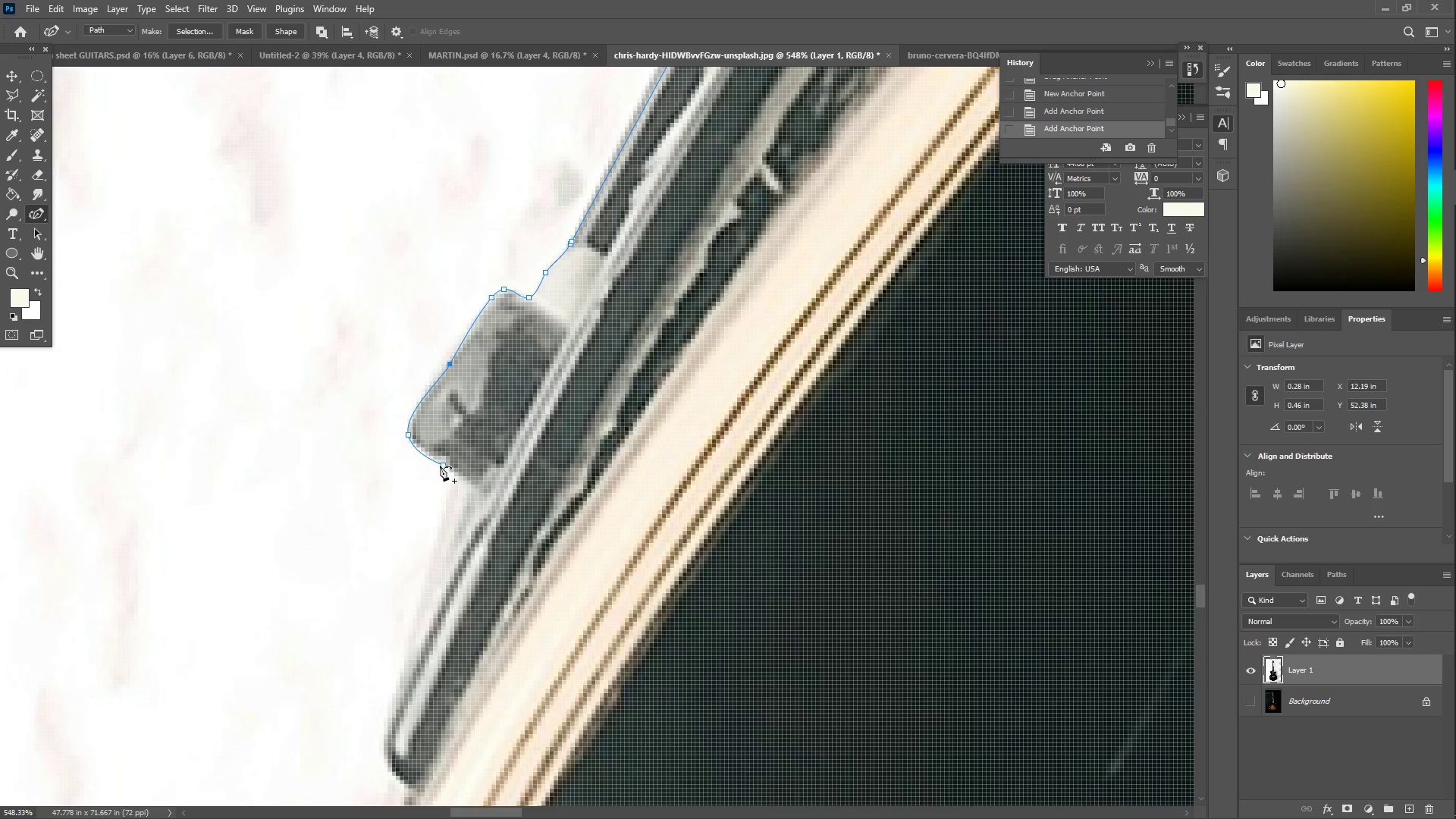 
left_click_drag(start_coordinate=[586, 619], to_coordinate=[535, 476])
 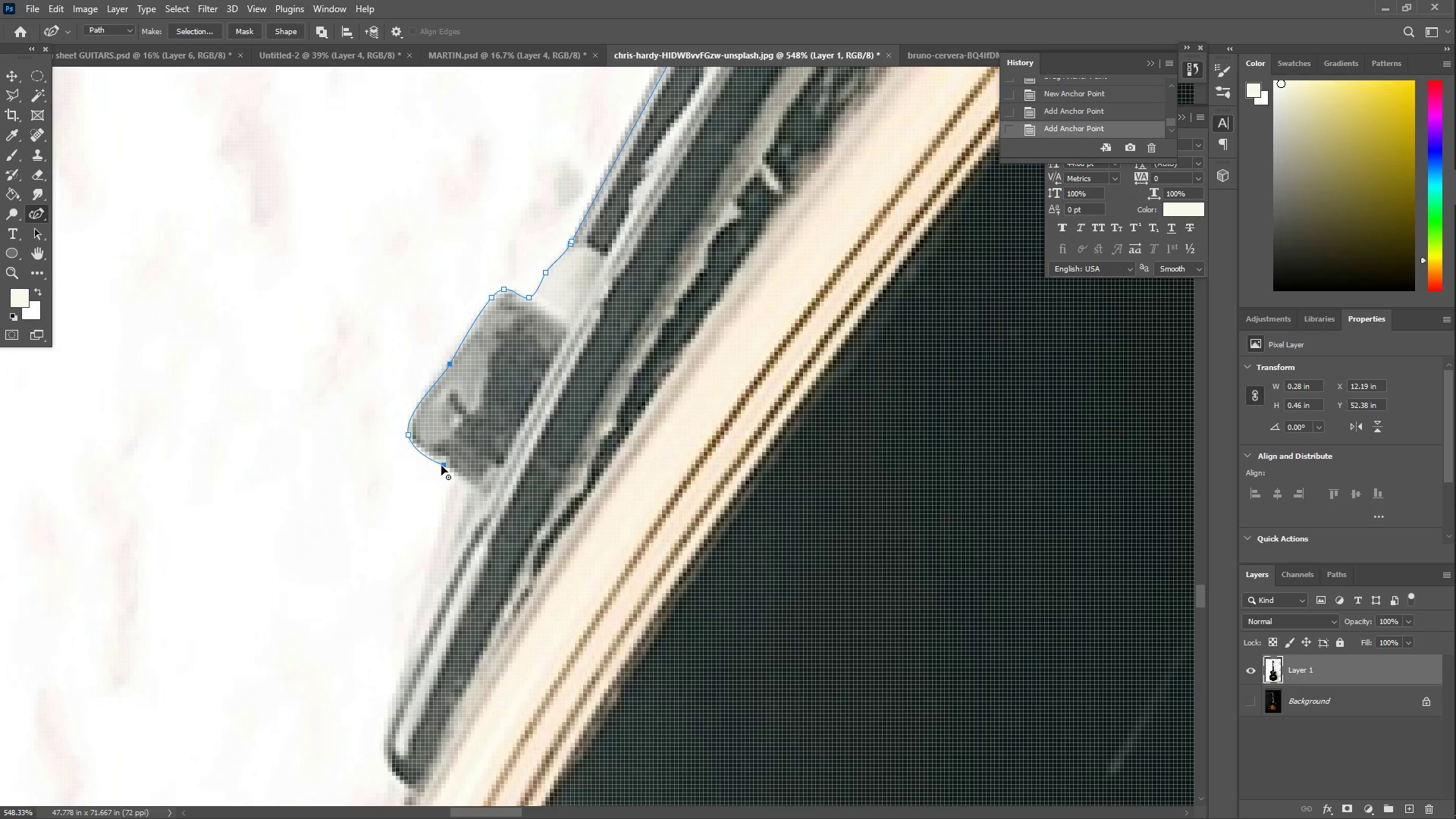 
left_click_drag(start_coordinate=[443, 466], to_coordinate=[442, 456])
 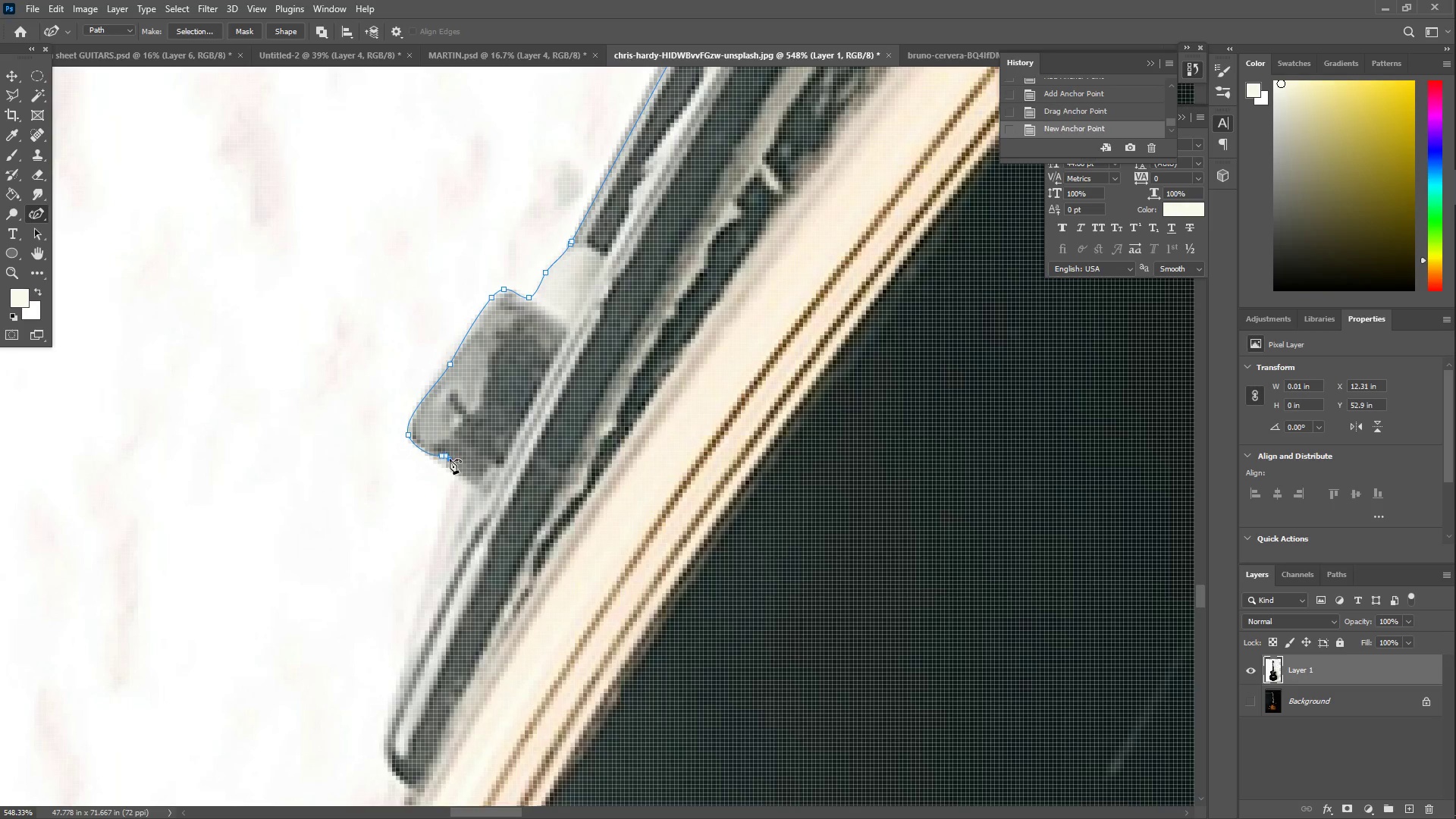 
left_click_drag(start_coordinate=[474, 483], to_coordinate=[473, 490])
 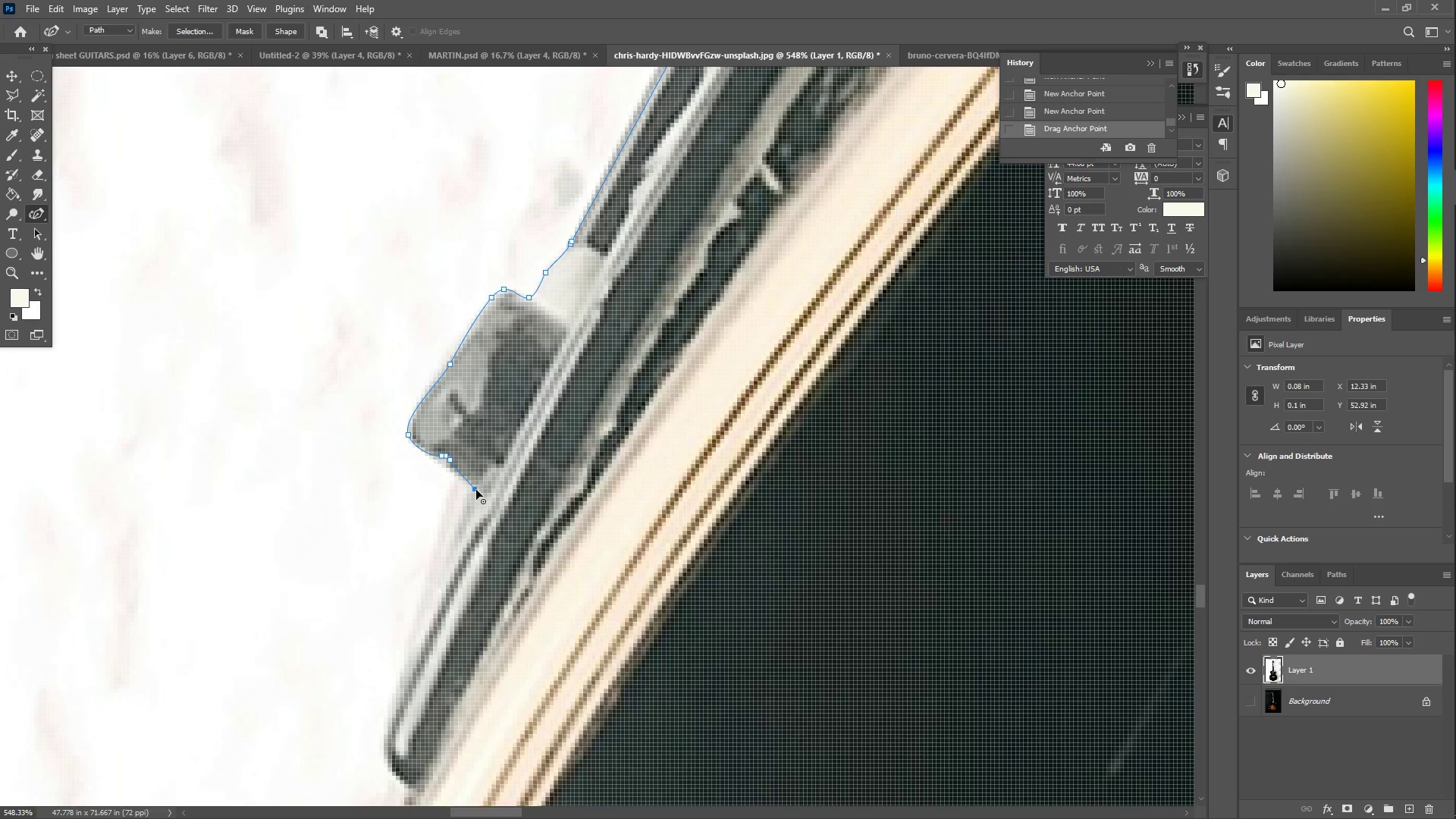 
left_click_drag(start_coordinate=[416, 588], to_coordinate=[416, 651])
 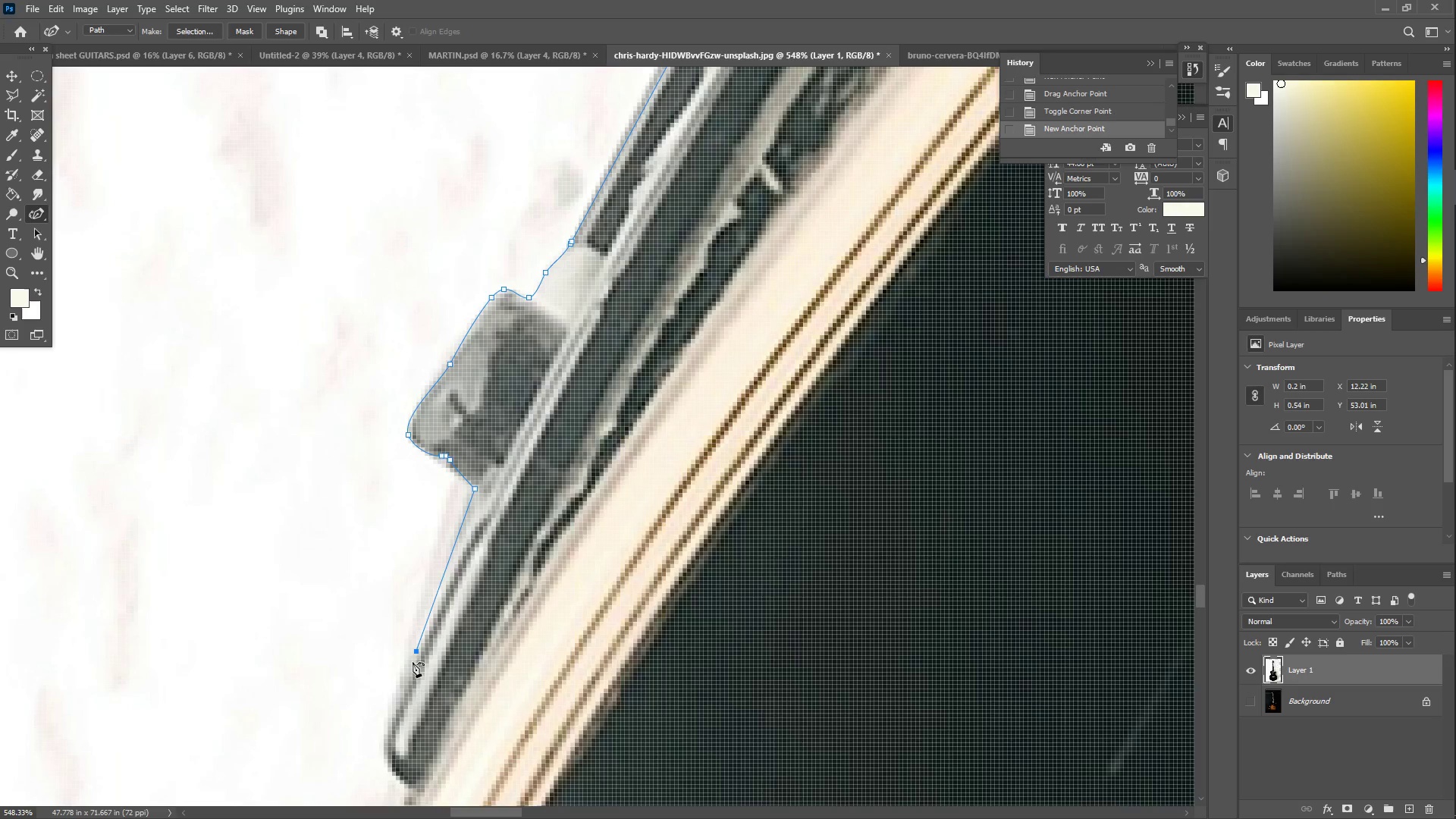 
hold_key(key=Space, duration=0.56)
 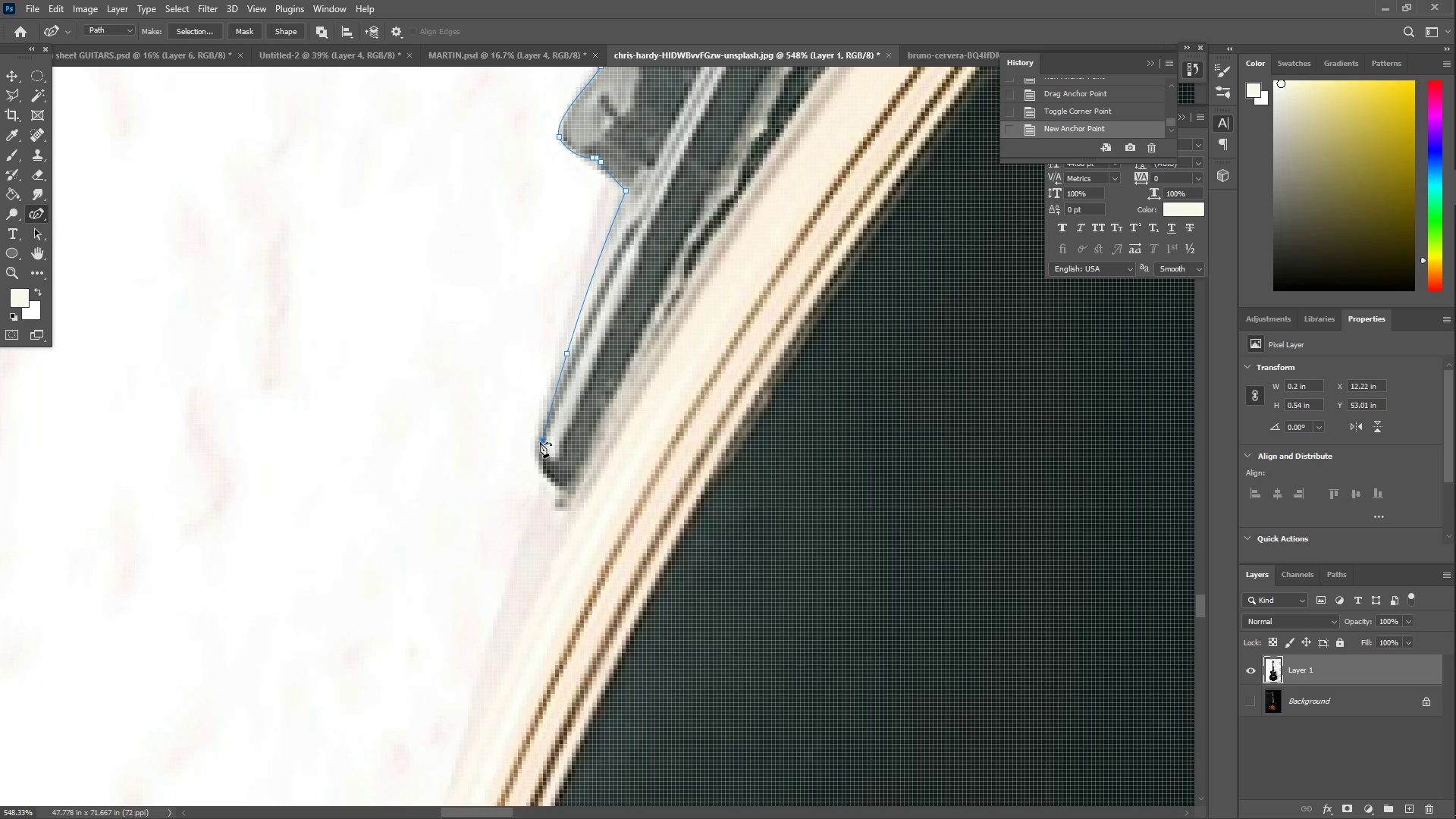 
left_click_drag(start_coordinate=[410, 739], to_coordinate=[561, 441])
 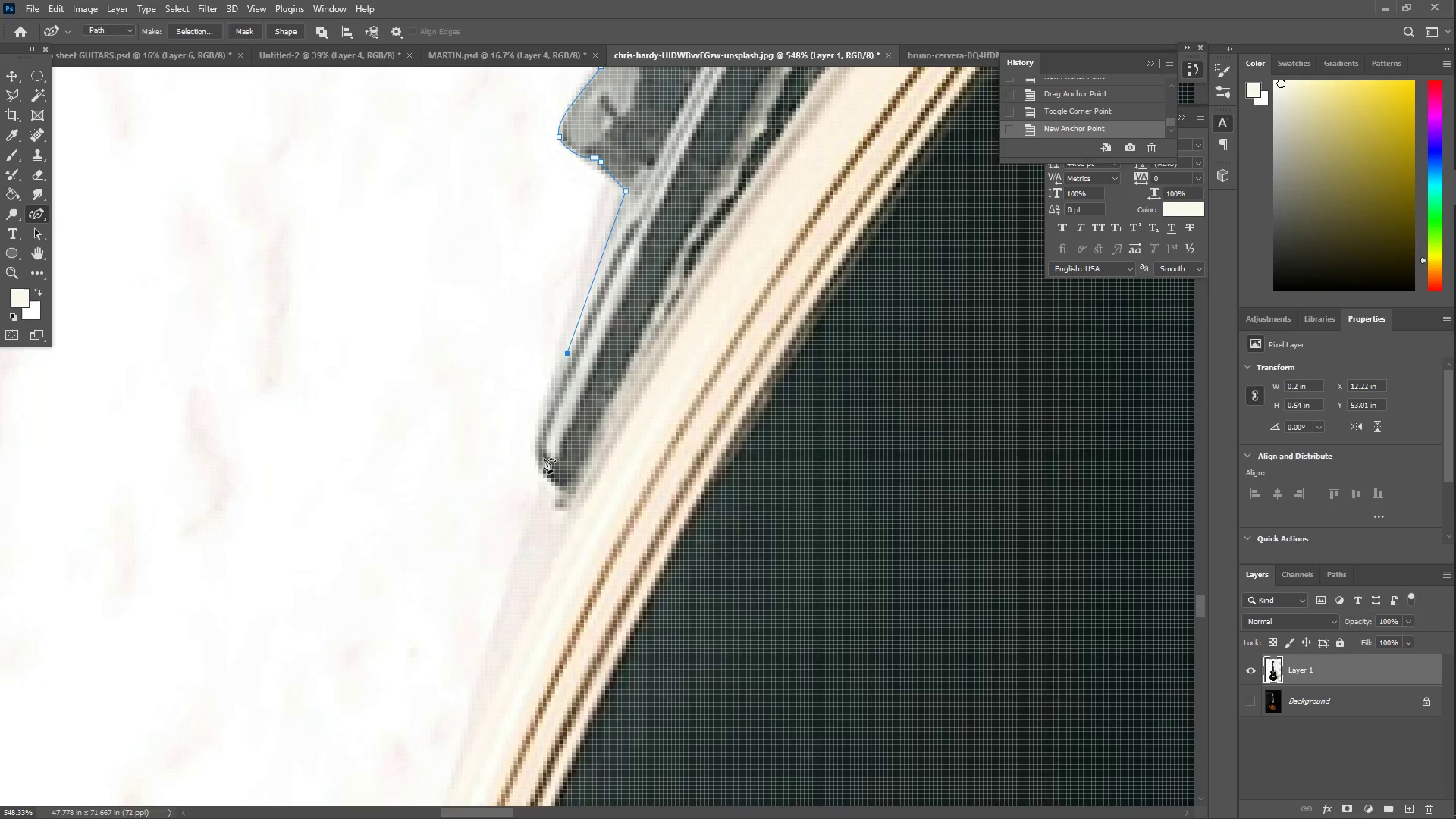 
left_click_drag(start_coordinate=[541, 442], to_coordinate=[535, 450])
 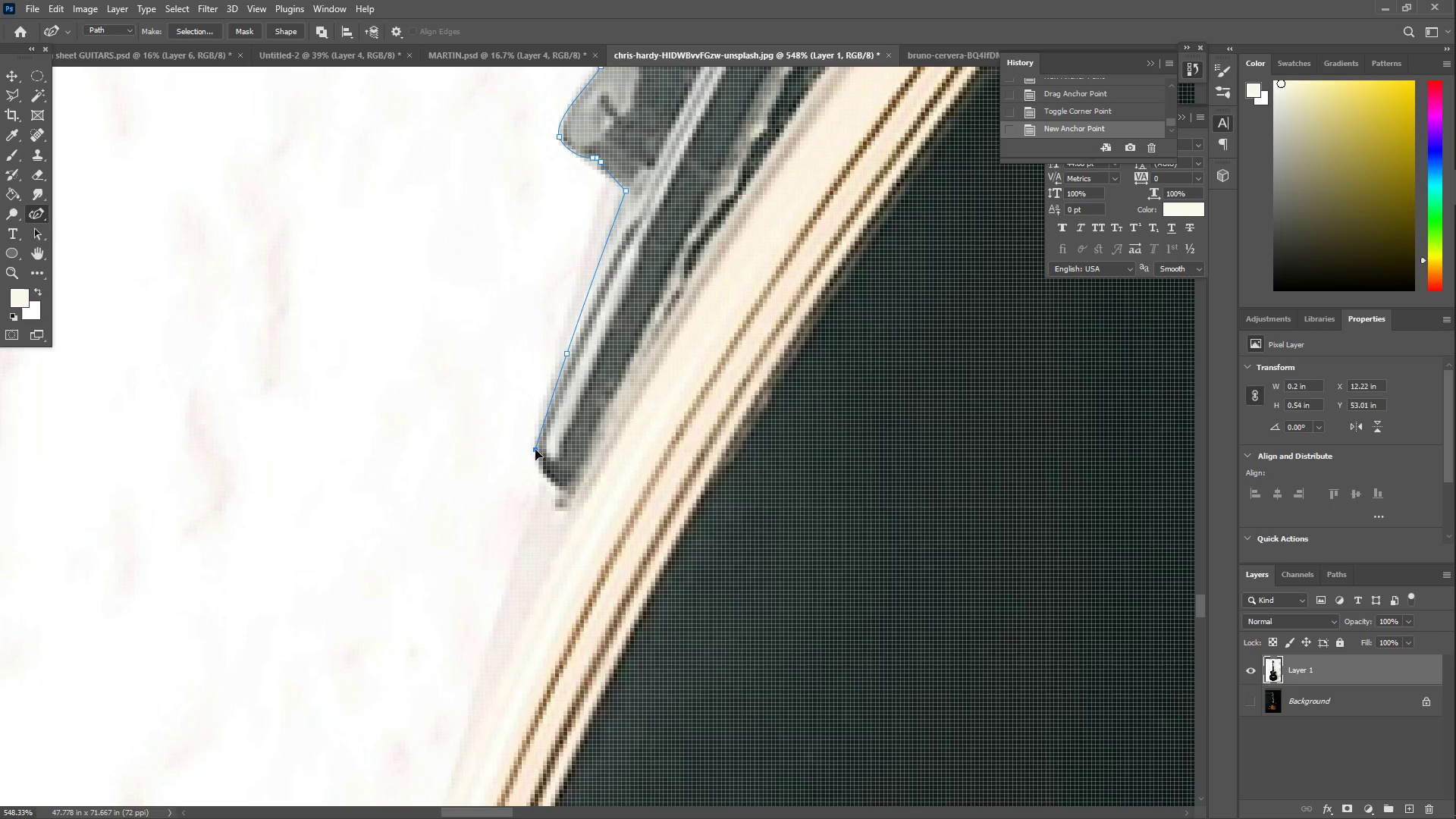 
left_click([536, 450])
 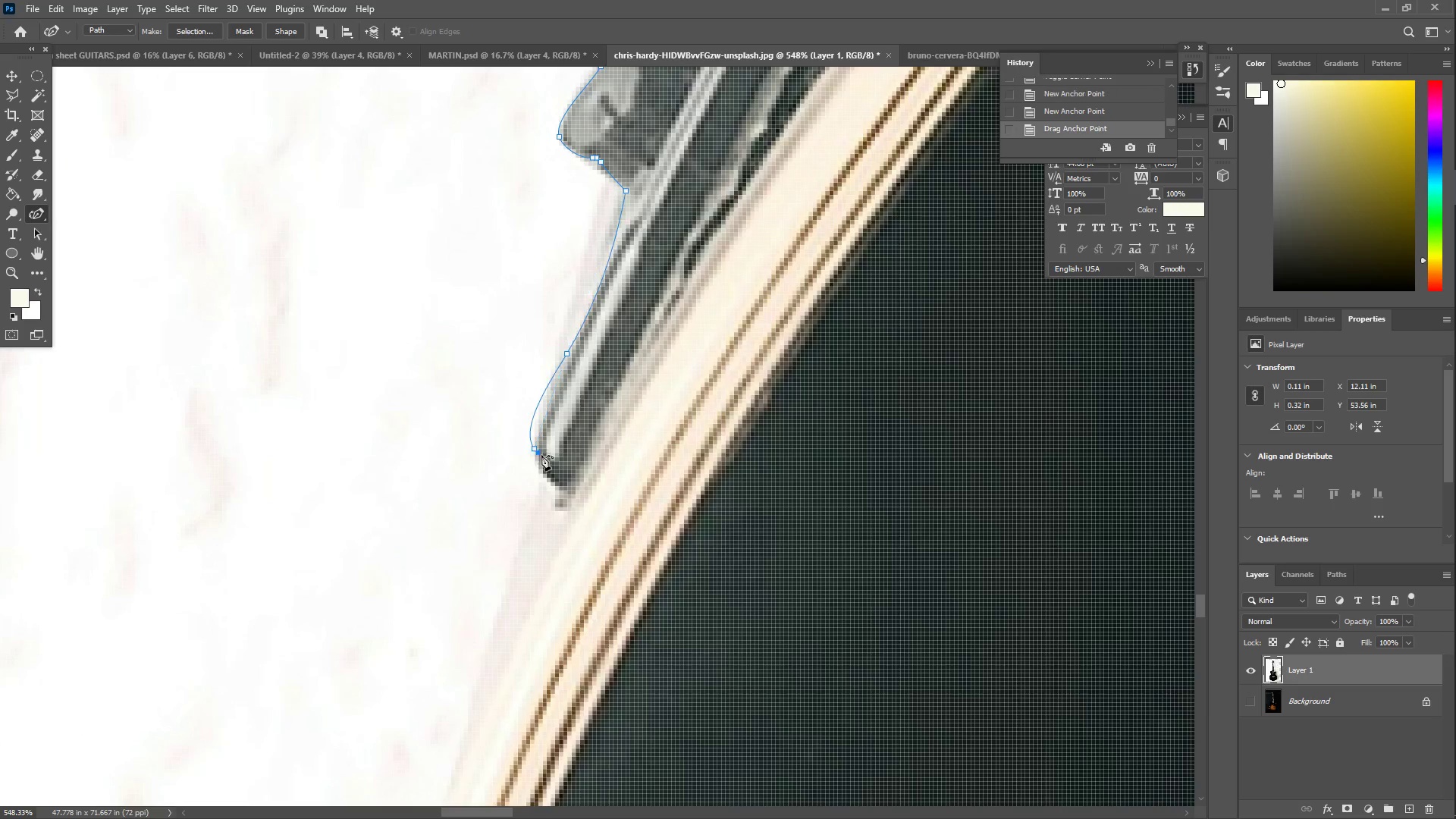 
left_click_drag(start_coordinate=[541, 479], to_coordinate=[537, 478])
 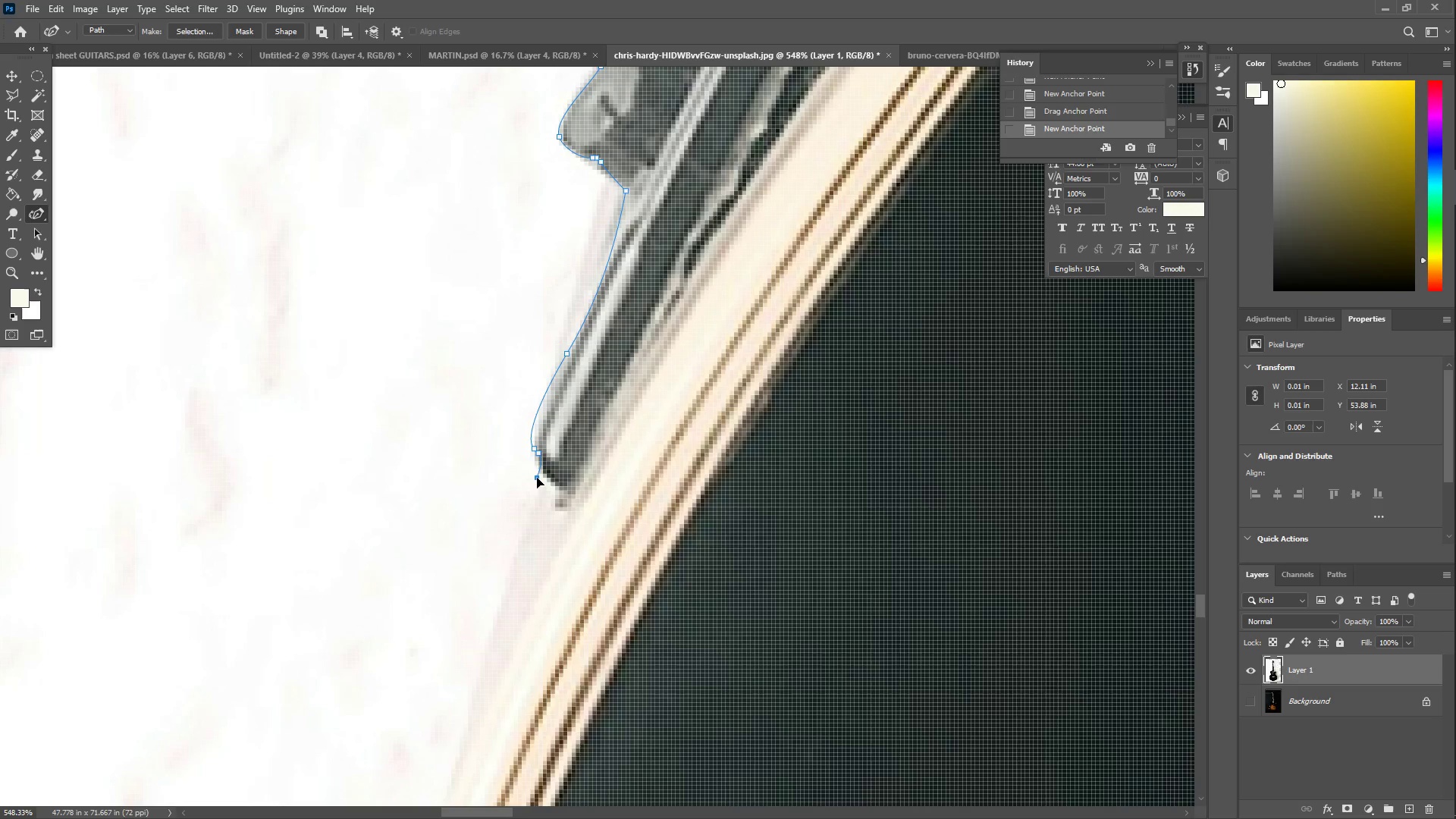 
key(Control+Z)
 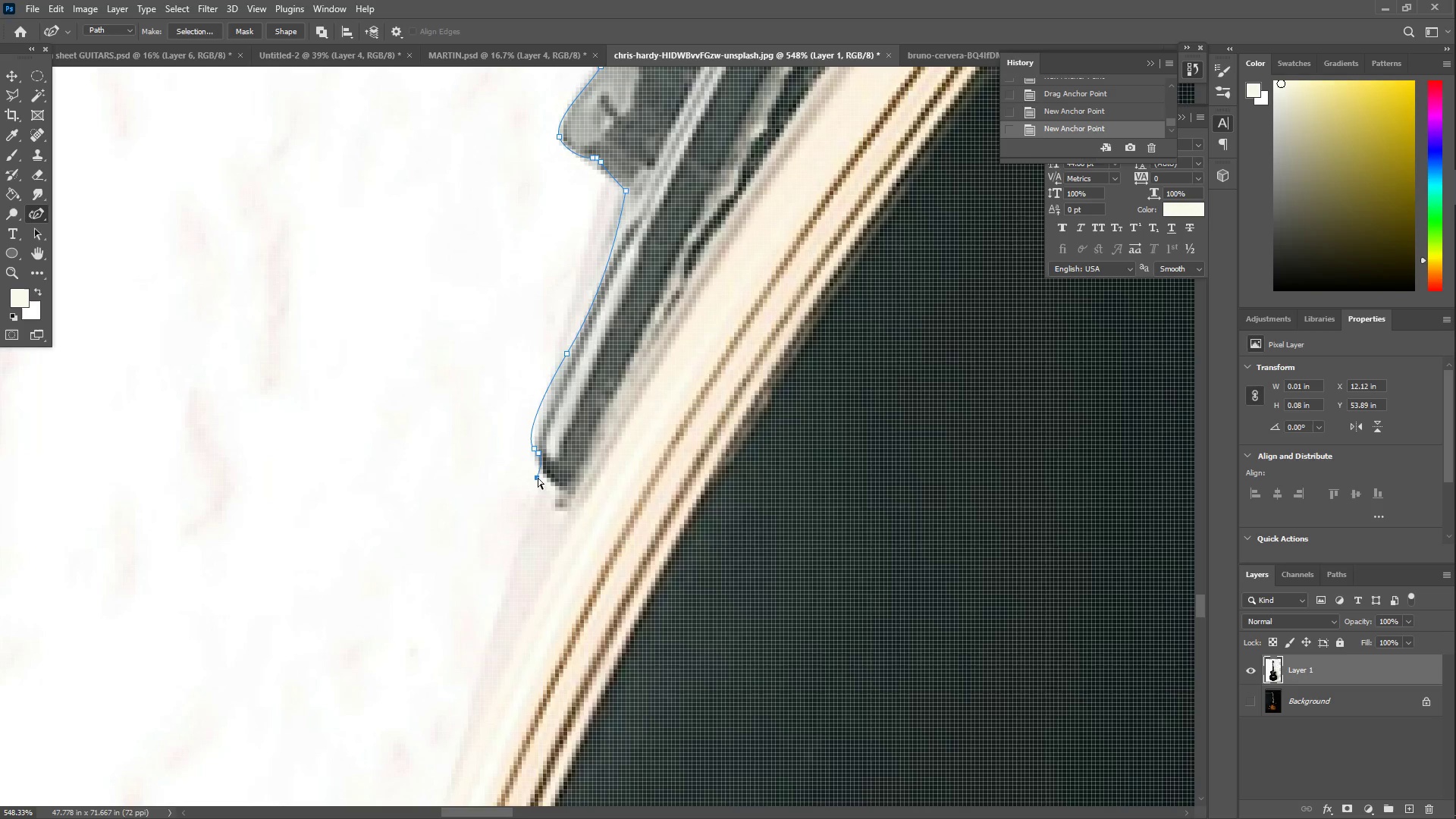 
key(Control+Z)
 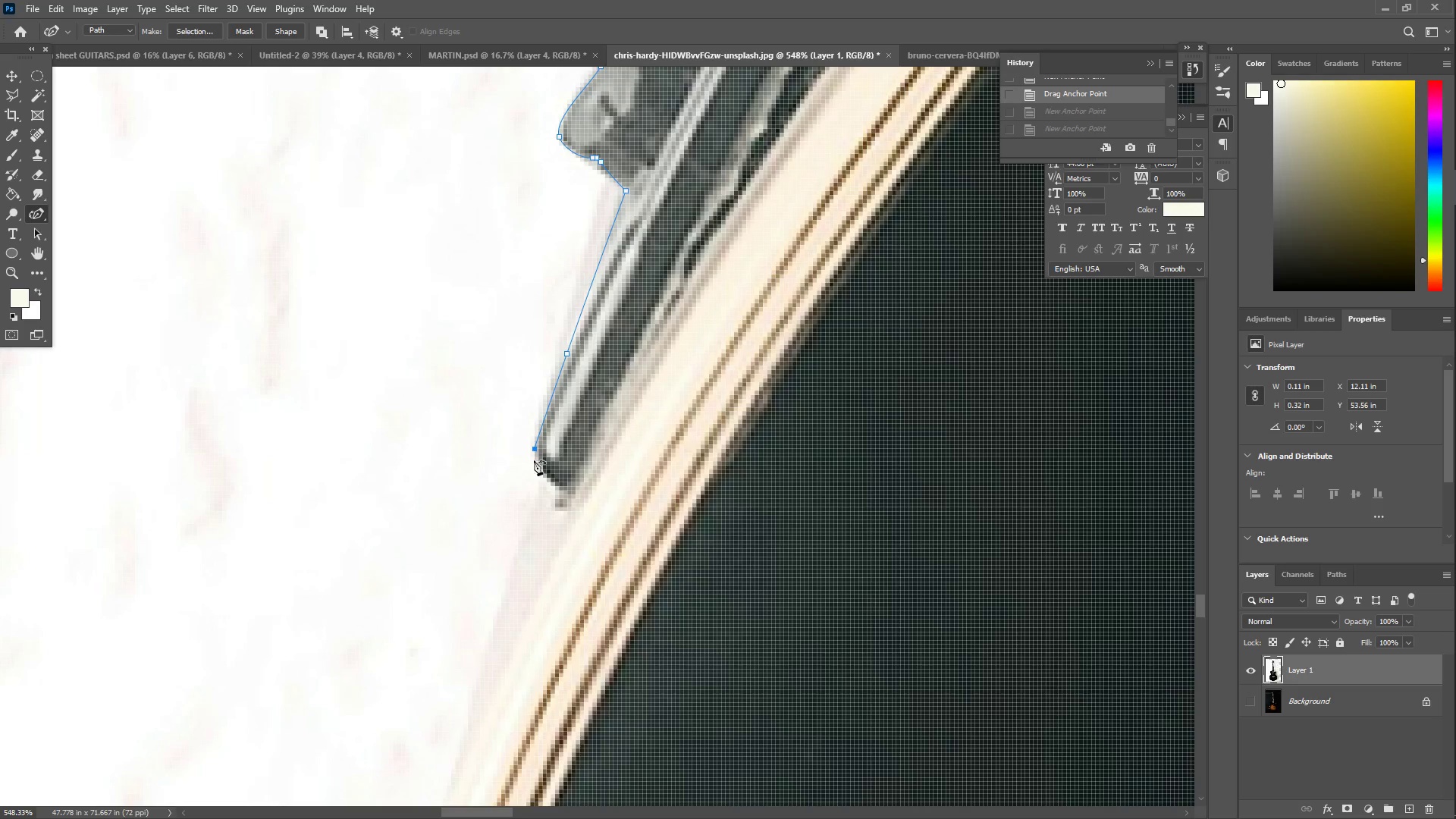 
left_click_drag(start_coordinate=[539, 460], to_coordinate=[542, 465])
 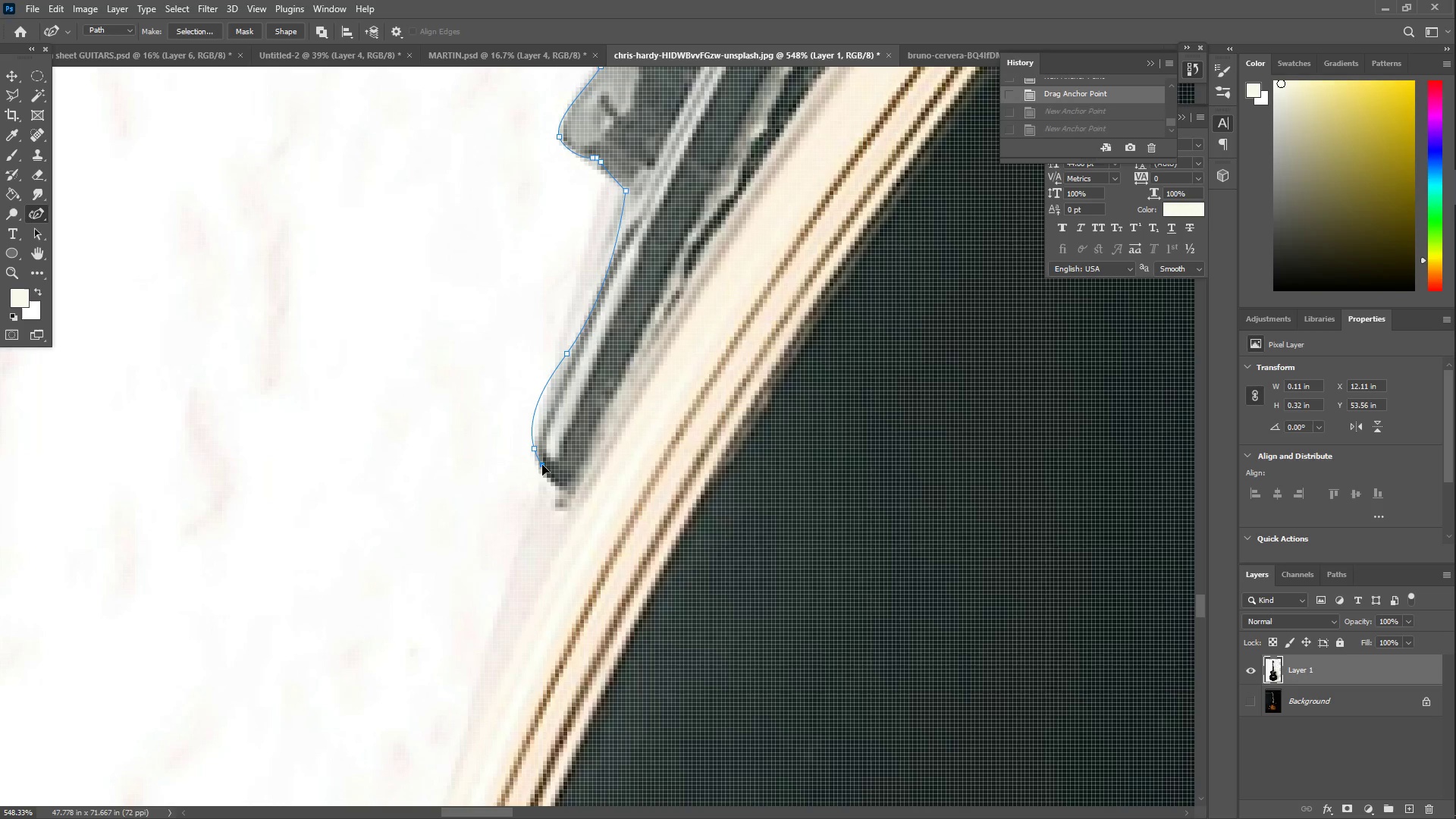 
key(Control+ControlLeft)
 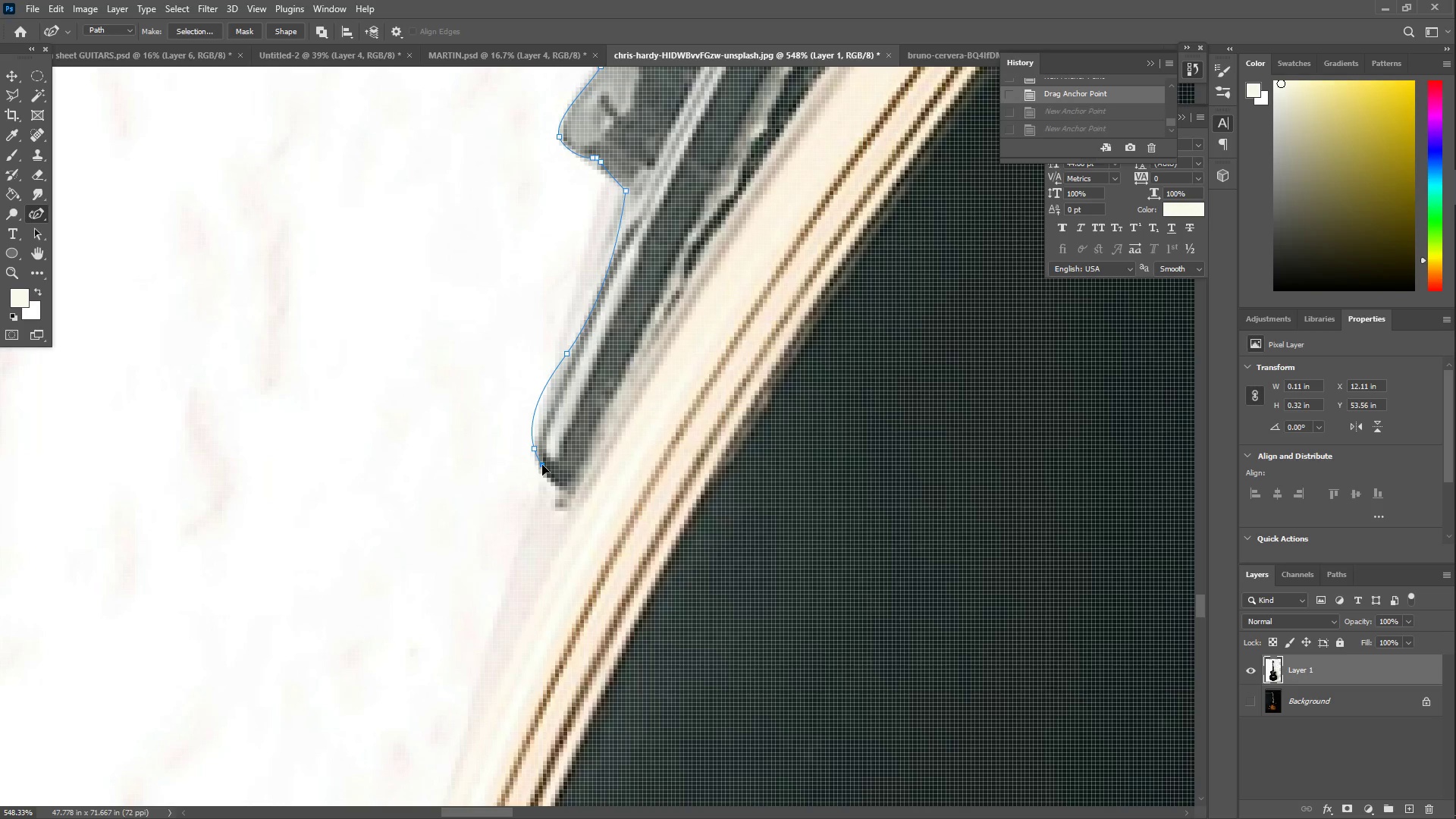 
key(Control+Z)
 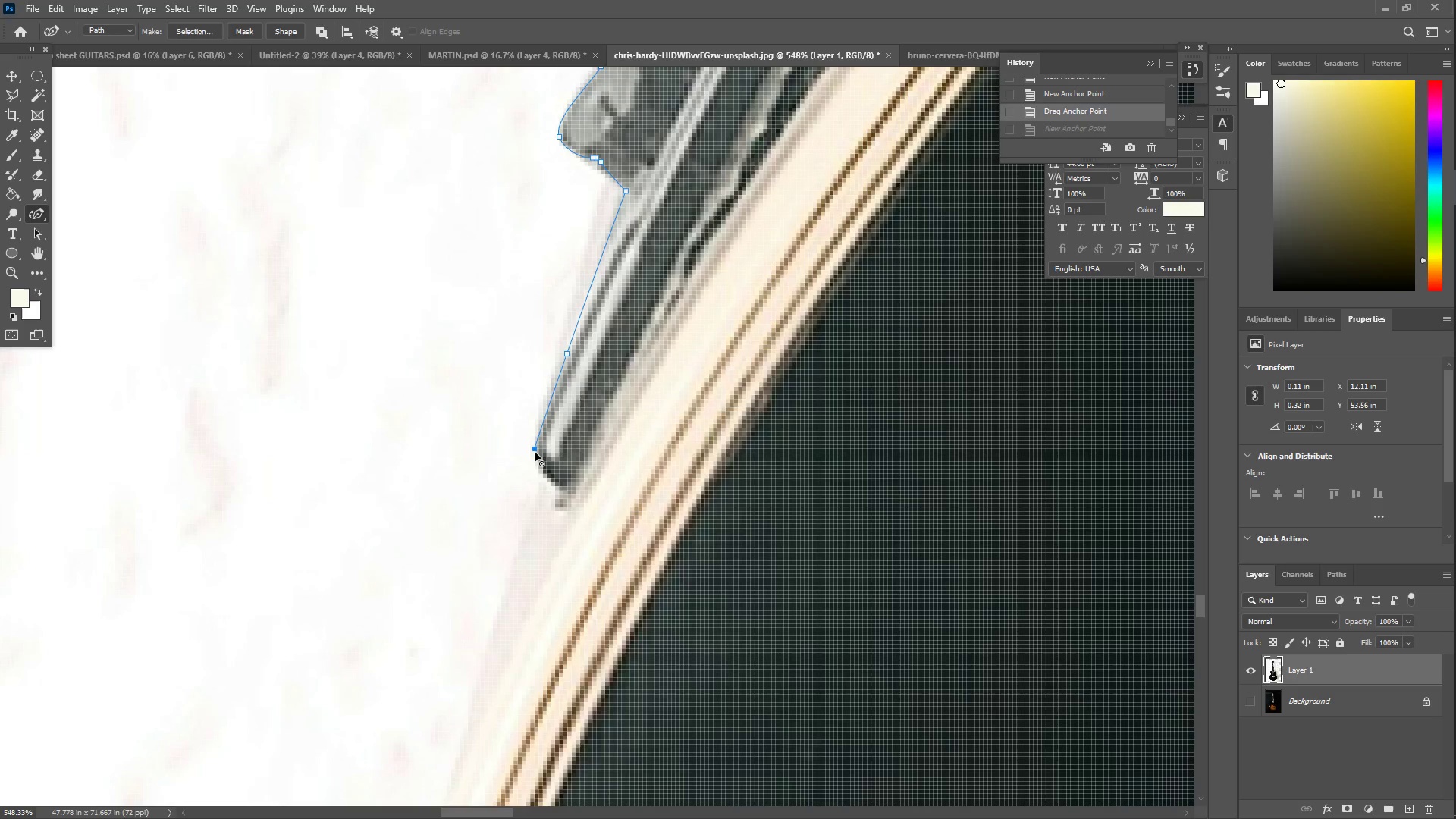 
left_click_drag(start_coordinate=[534, 447], to_coordinate=[541, 421])
 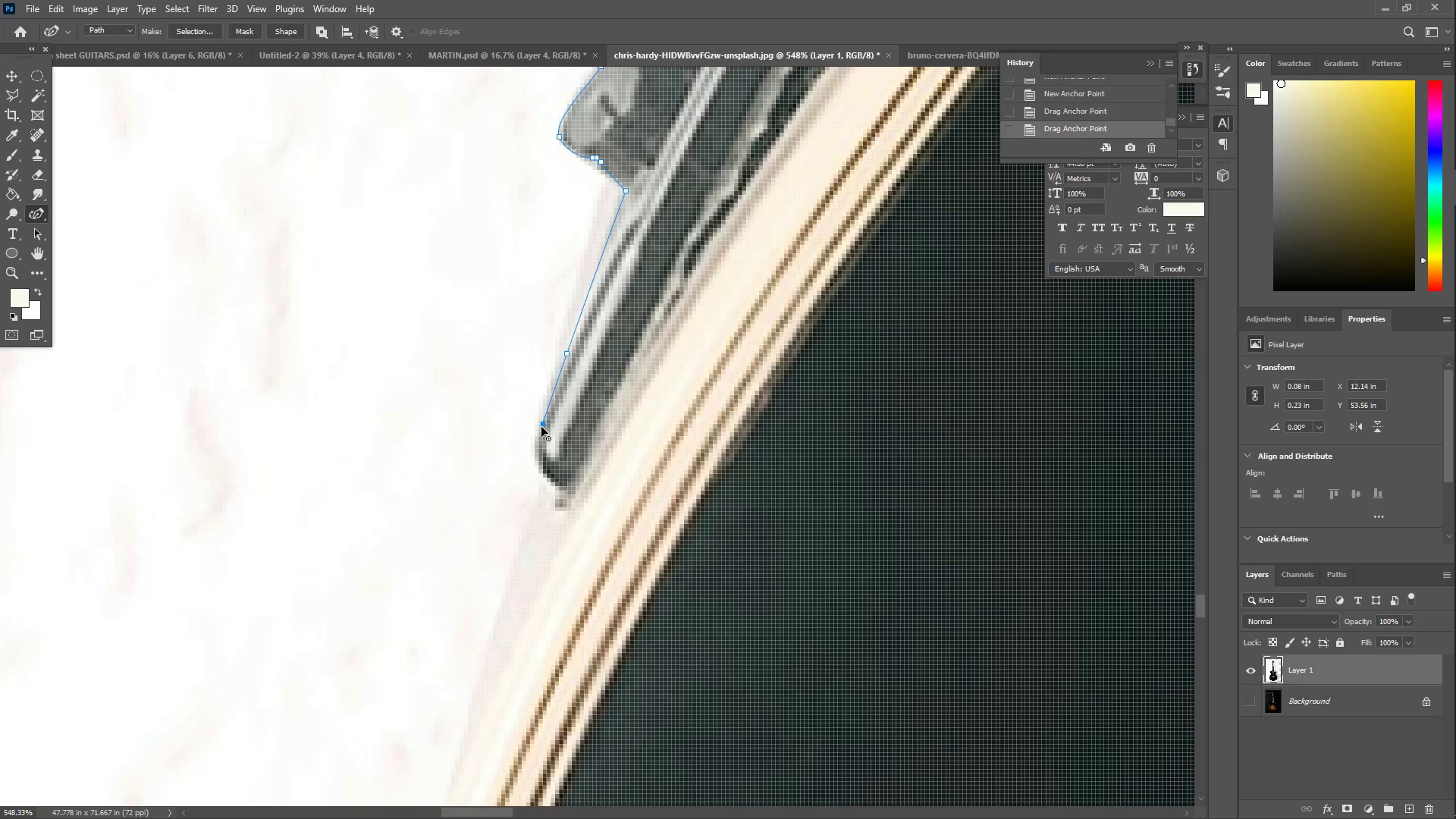 
double_click([541, 427])
 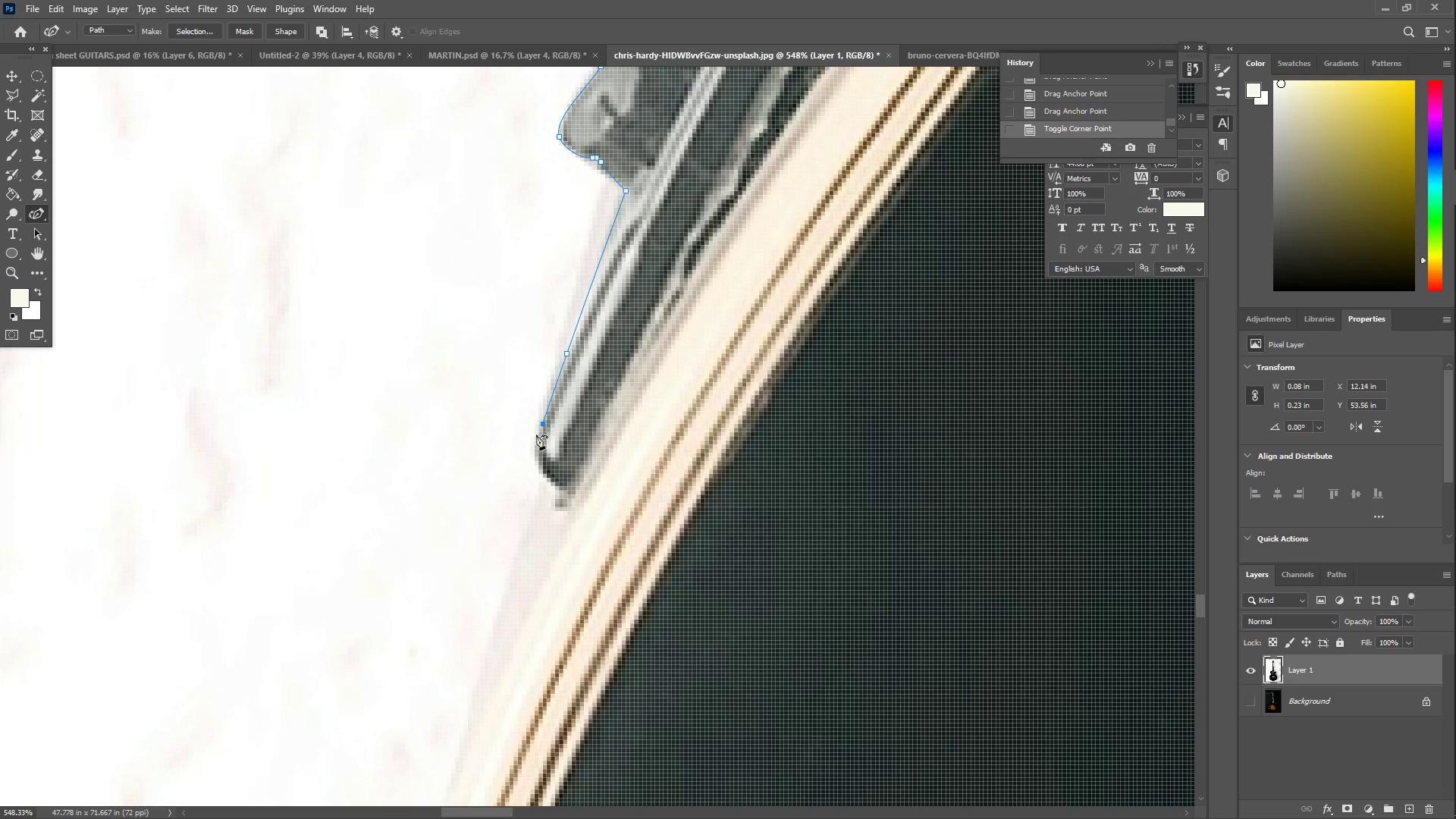 
left_click_drag(start_coordinate=[535, 461], to_coordinate=[553, 480])
 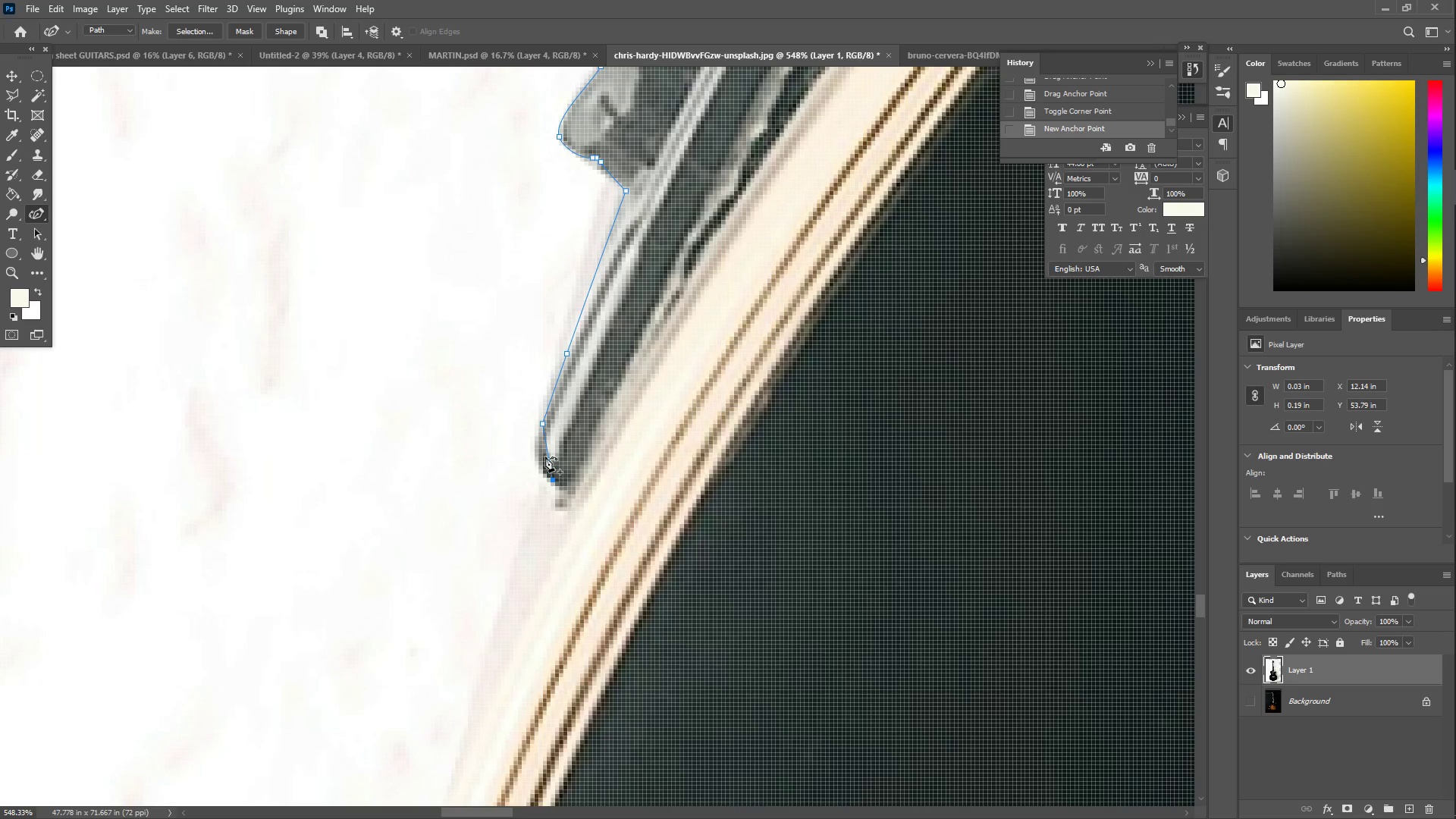 
left_click_drag(start_coordinate=[545, 457], to_coordinate=[536, 454])
 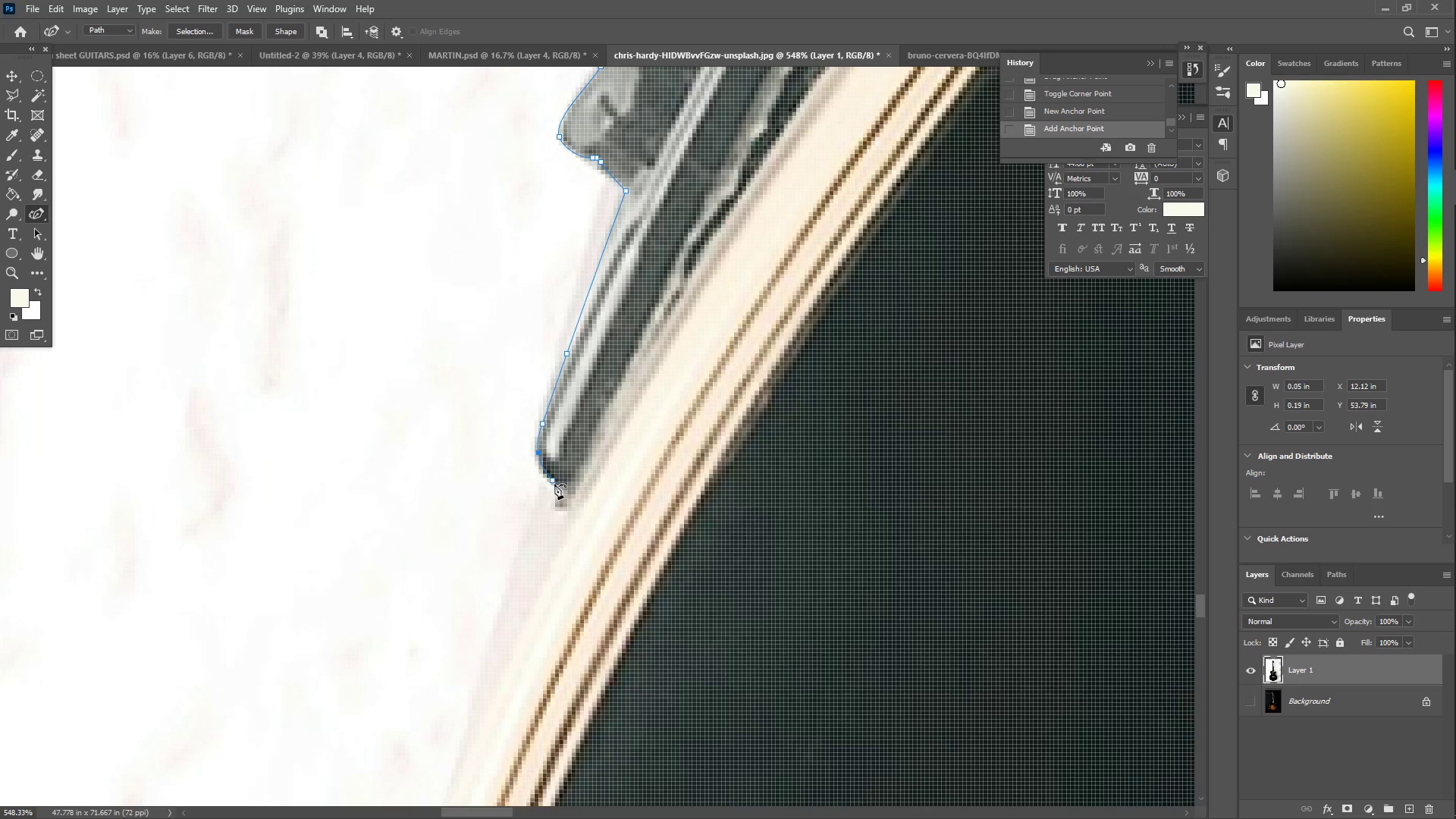 
left_click_drag(start_coordinate=[553, 480], to_coordinate=[545, 474])
 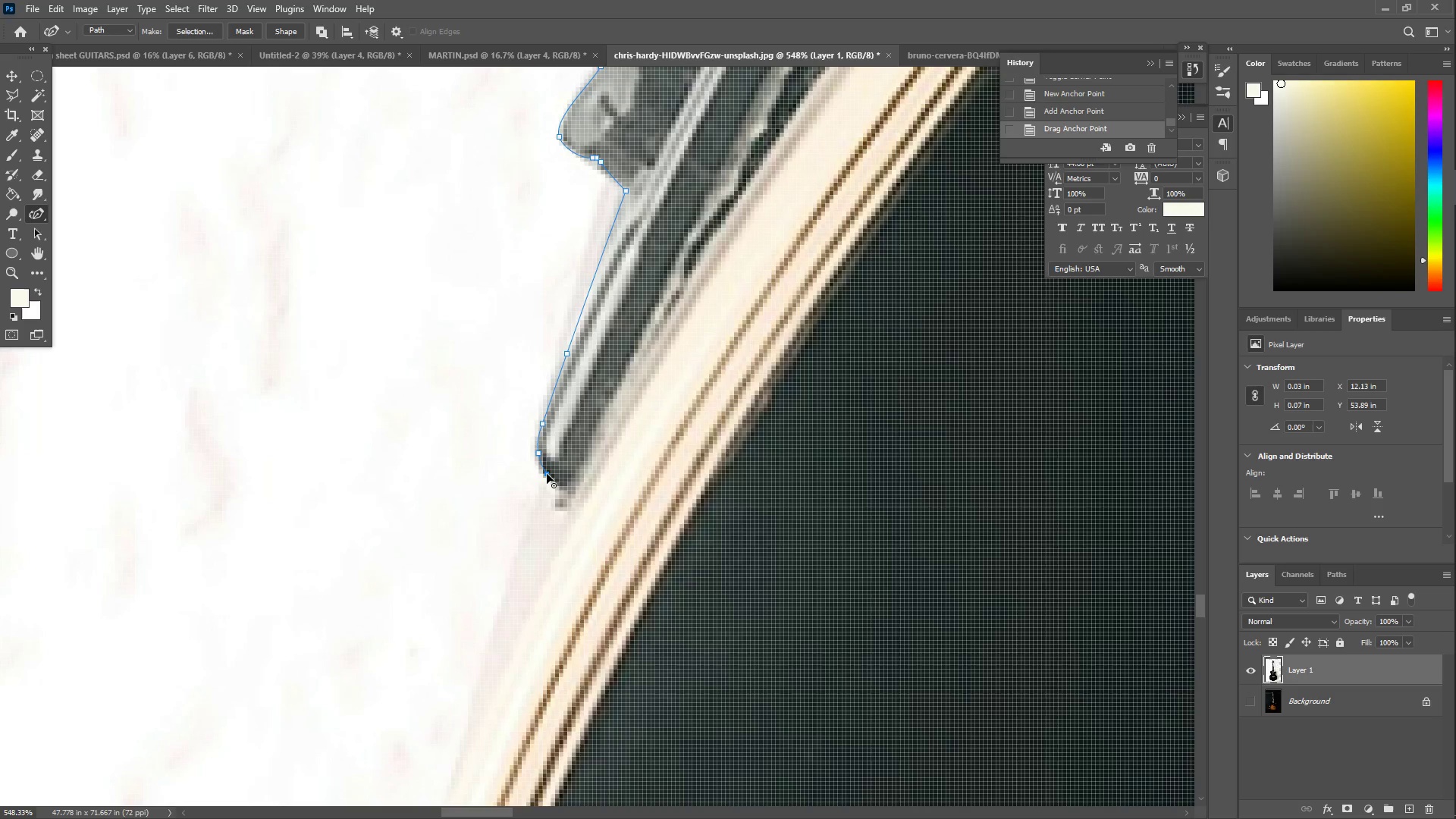 
double_click([547, 474])
 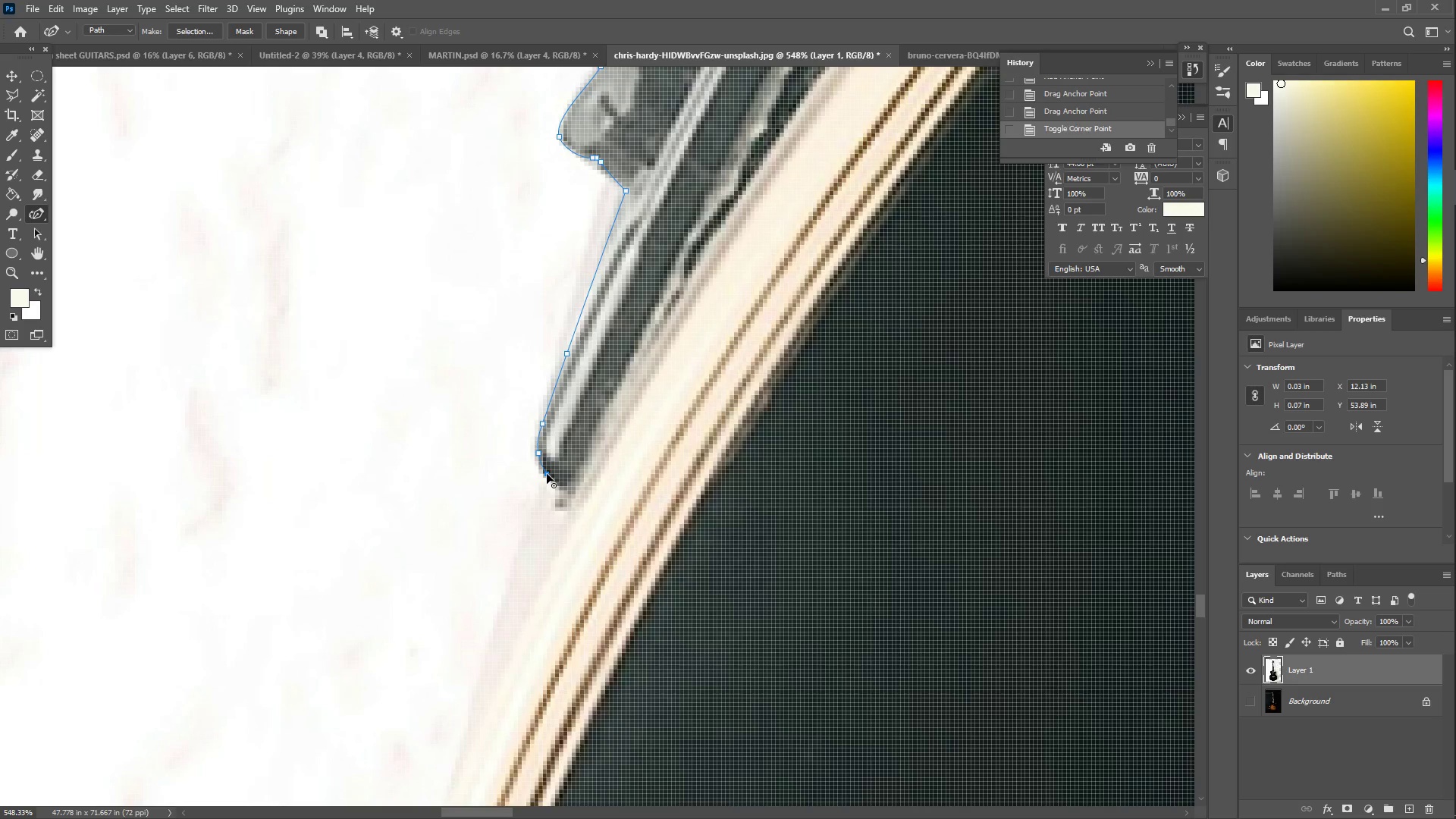 
hold_key(key=Space, duration=0.55)
 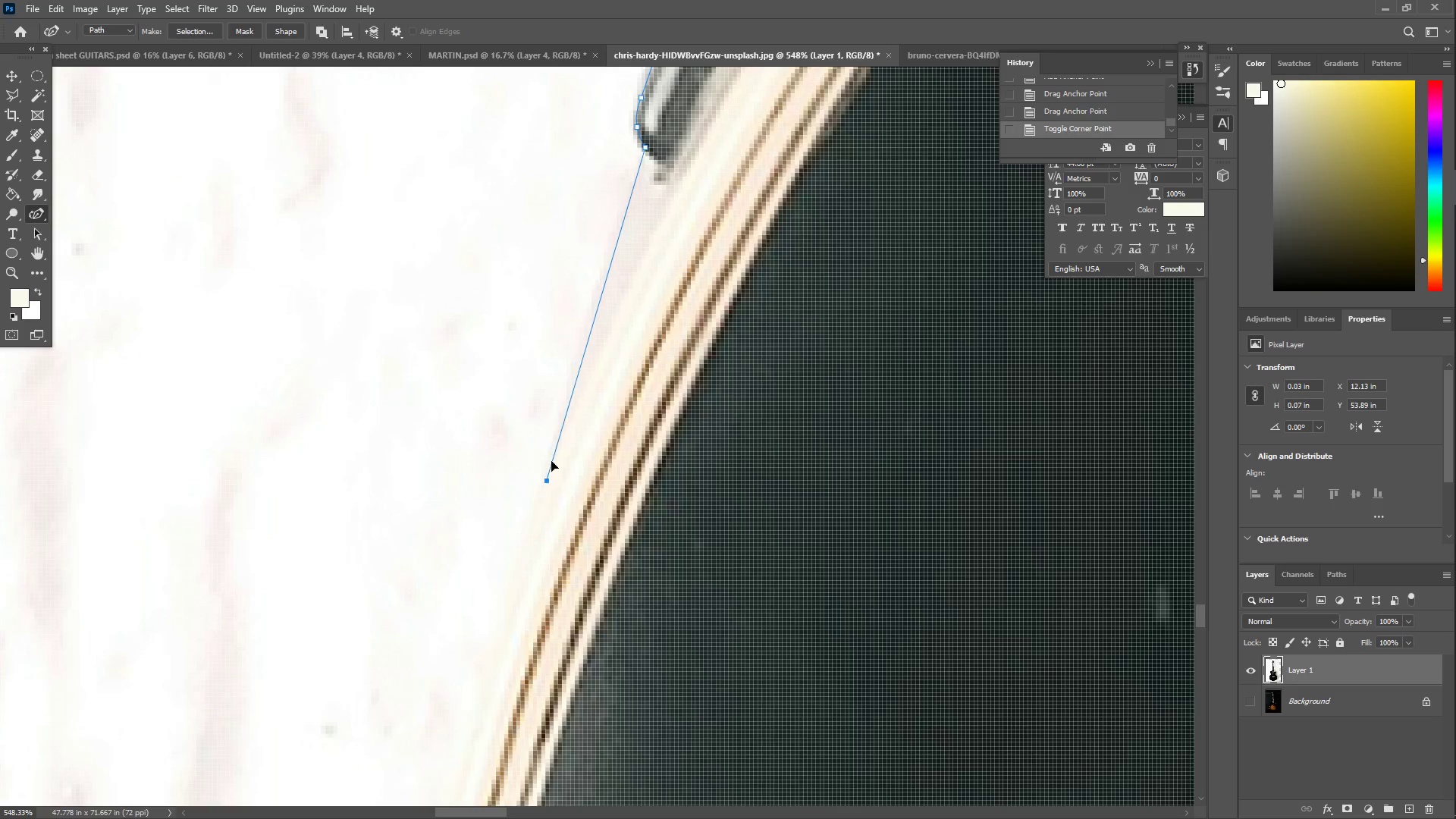 
left_click_drag(start_coordinate=[522, 623], to_coordinate=[620, 297])
 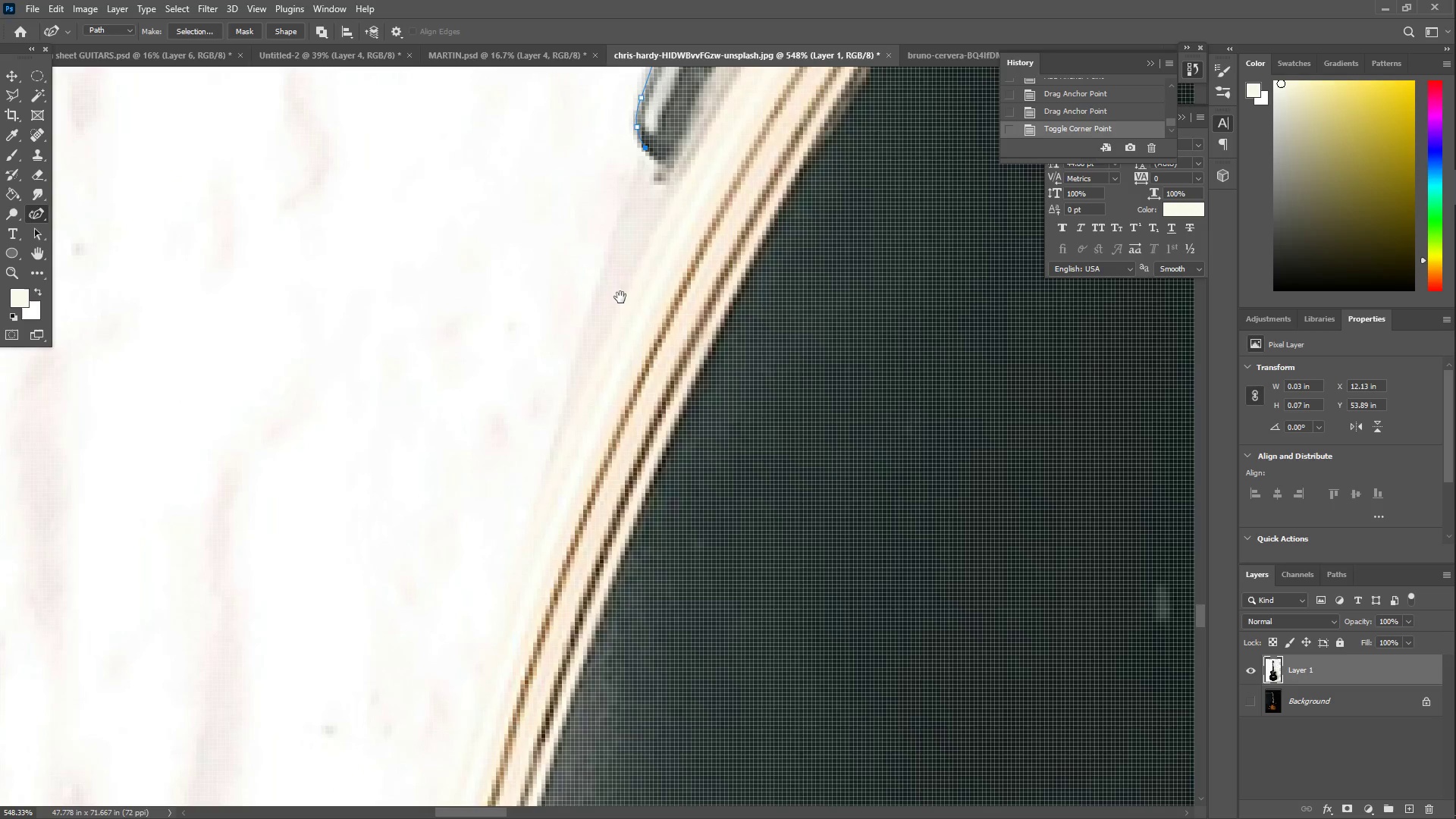 
hold_key(key=Space, duration=1.77)
 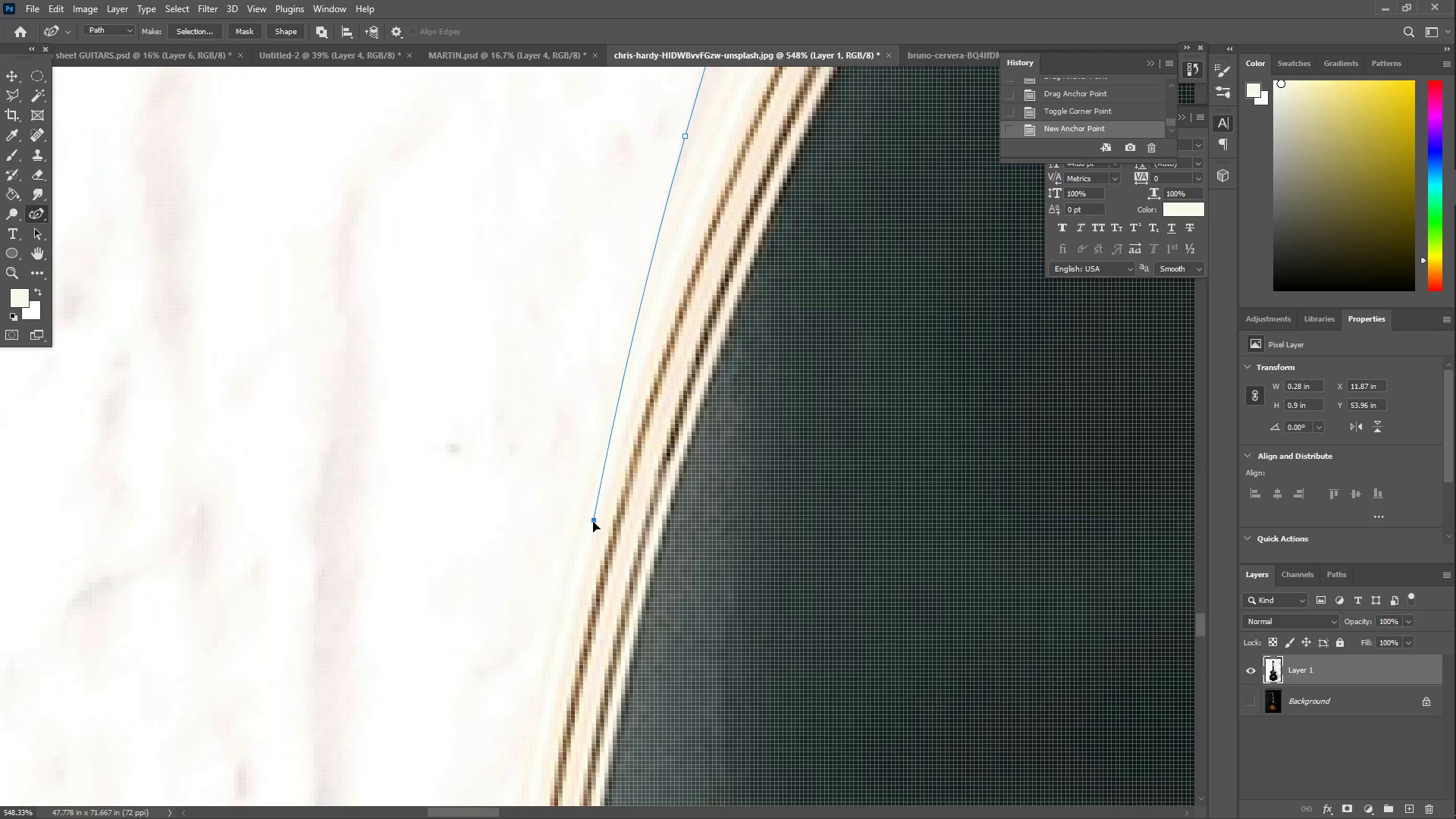 
left_click_drag(start_coordinate=[570, 388], to_coordinate=[560, 417])
 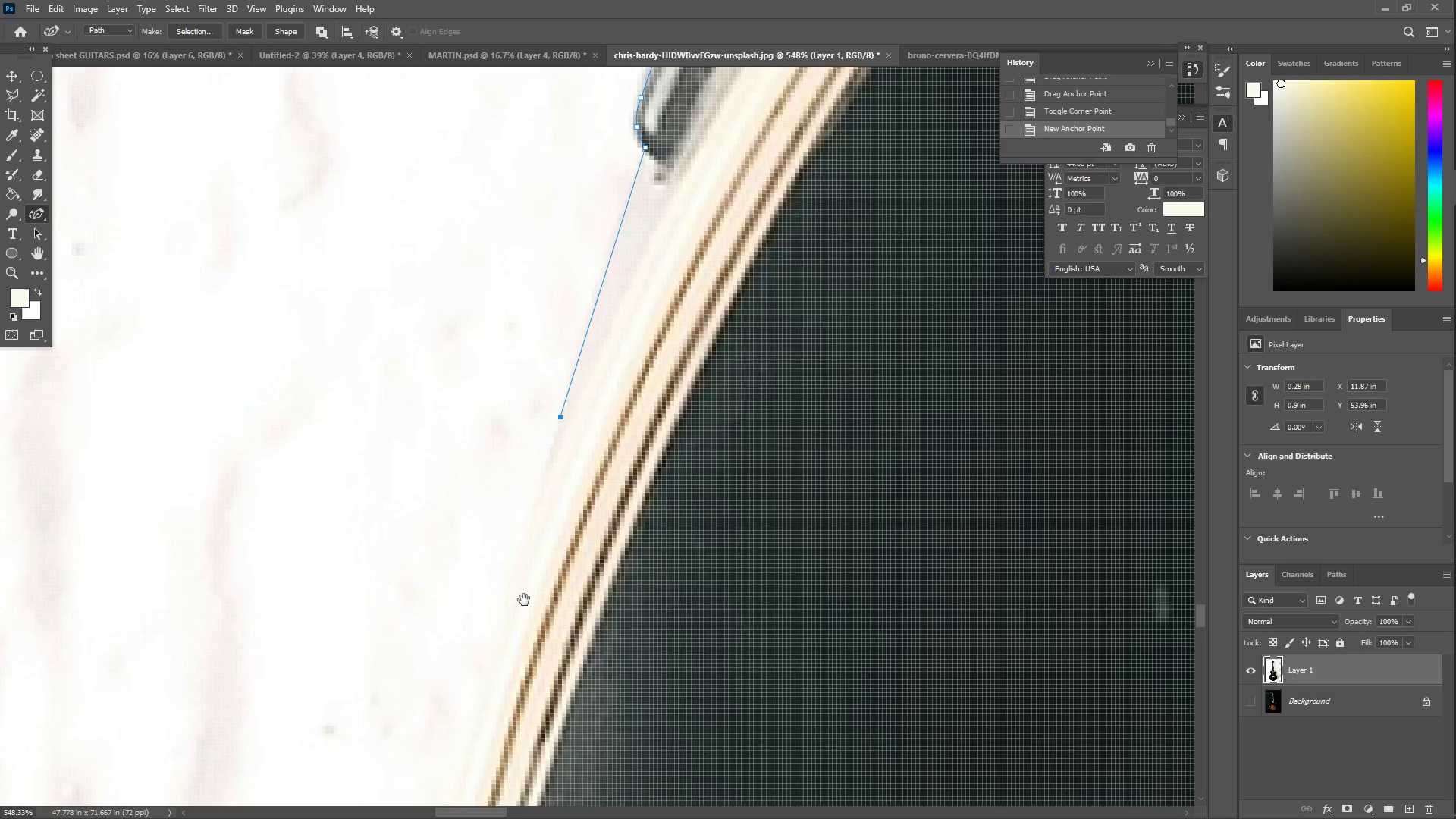 
left_click_drag(start_coordinate=[516, 647], to_coordinate=[642, 366])
 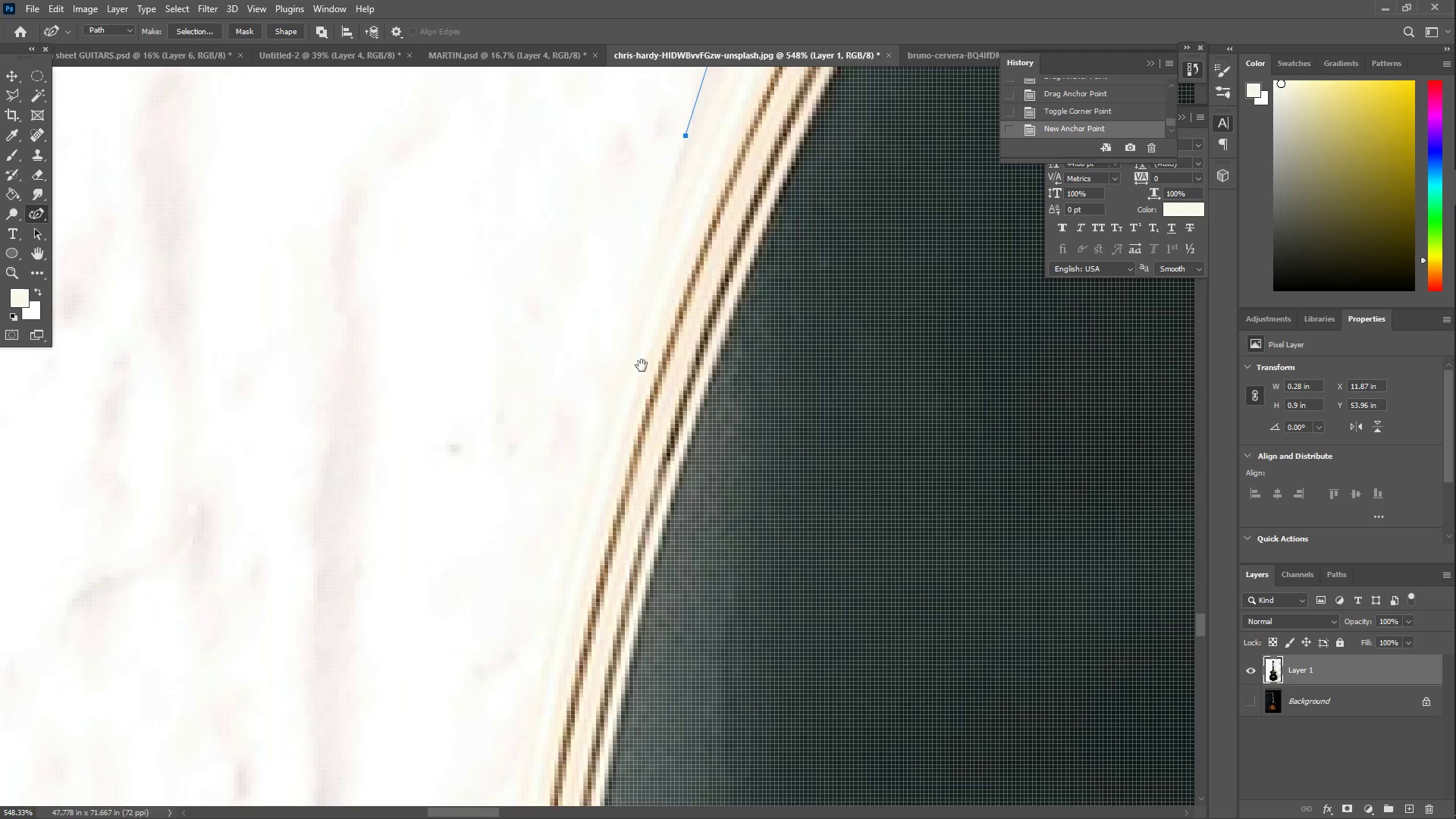 
key(Space)
 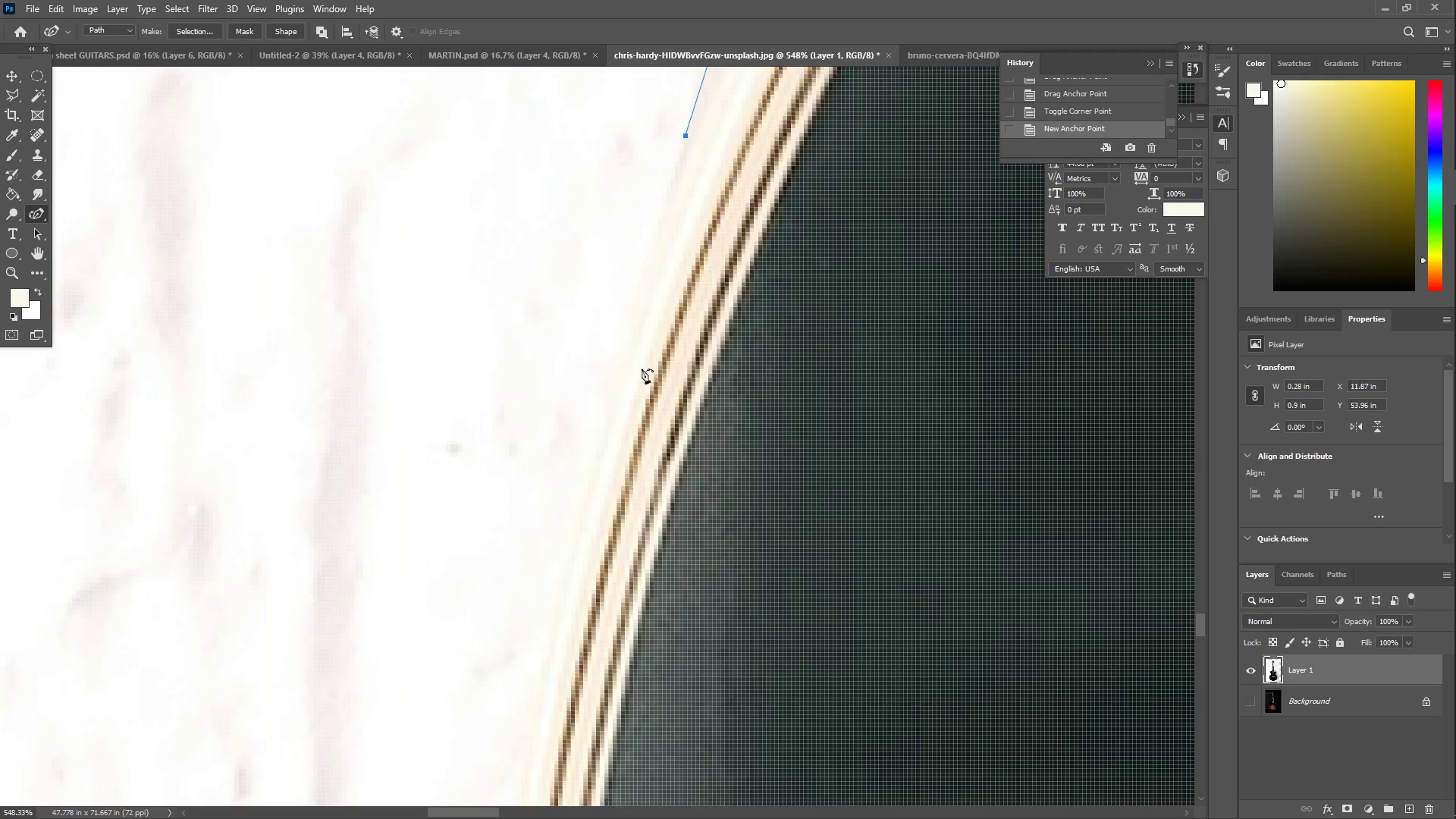 
key(Space)
 